 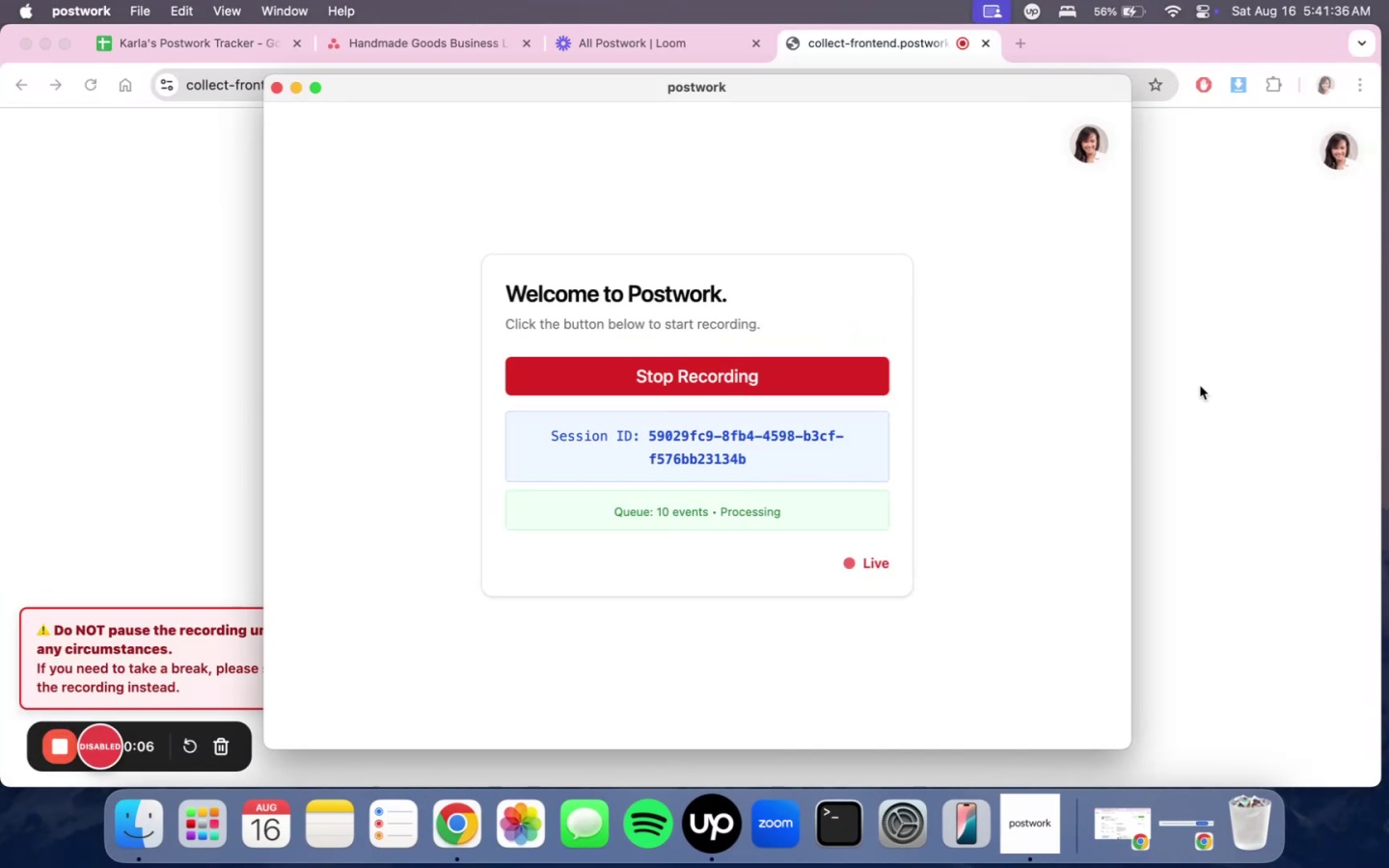 
left_click([1200, 386])
 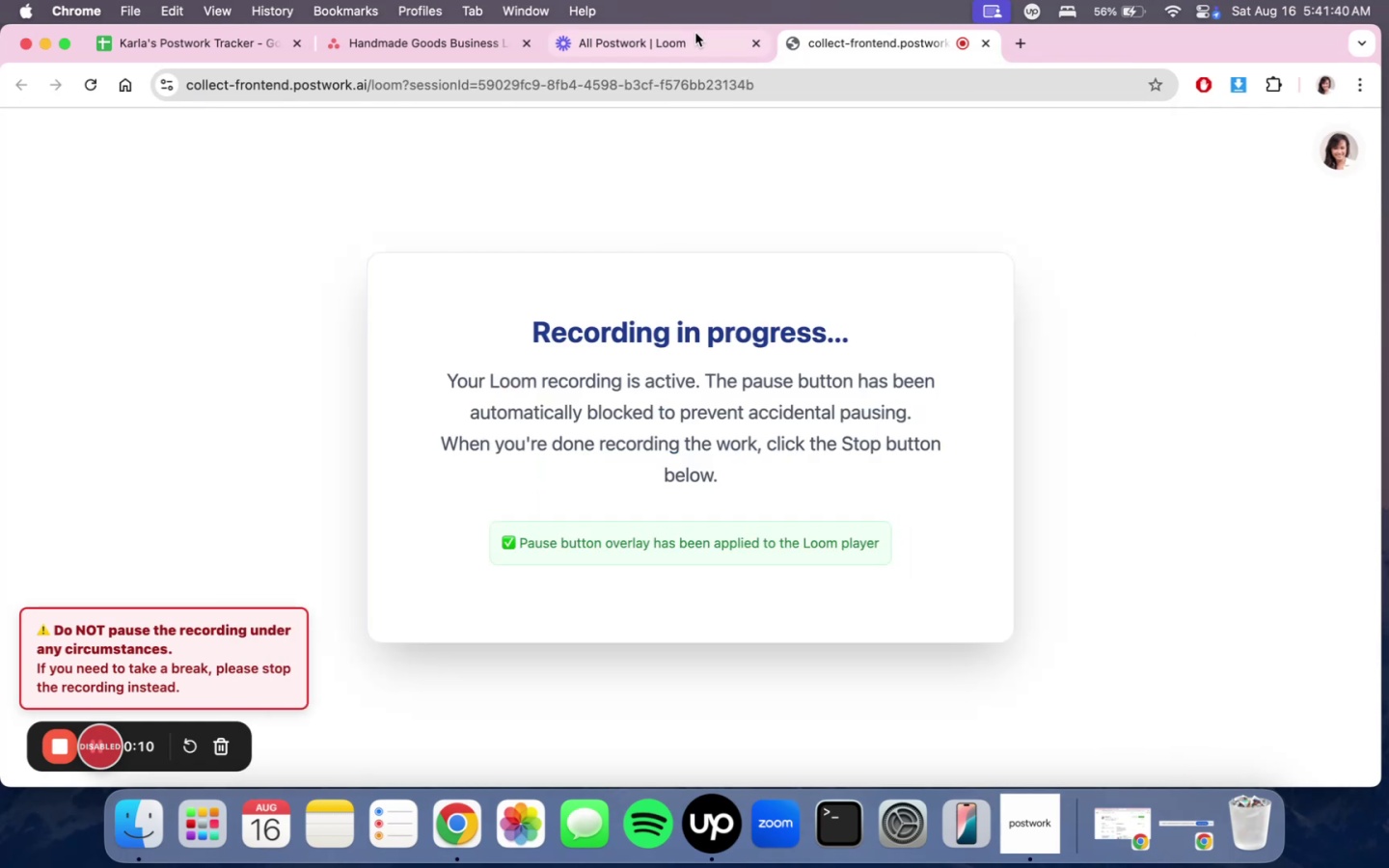 
left_click([677, 35])
 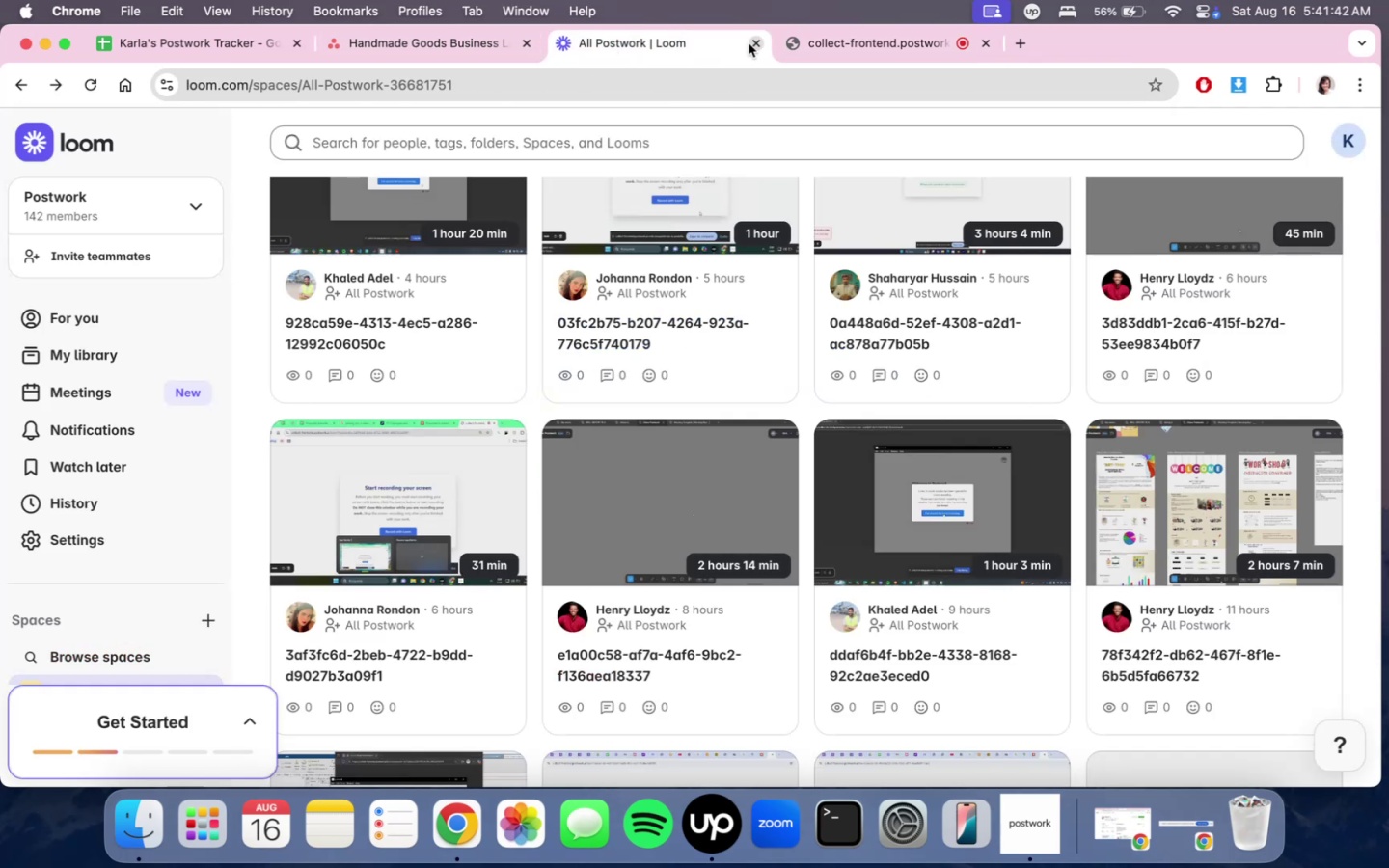 
double_click([458, 37])
 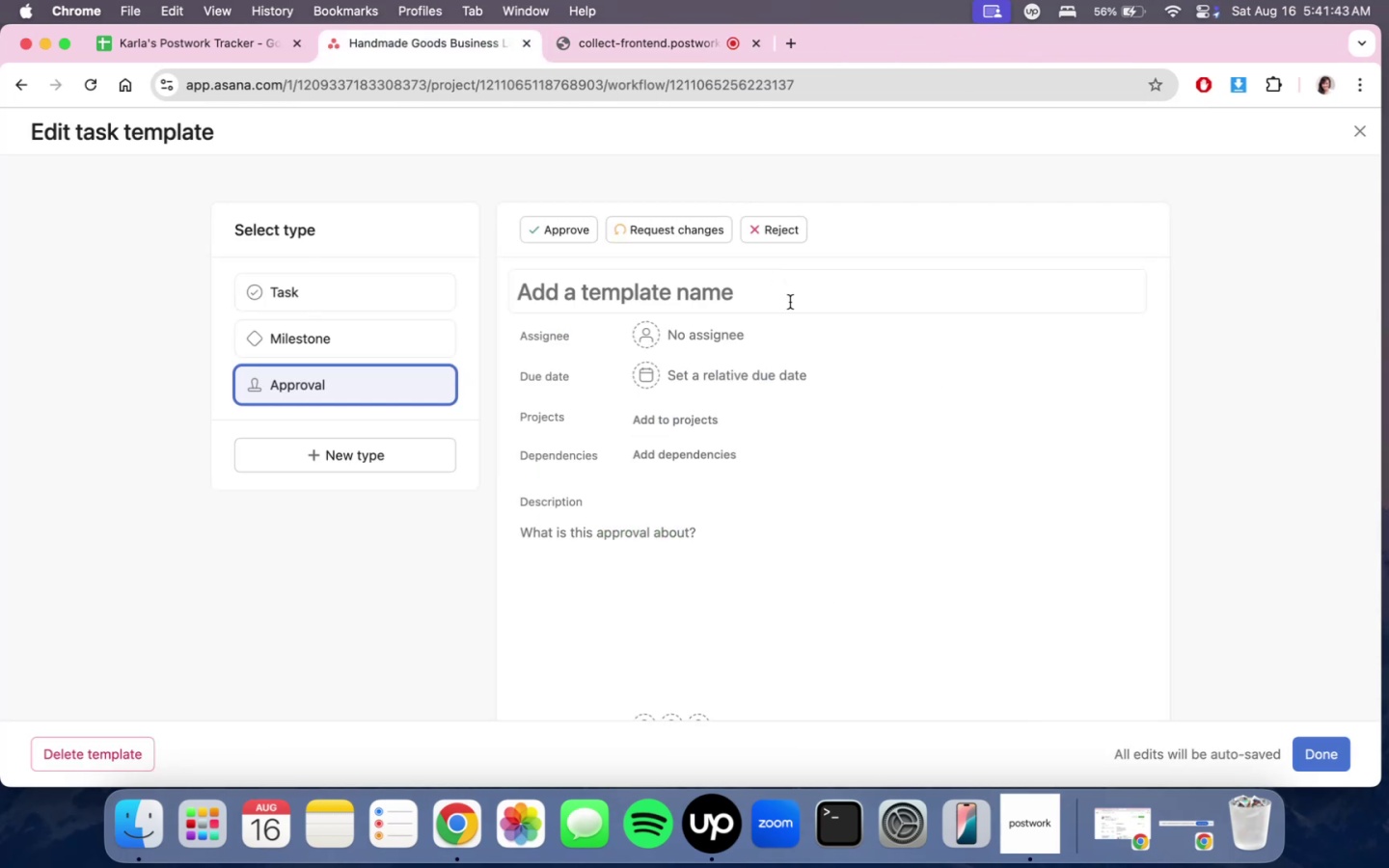 
scroll: coordinate [838, 420], scroll_direction: none, amount: 0.0
 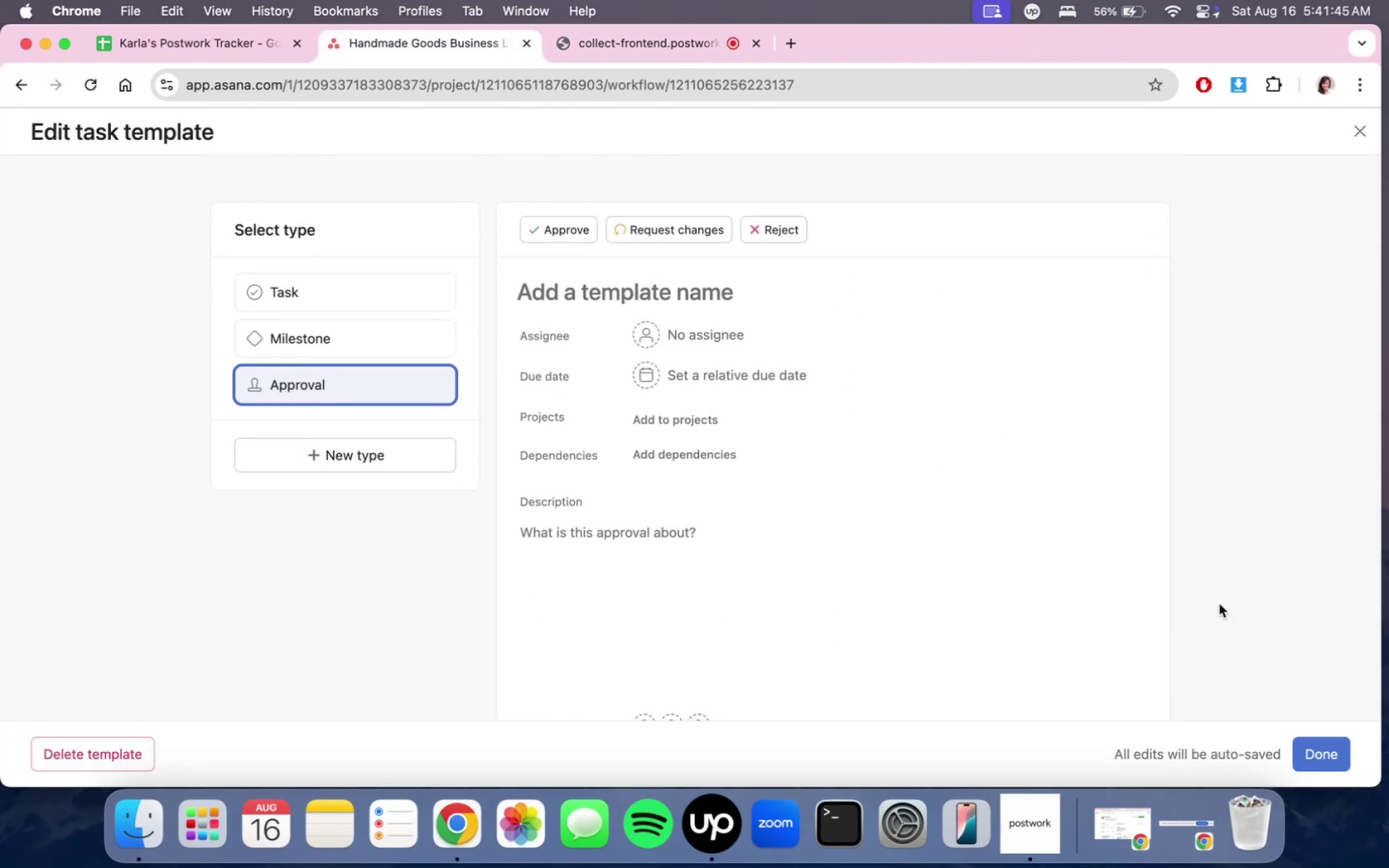 
scroll: coordinate [820, 366], scroll_direction: down, amount: 3.0
 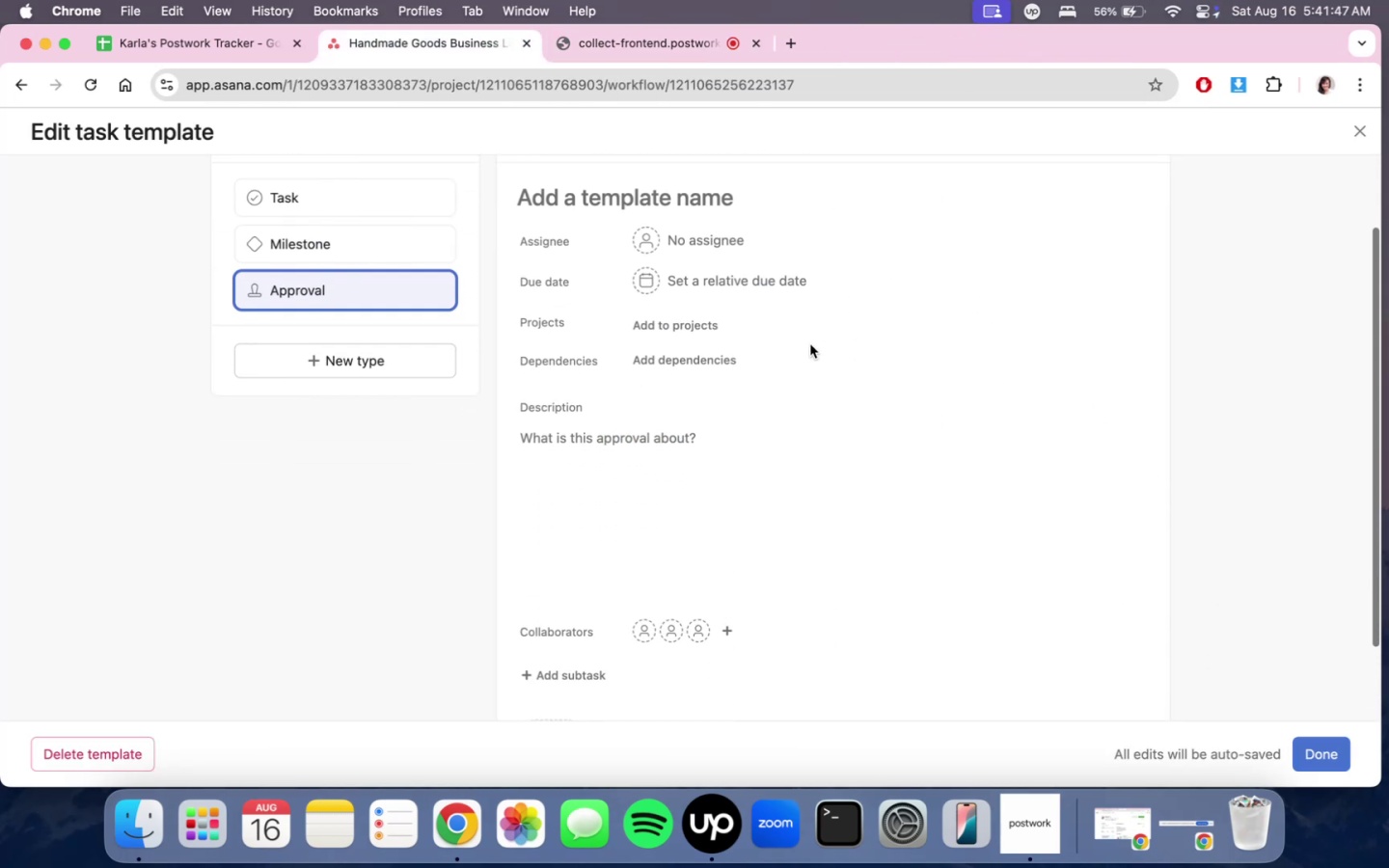 
scroll: coordinate [806, 347], scroll_direction: up, amount: 4.0
 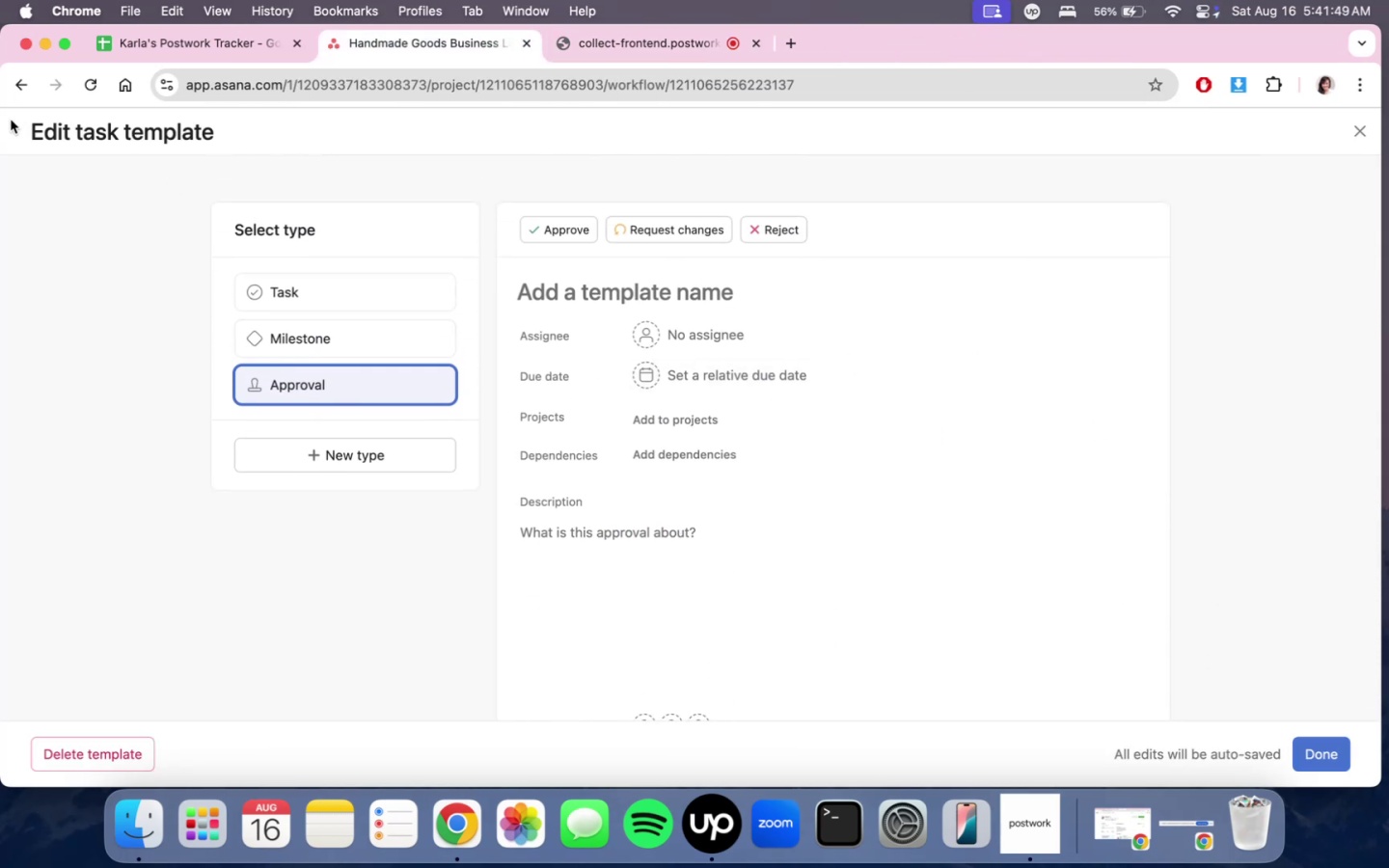 
left_click([9, 90])
 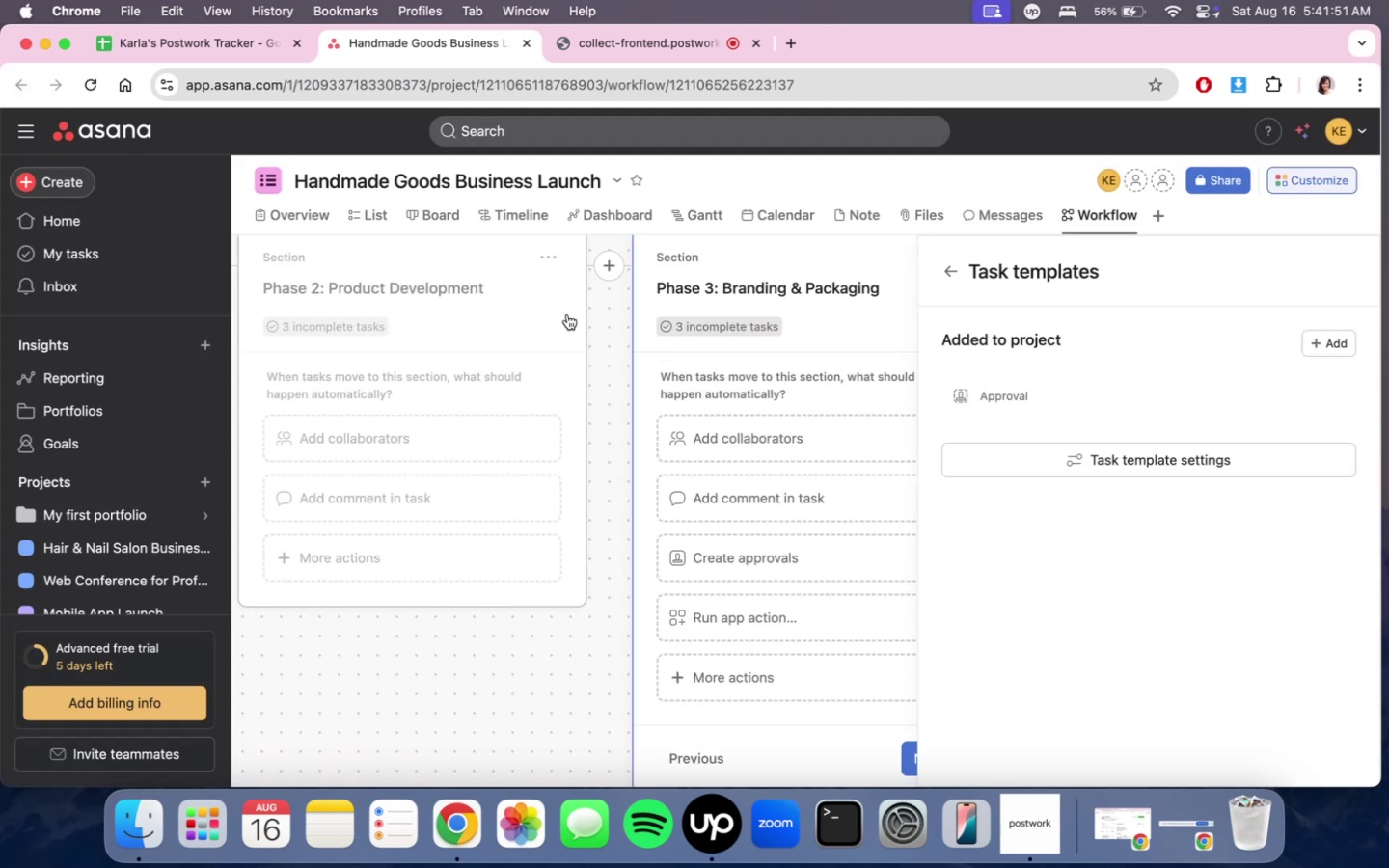 
left_click([436, 221])
 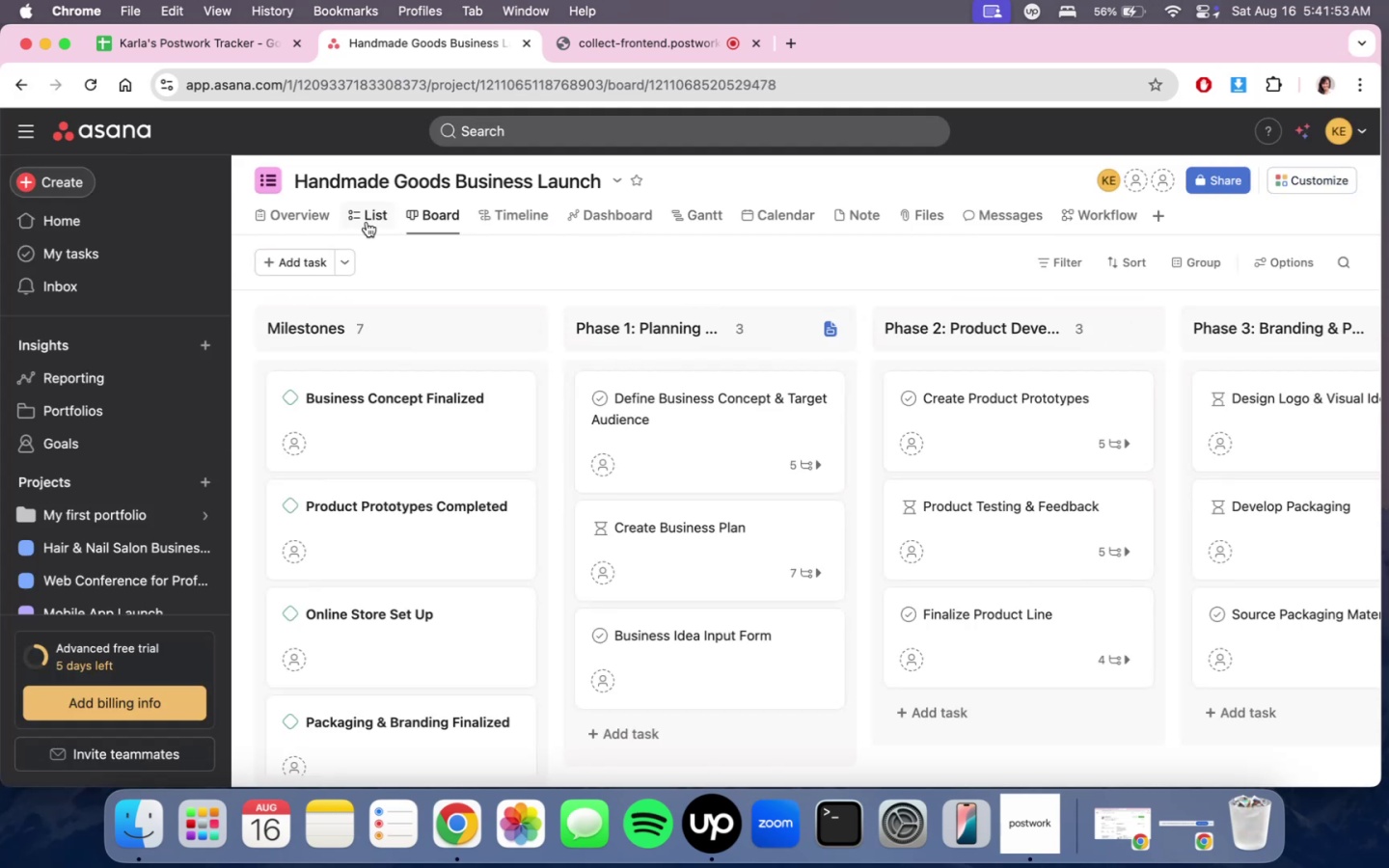 
scroll: coordinate [993, 426], scroll_direction: down, amount: 3.0
 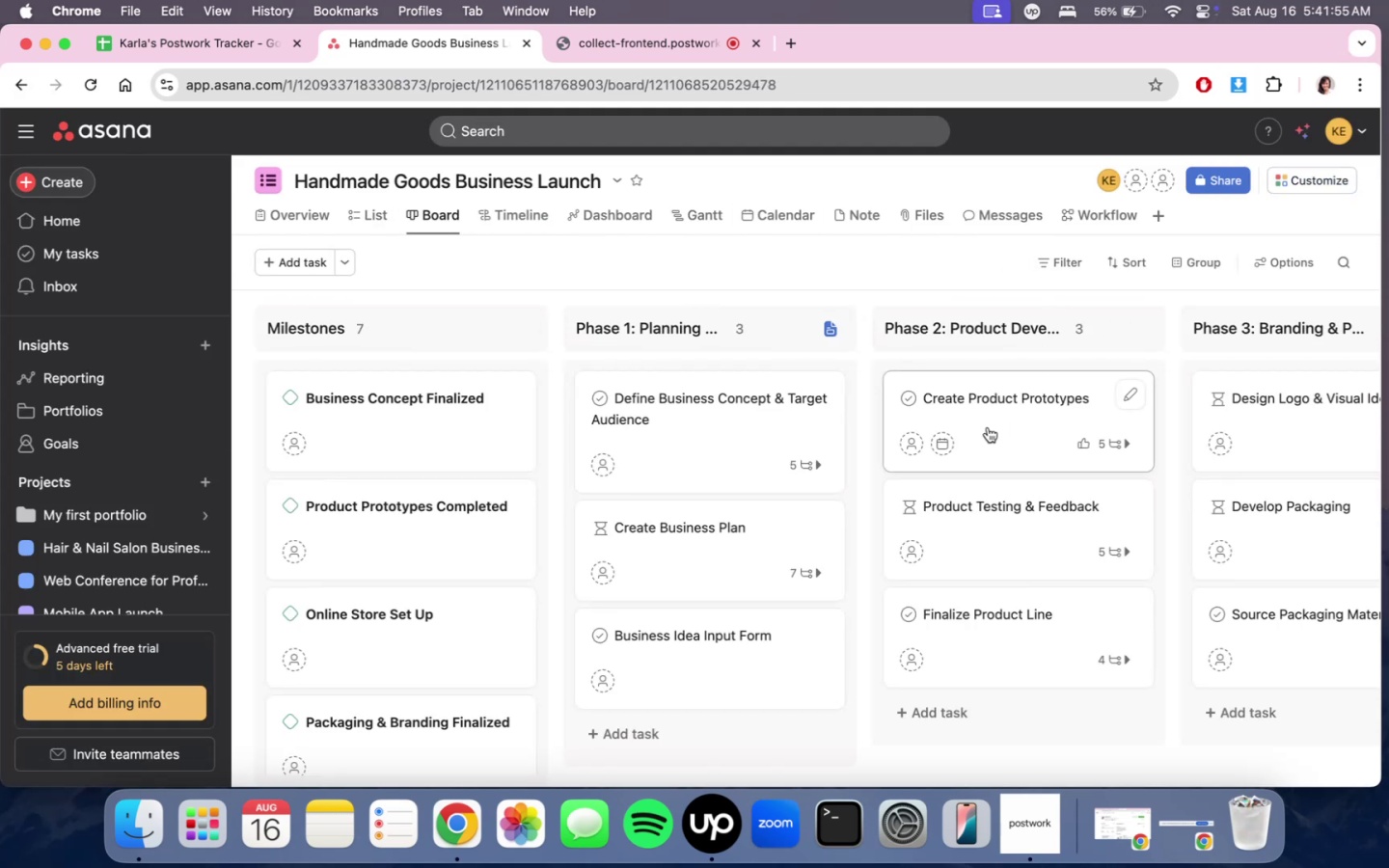 
scroll: coordinate [987, 428], scroll_direction: up, amount: 2.0
 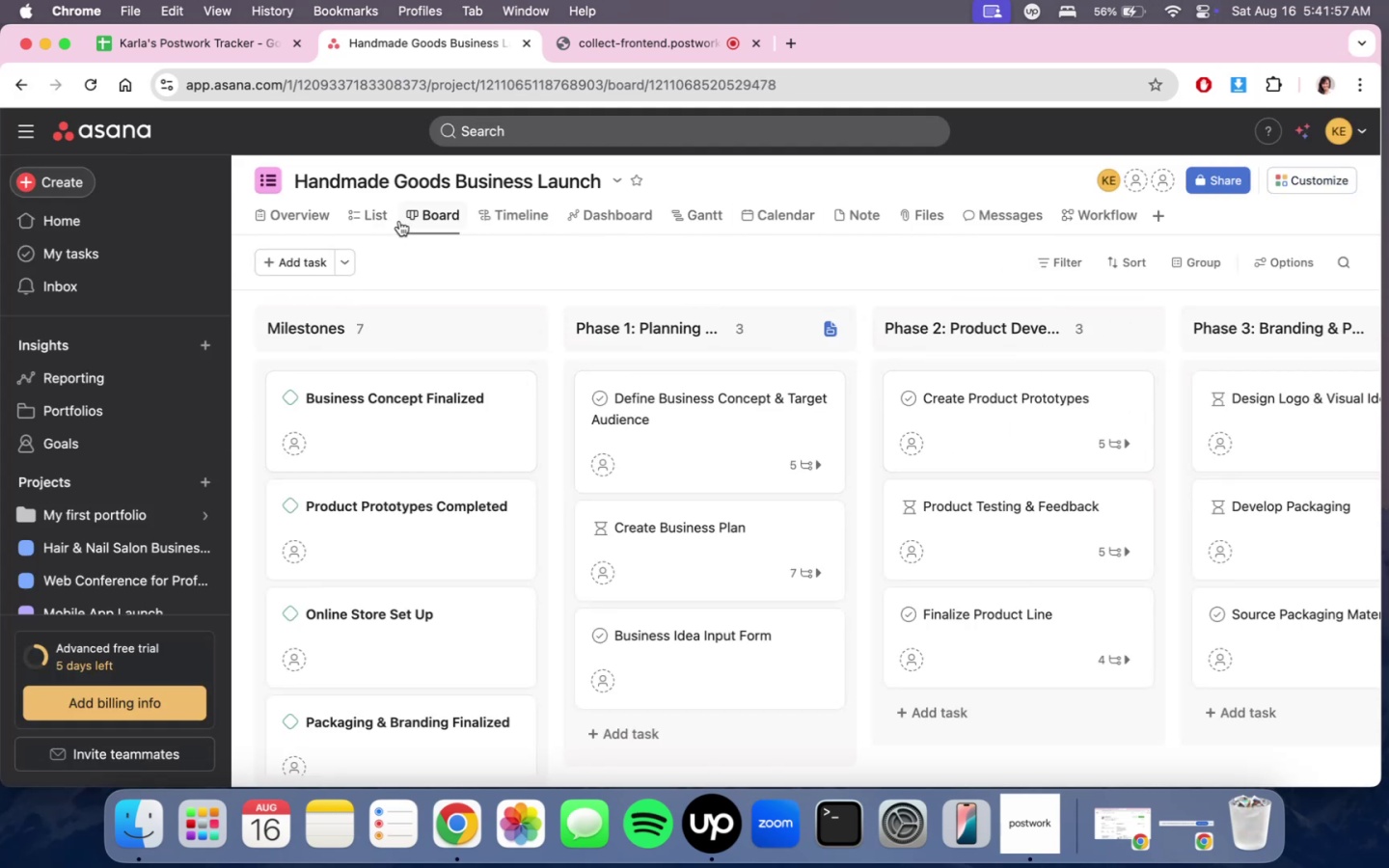 
left_click([381, 212])
 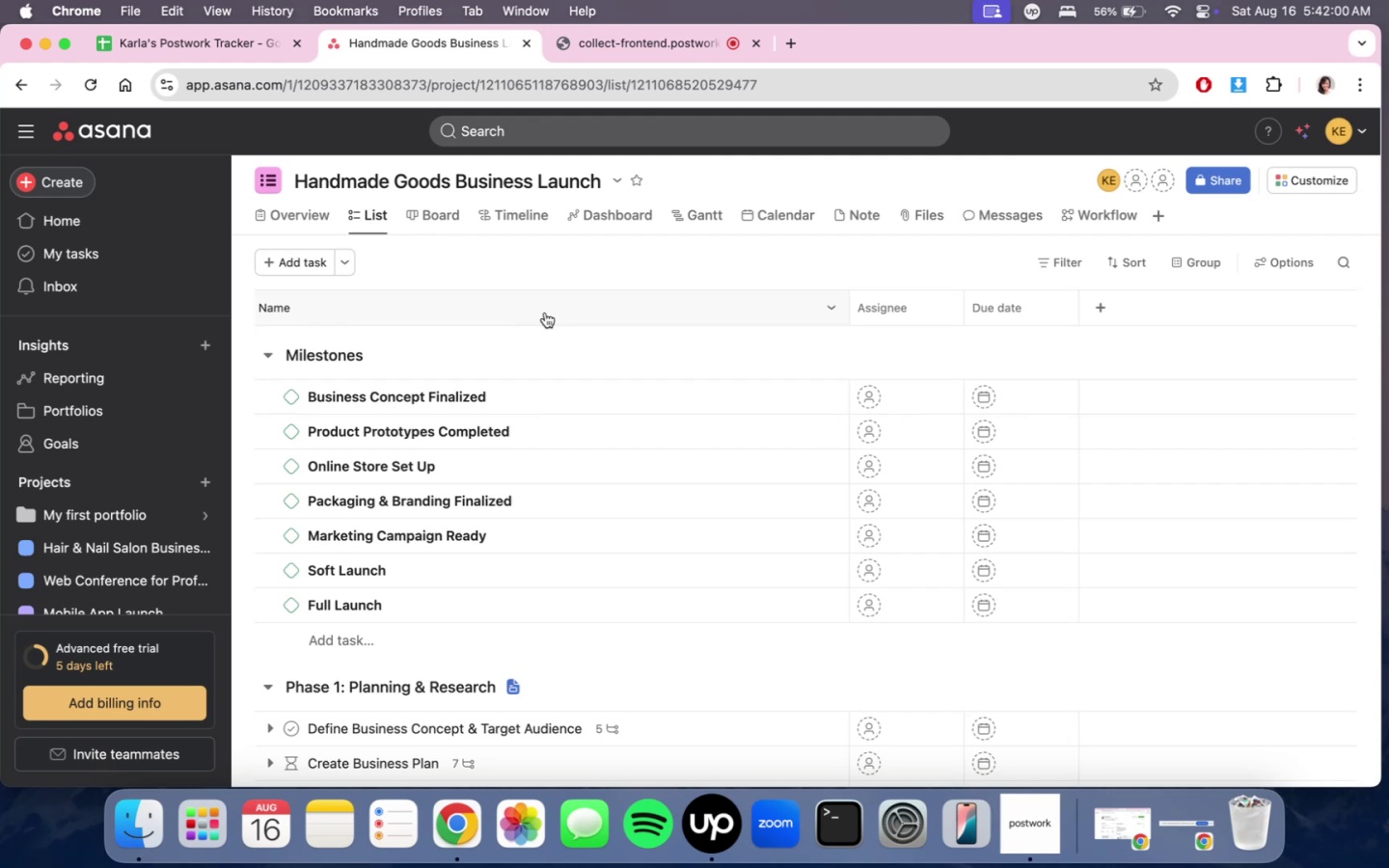 
scroll: coordinate [651, 469], scroll_direction: down, amount: 27.0
 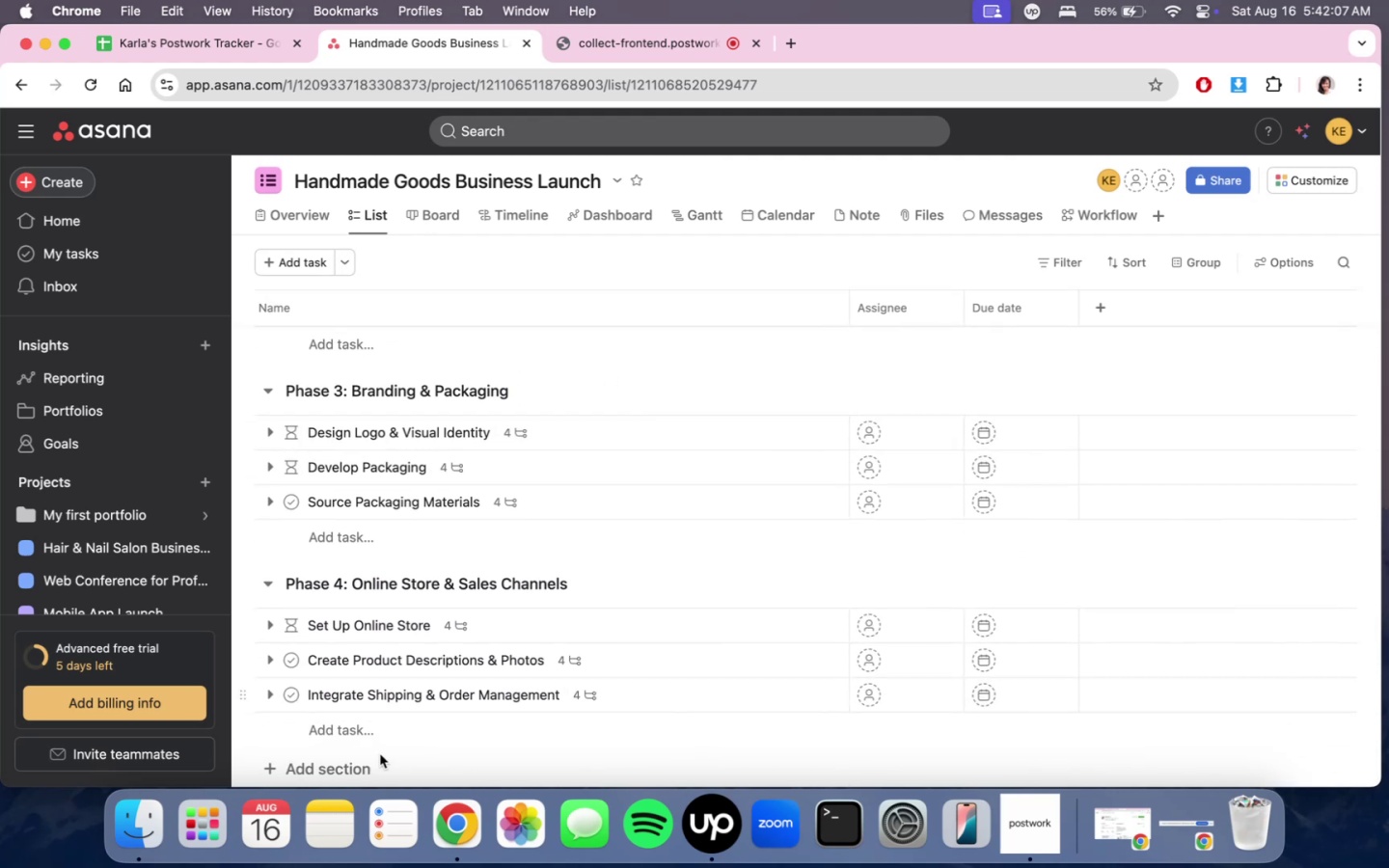 
left_click([376, 762])
 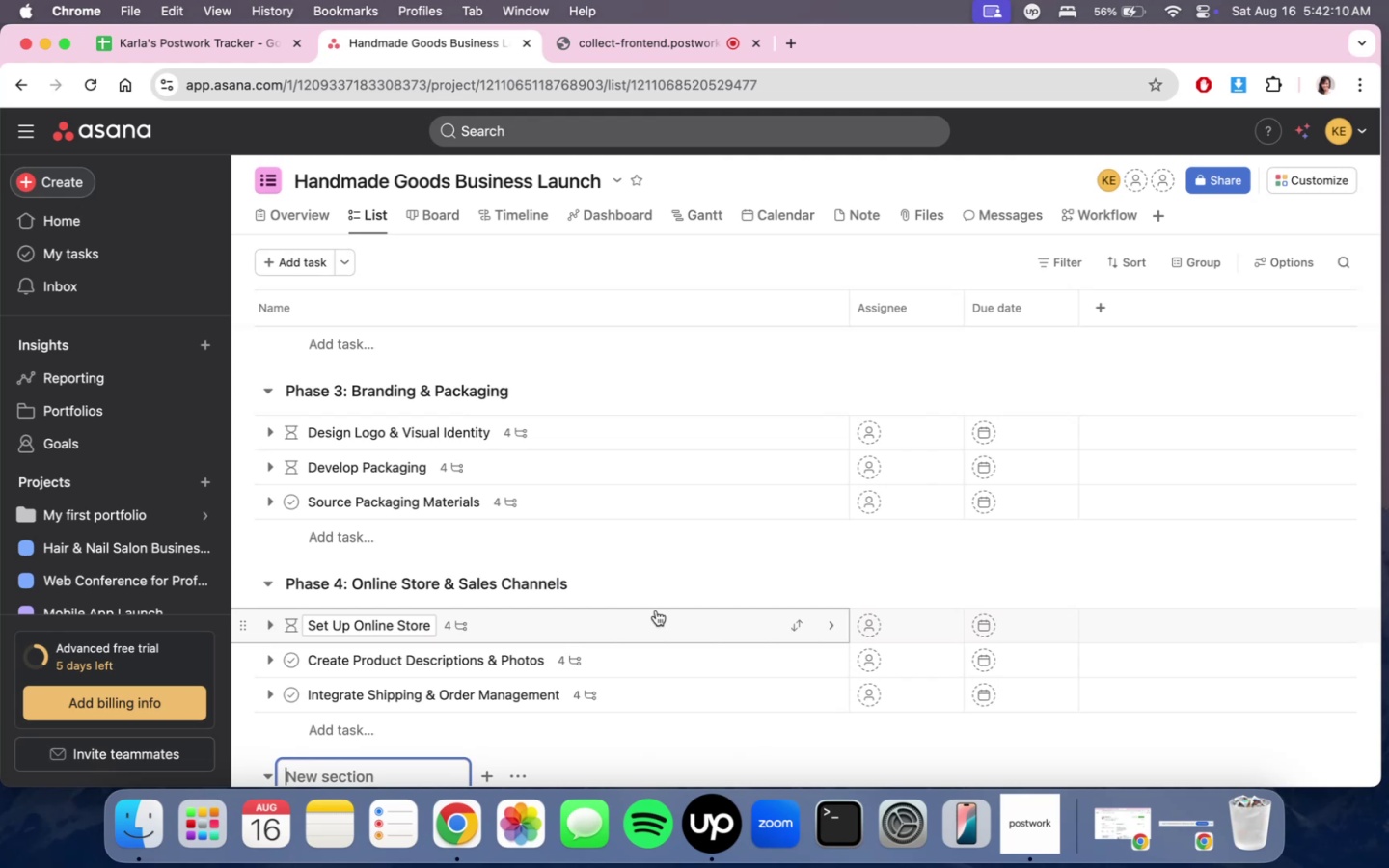 
type(Phase 5: )
 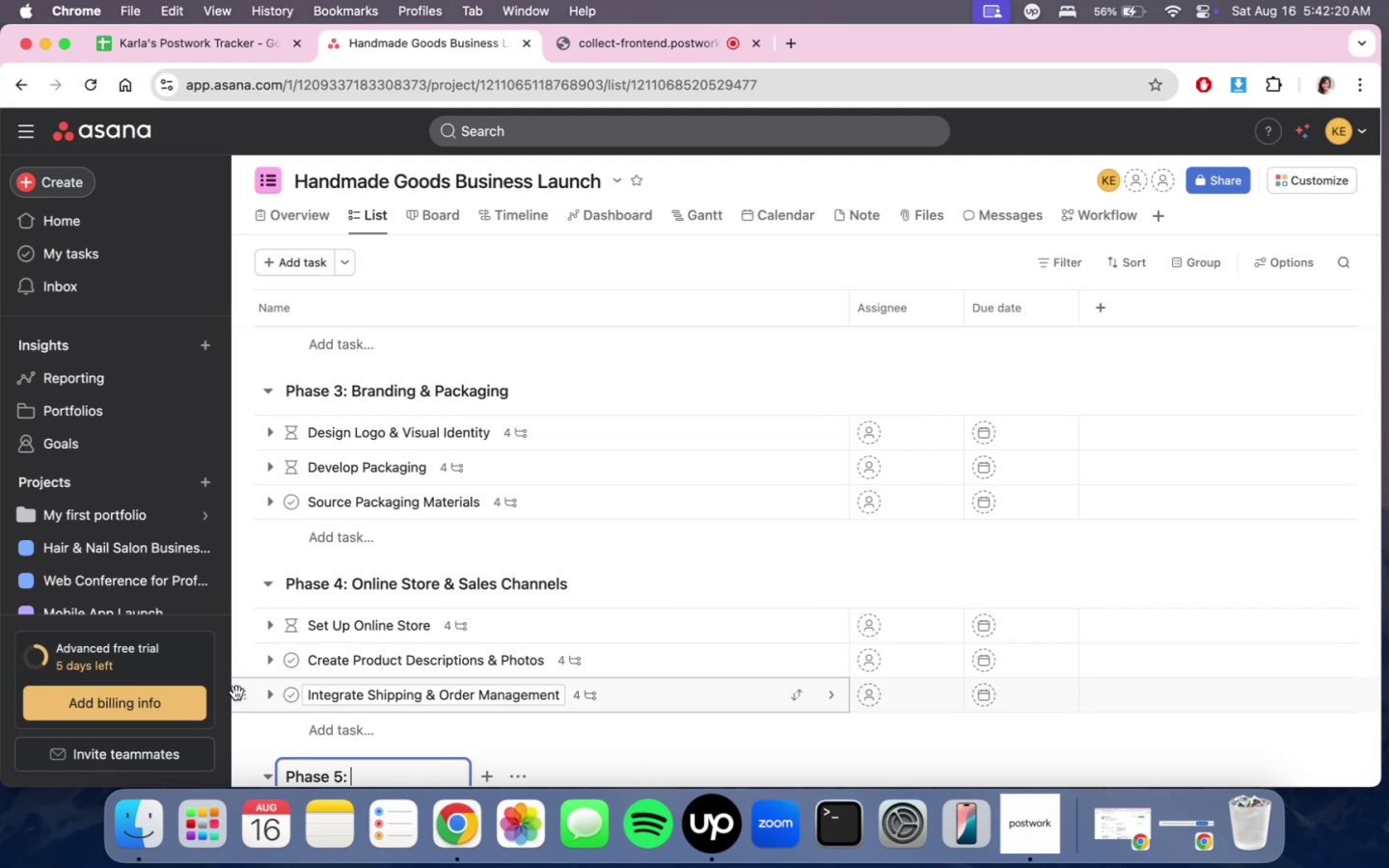 
wait(12.56)
 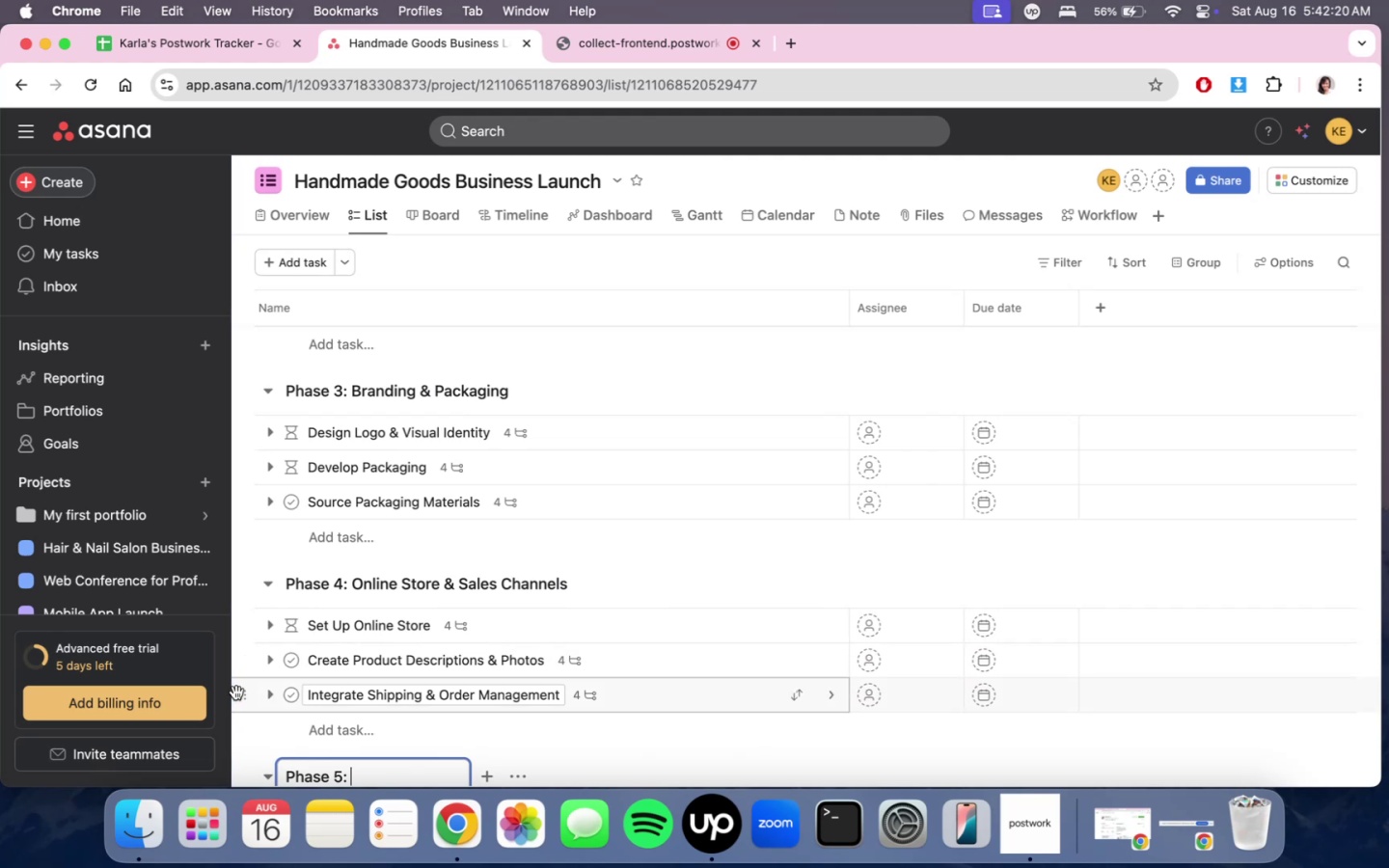 
left_click([265, 695])
 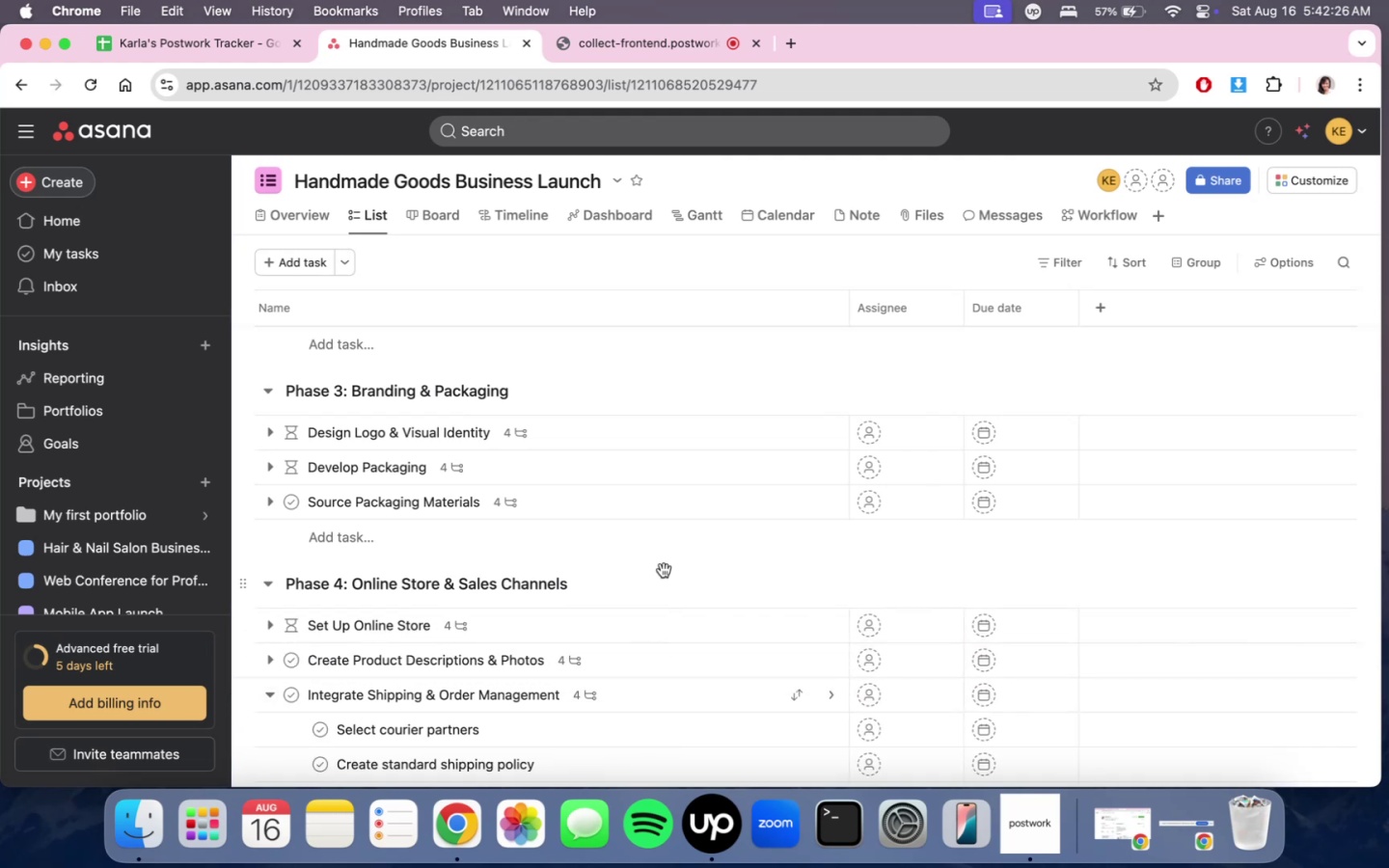 
scroll: coordinate [664, 569], scroll_direction: down, amount: 10.0
 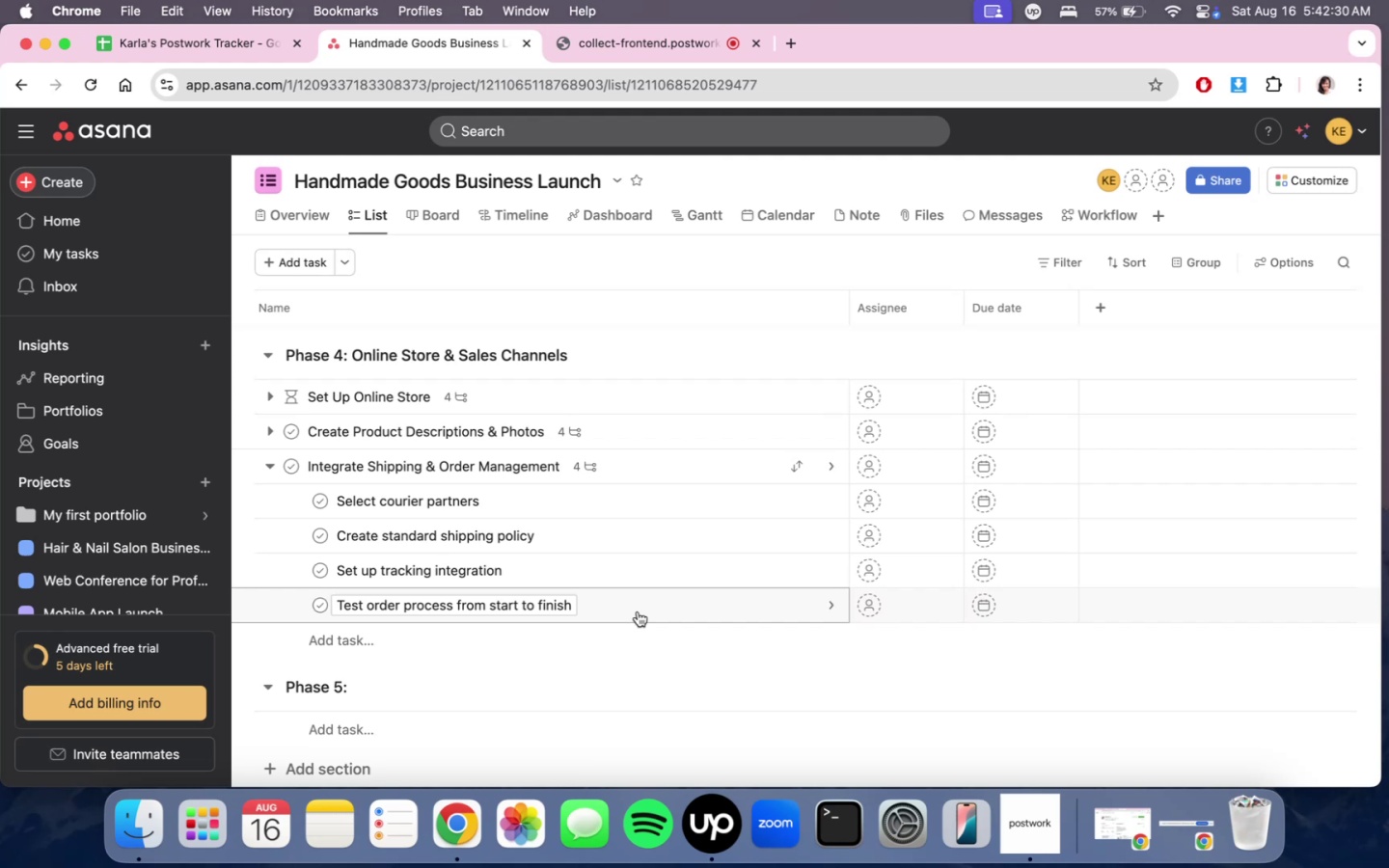 
left_click([411, 682])
 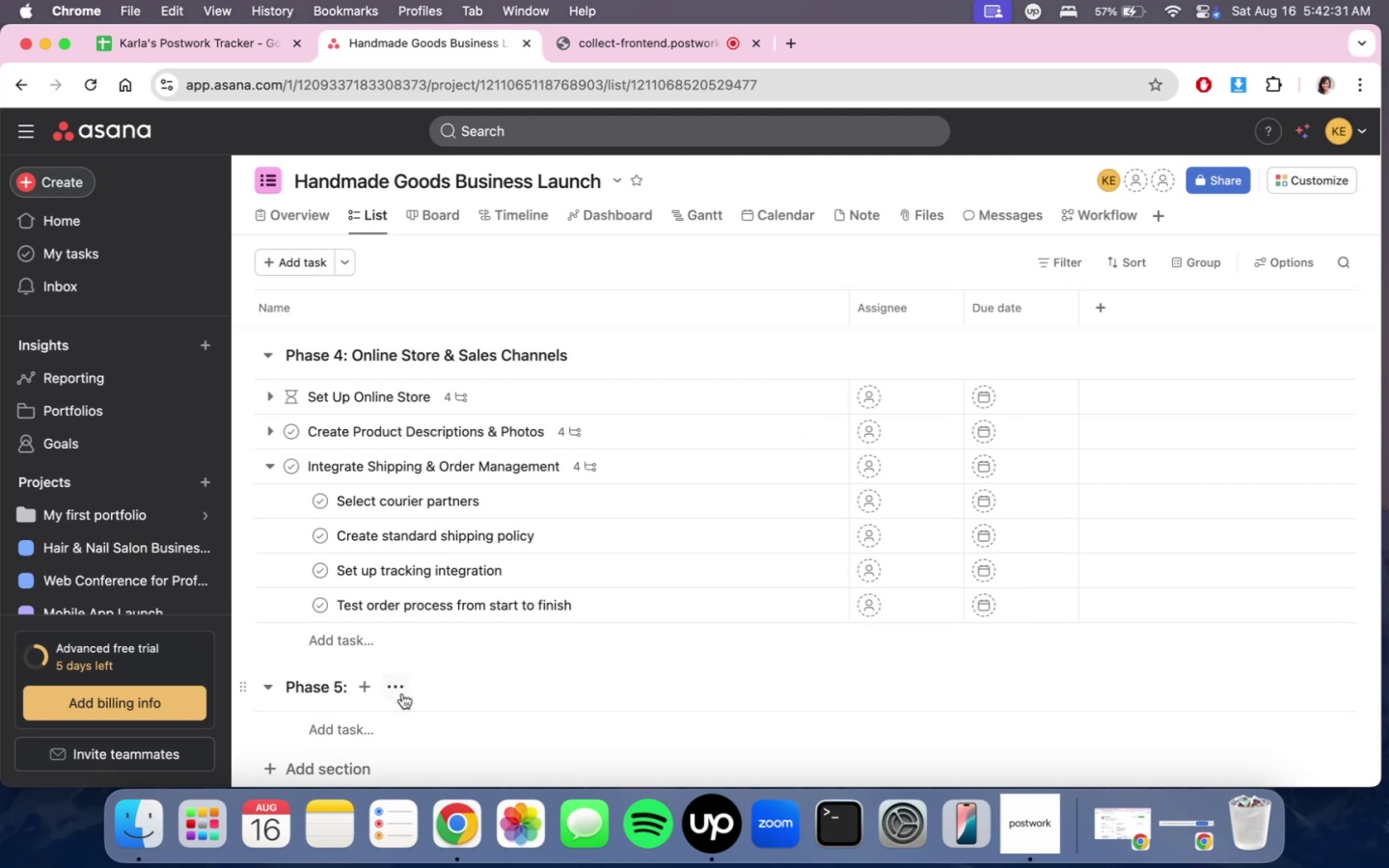 
double_click([402, 693])
 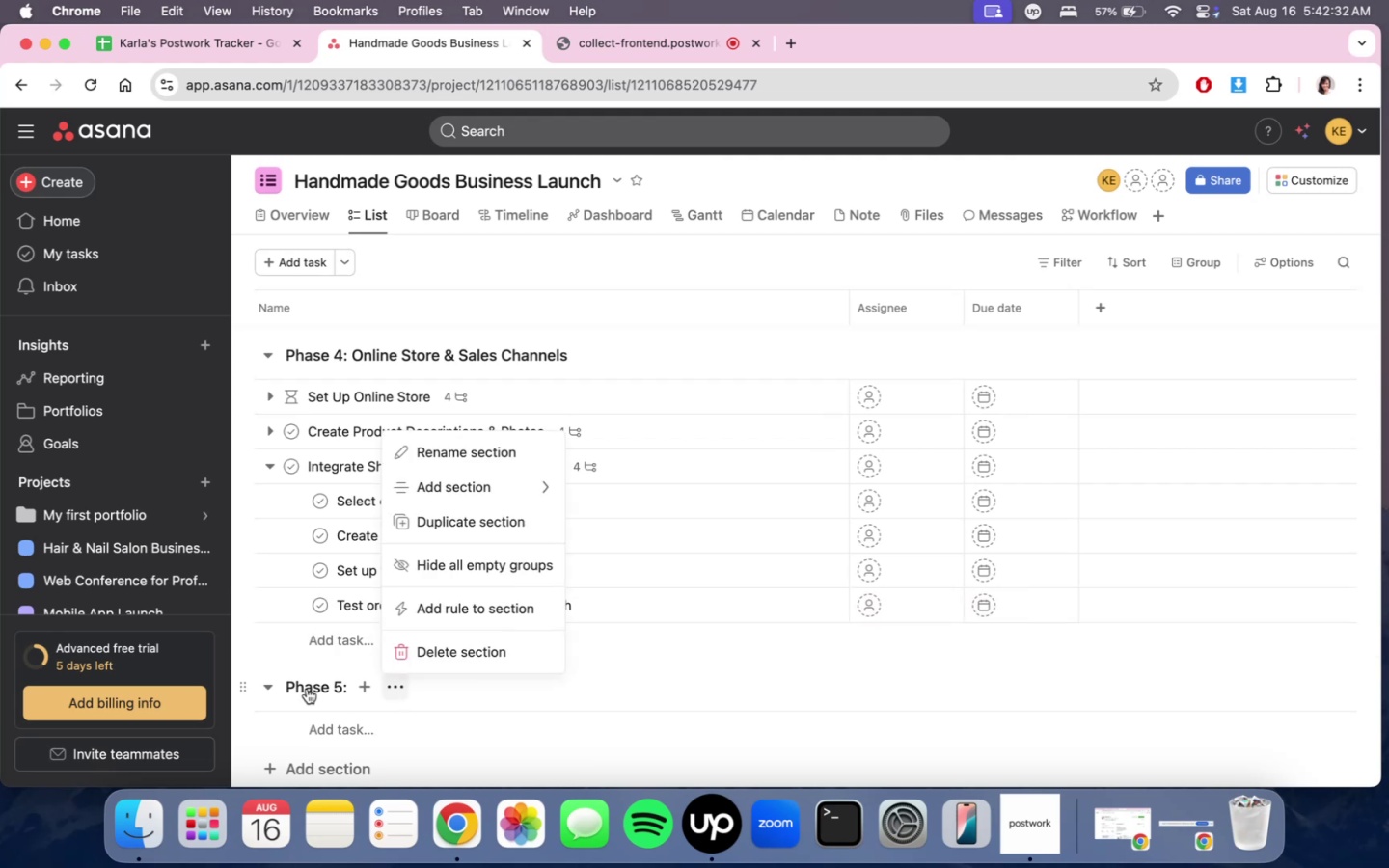 
left_click([308, 683])
 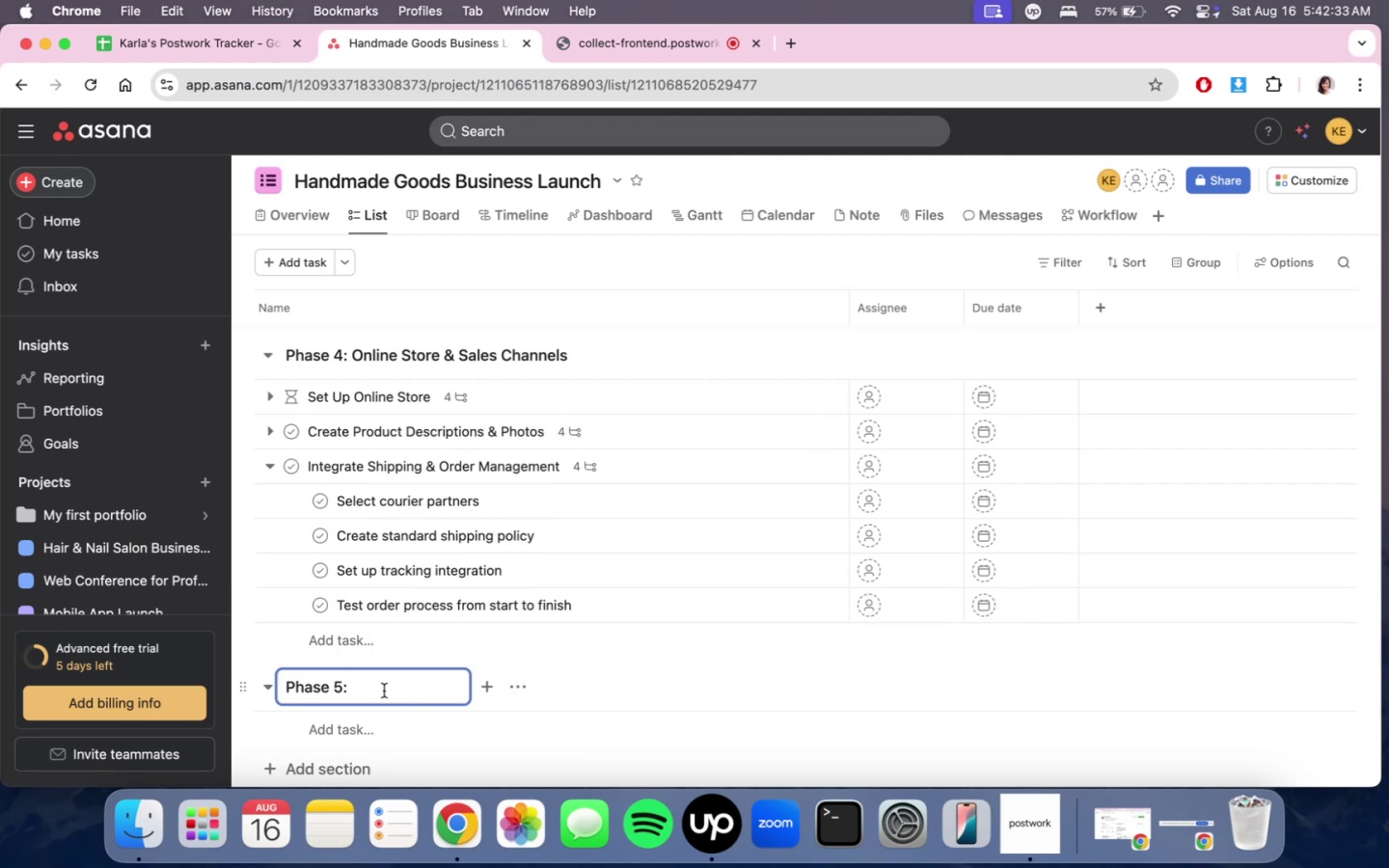 
type( Marketing & Lanunch)
key(Backspace)
key(Backspace)
key(Backspace)
key(Backspace)
key(Backspace)
type(unch)
 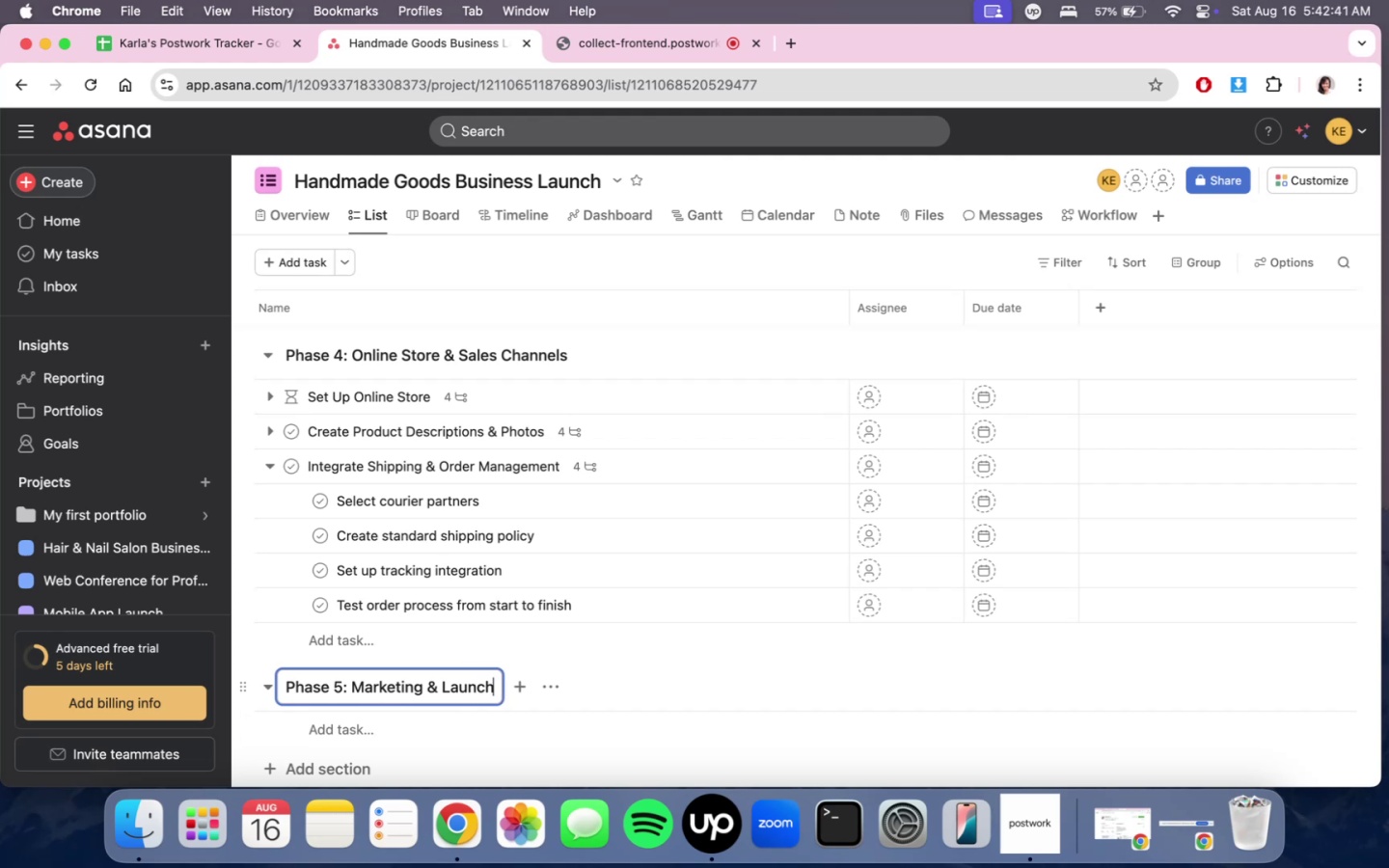 
scroll: coordinate [473, 692], scroll_direction: down, amount: 4.0
 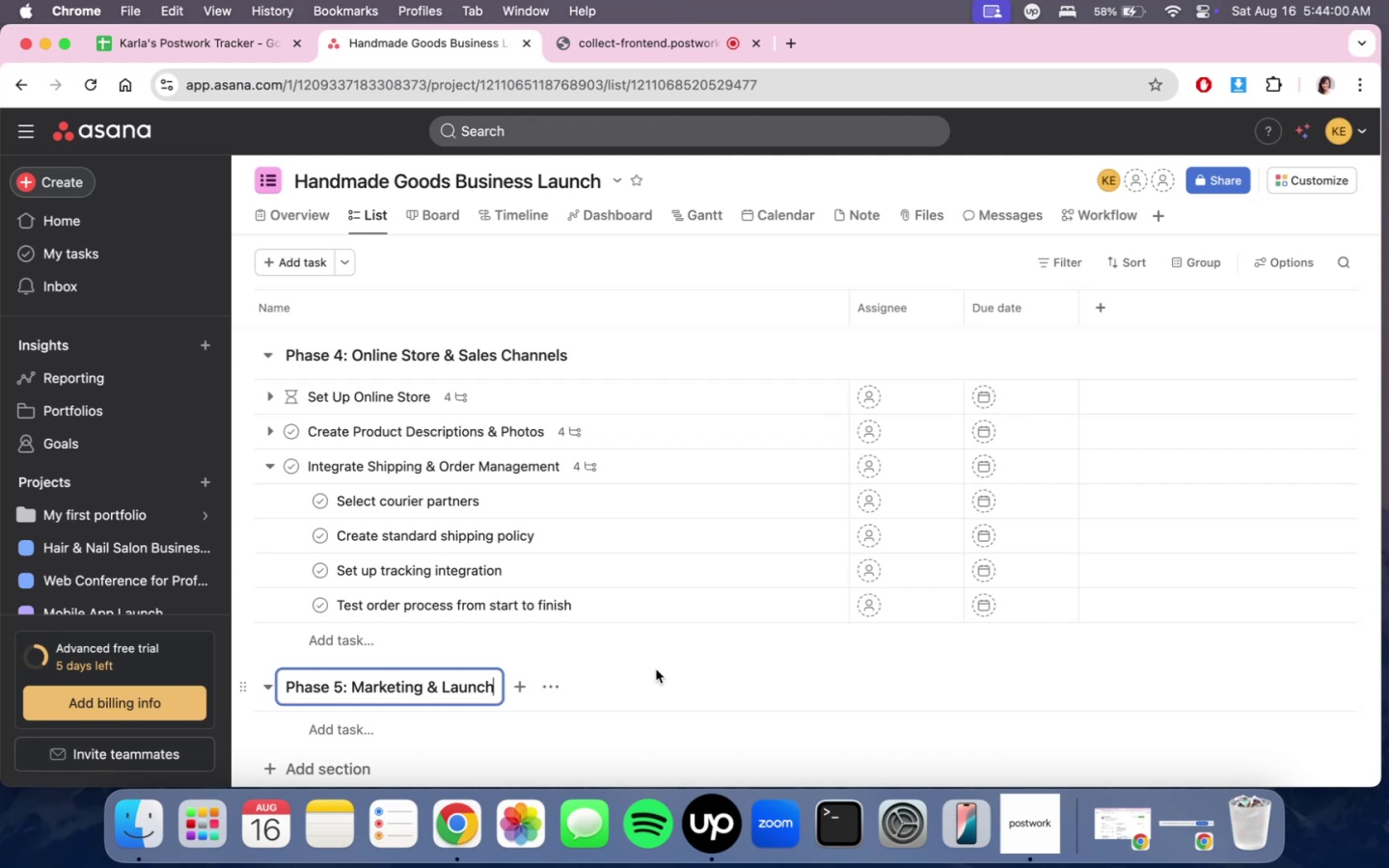 
wait(82.76)
 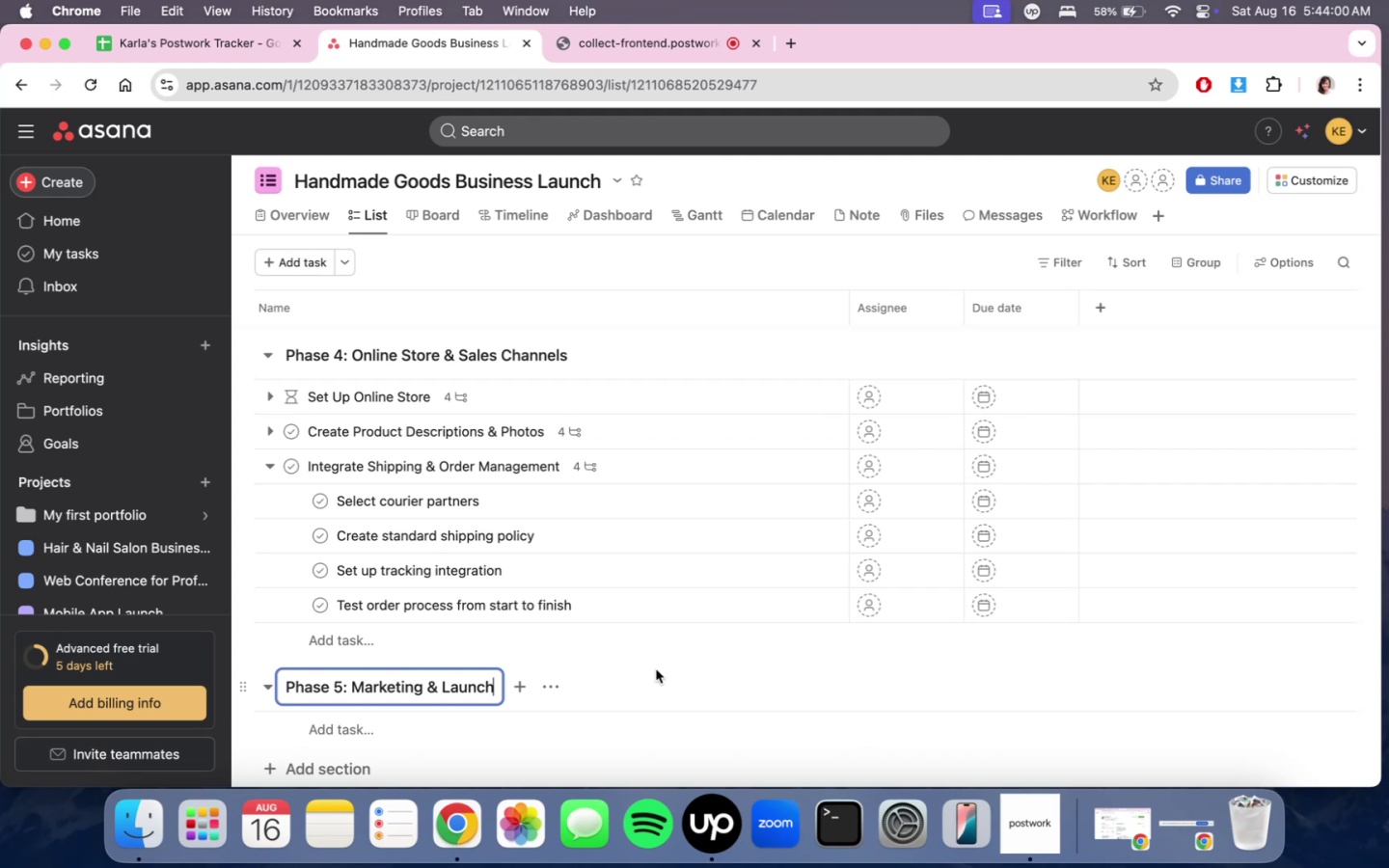 
left_click([398, 729])
 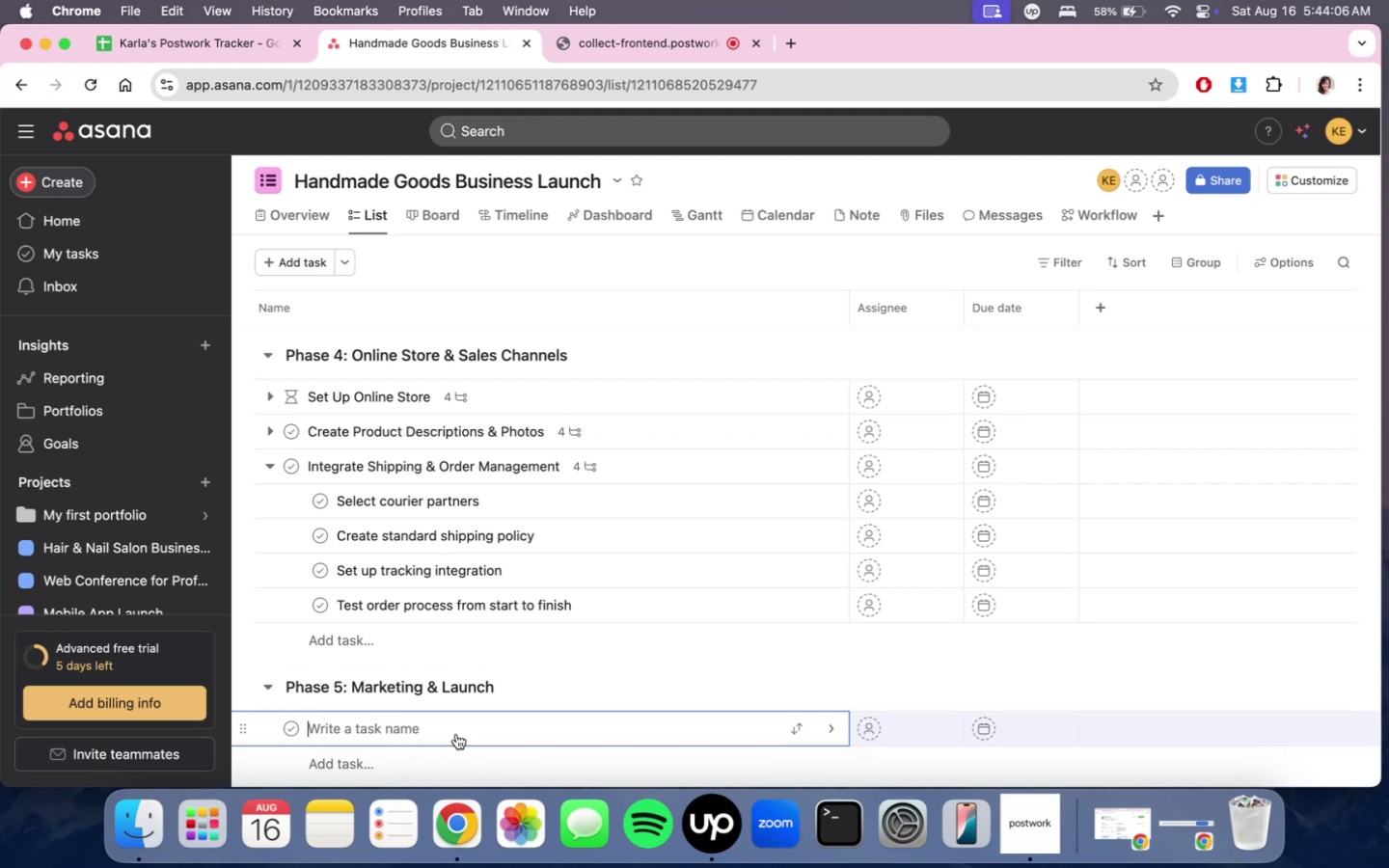 
type(Marketing Plan Creation)
 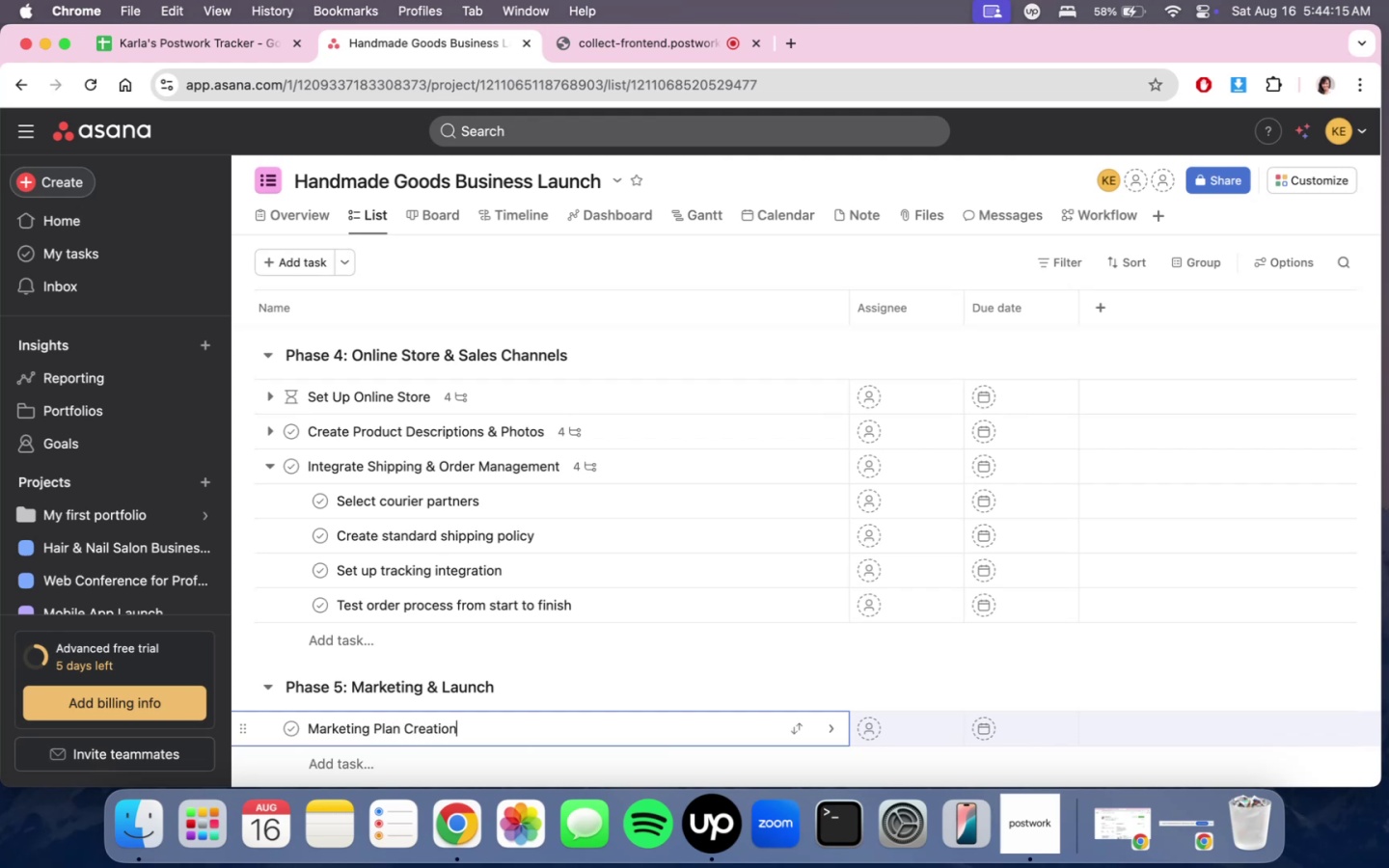 
key(Enter)
 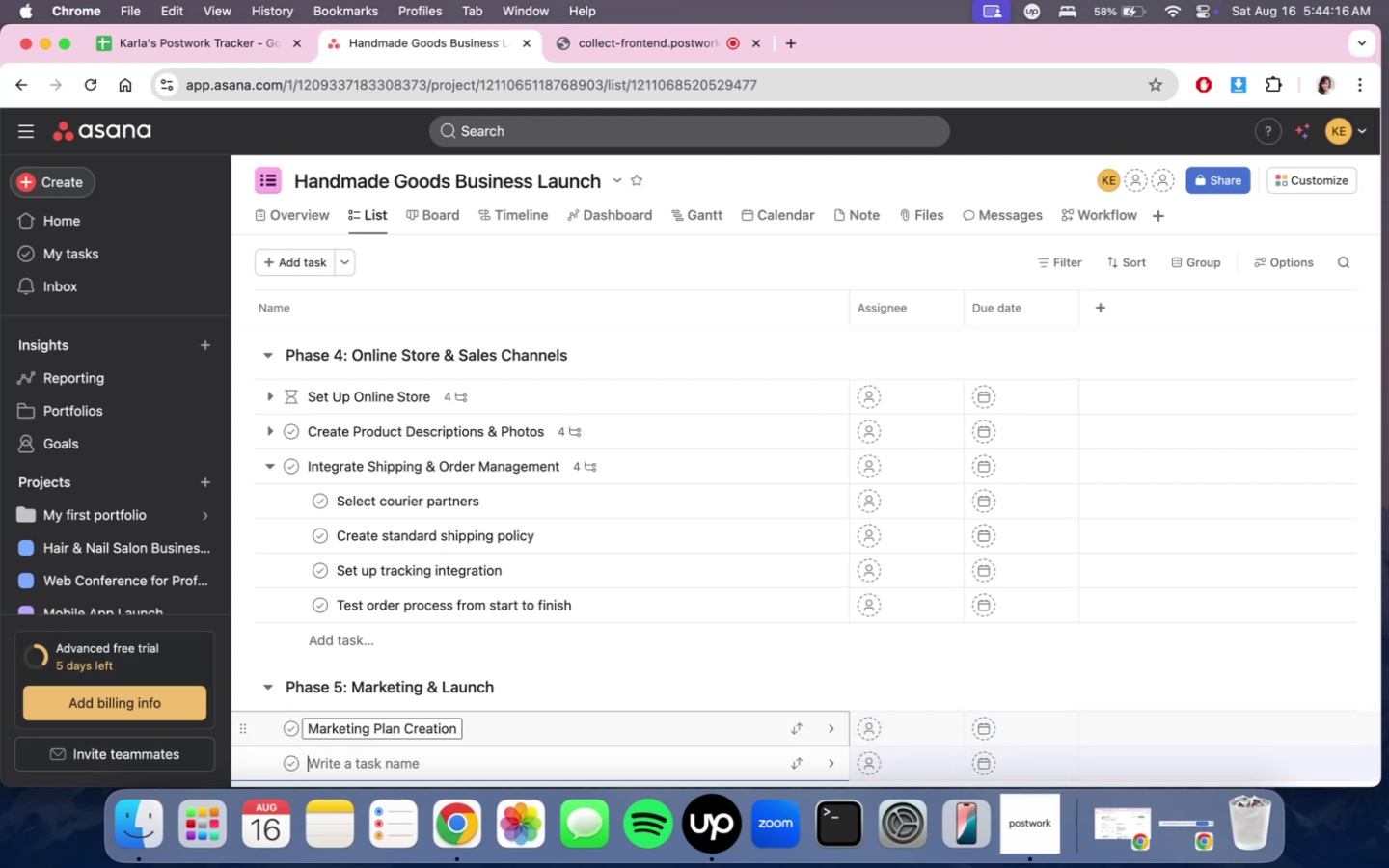 
type(Socila)
key(Backspace)
key(Backspace)
type(al Media Setup & Conct)
key(Backspace)
key(Backspace)
type(tent Calae)
key(Backspace)
key(Backspace)
type(endar)
 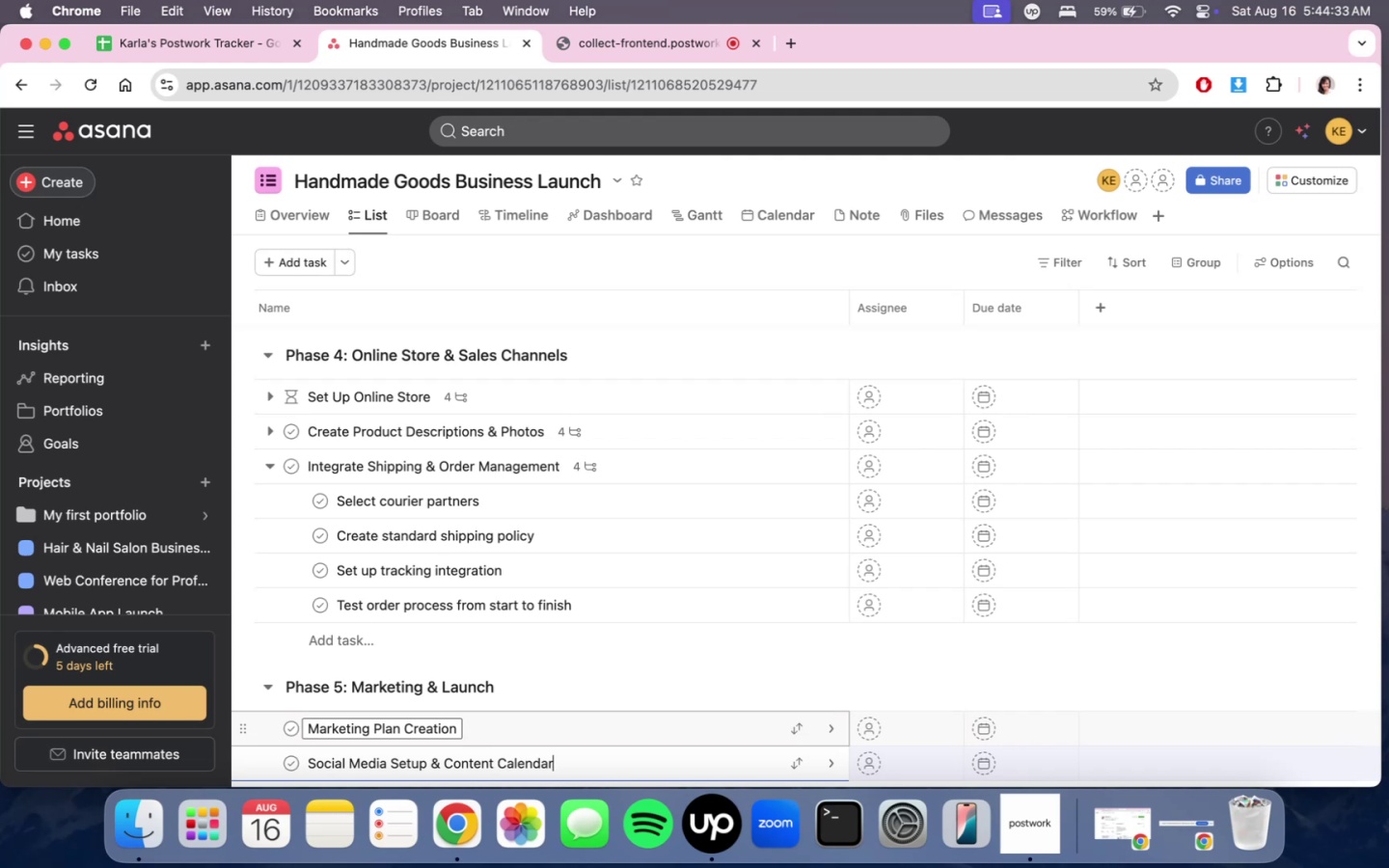 
key(Enter)
 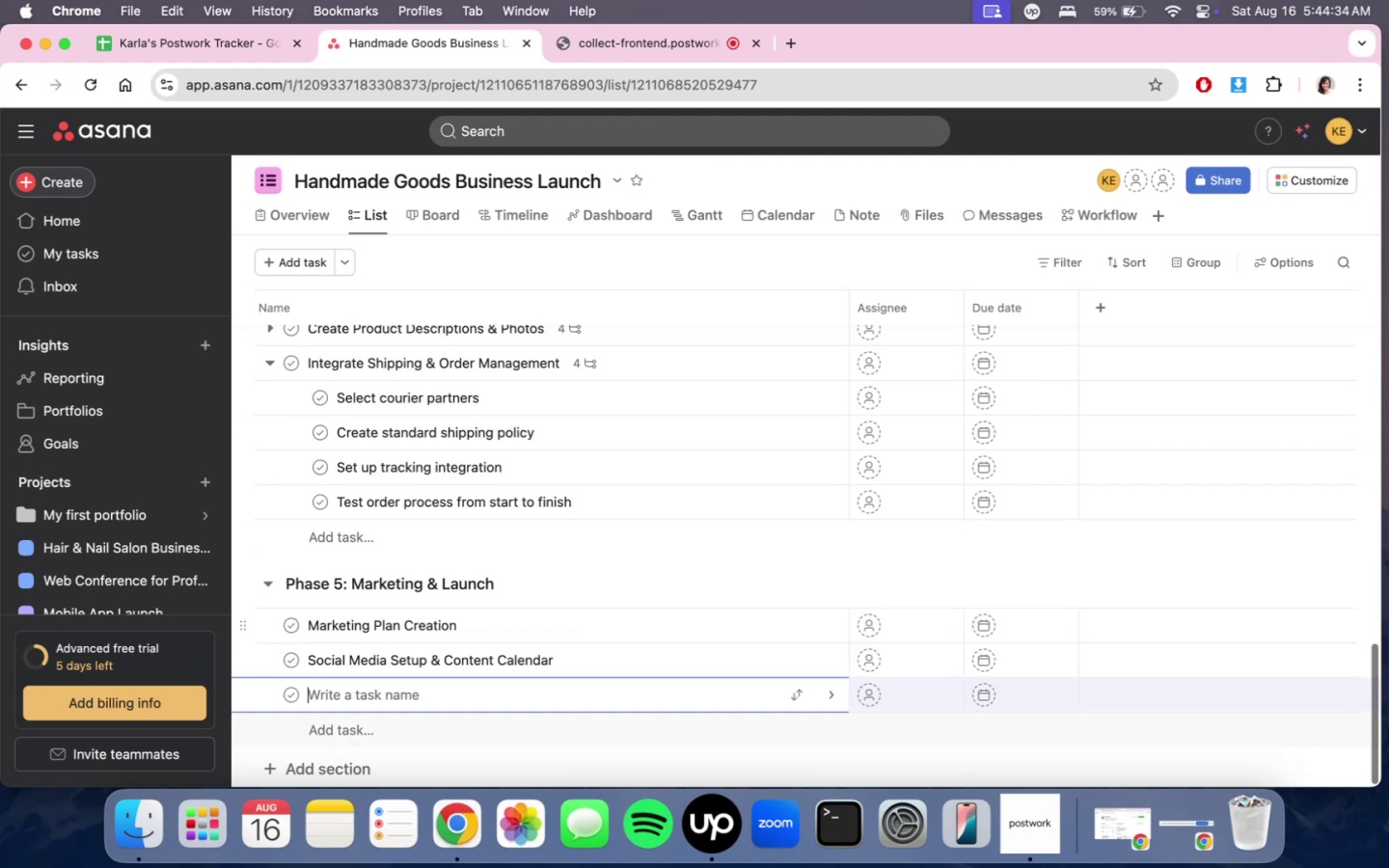 
type(ME)
key(Backspace)
key(Backspace)
type(Email List Building)
 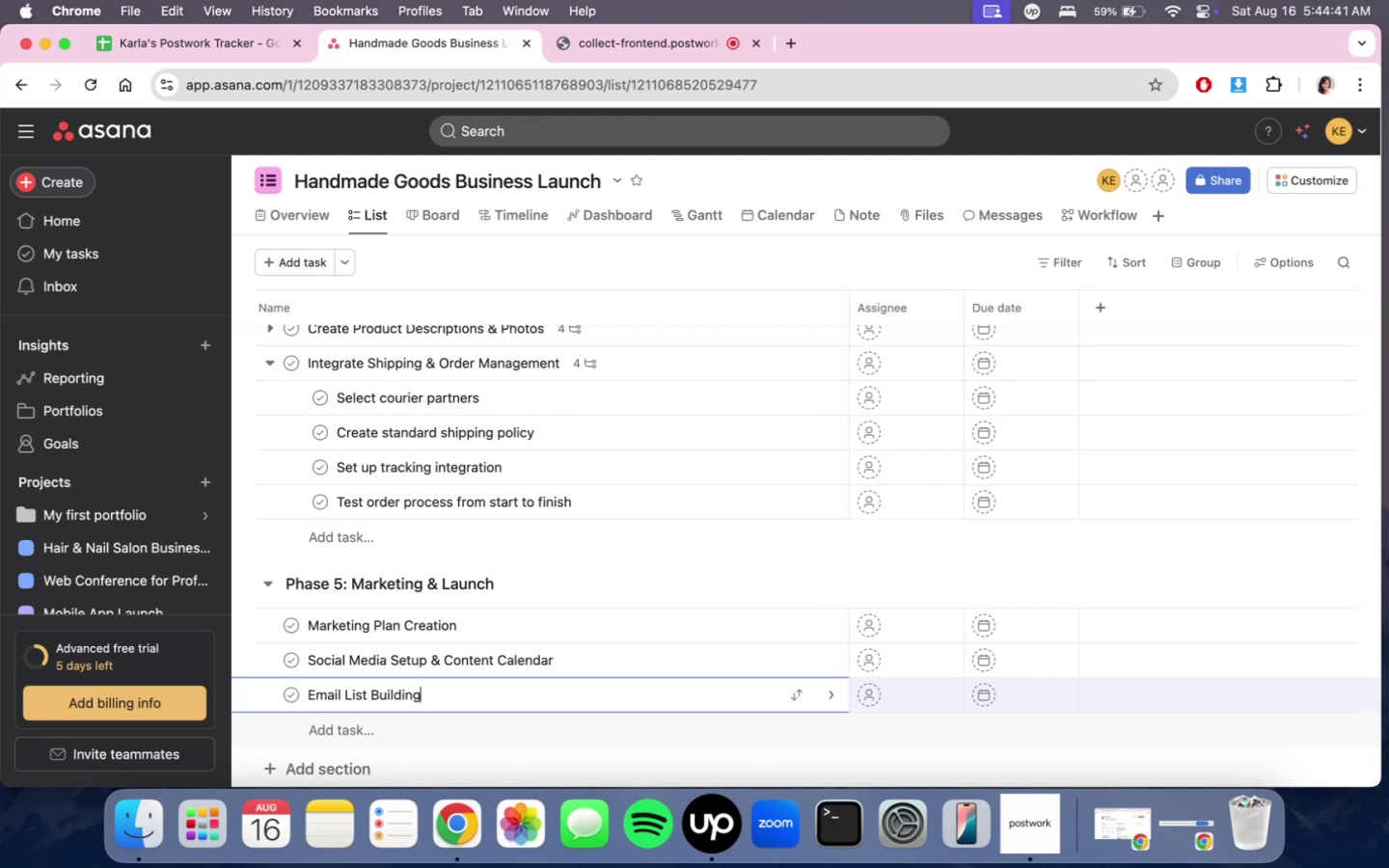 
key(Enter)
 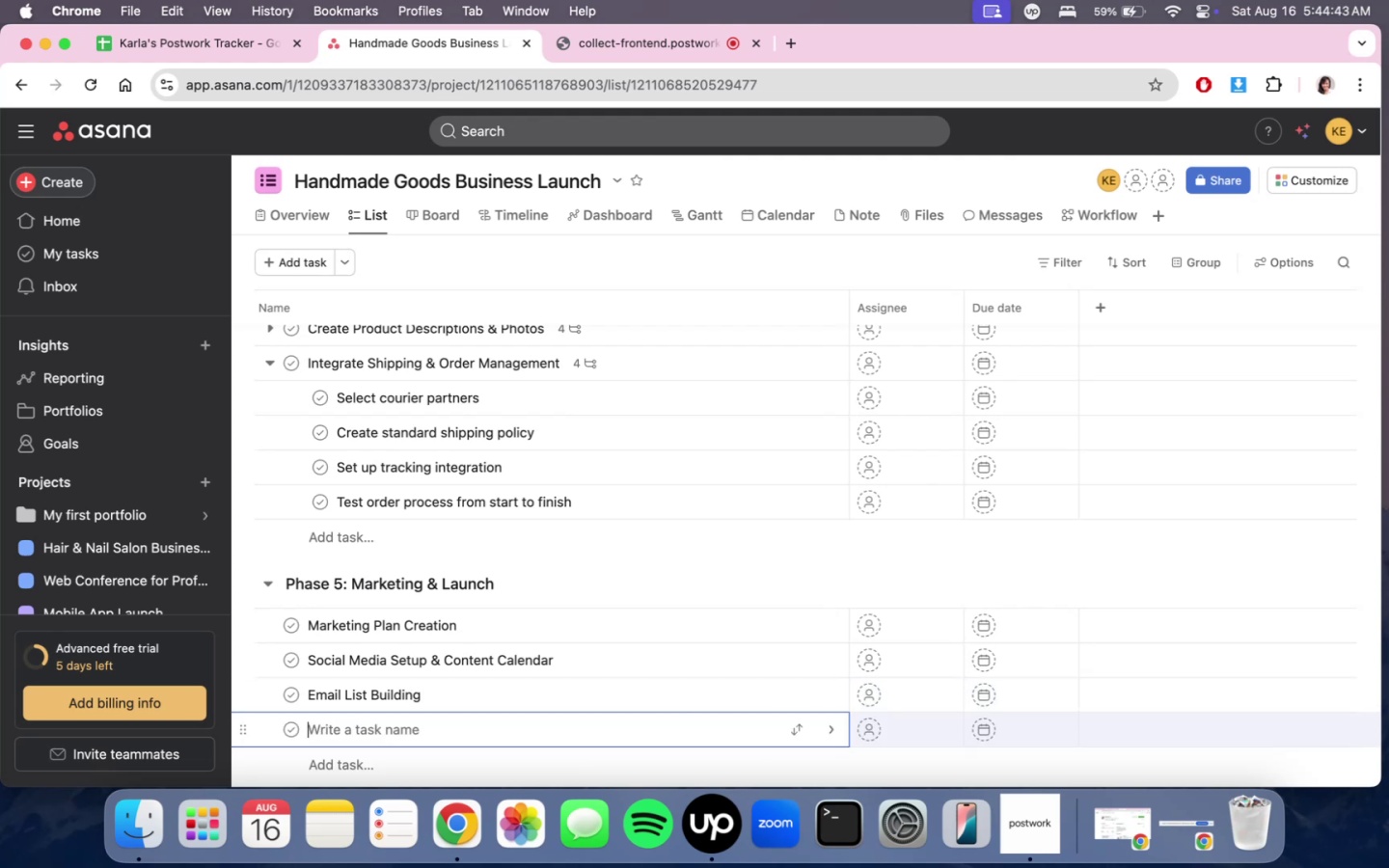 
type(Soft Launch)
 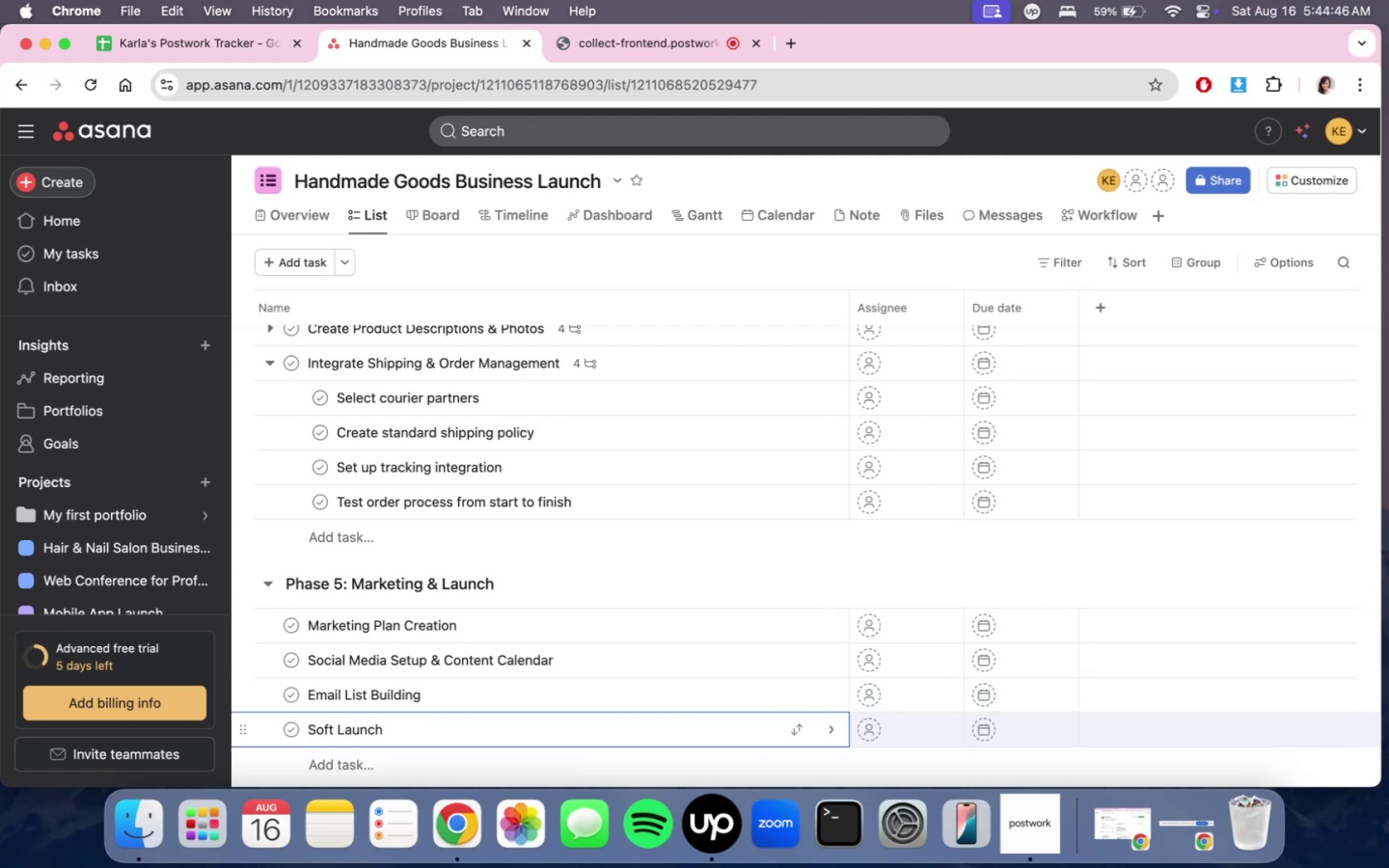 
key(Enter)
 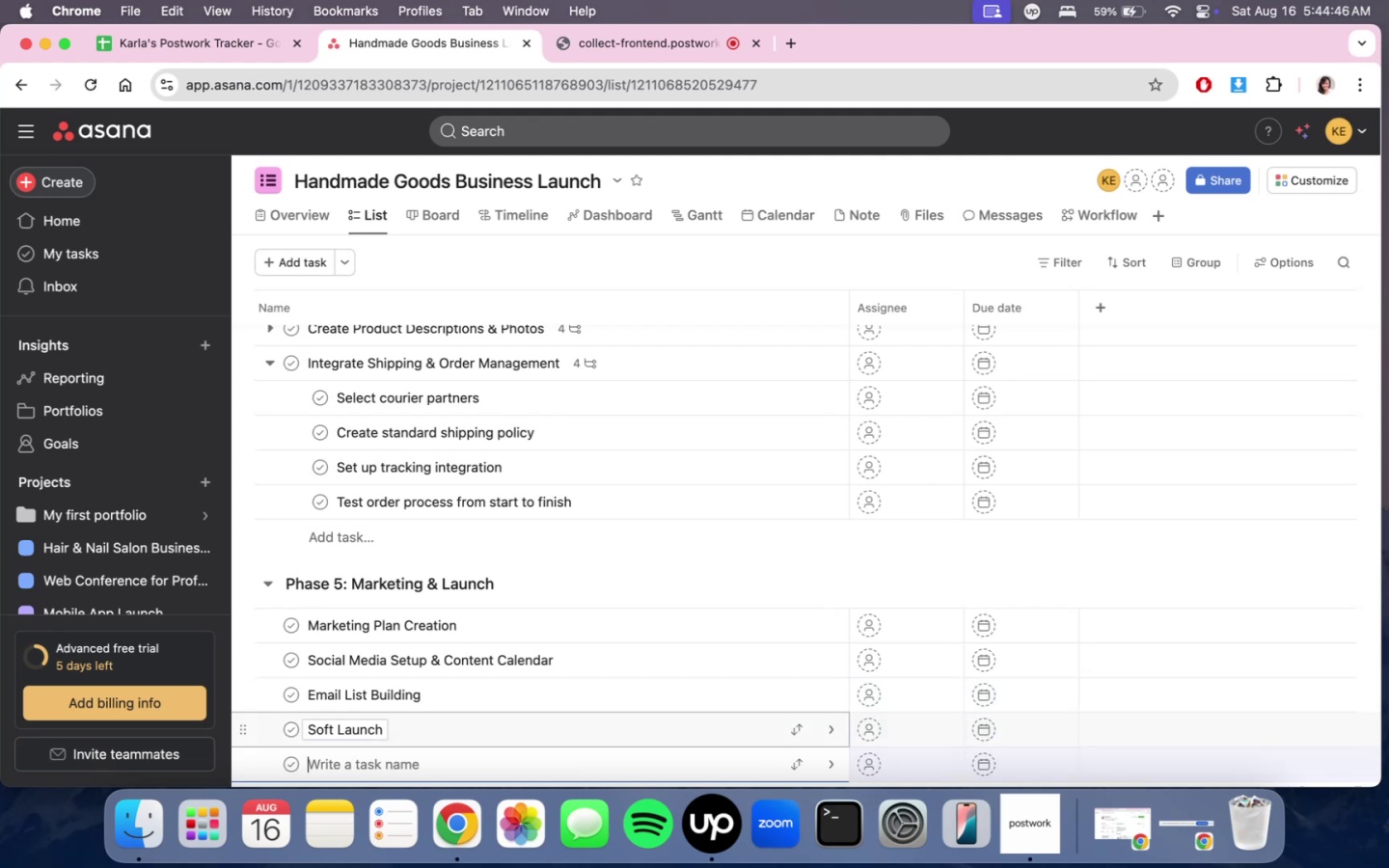 
type(Full Launch)
 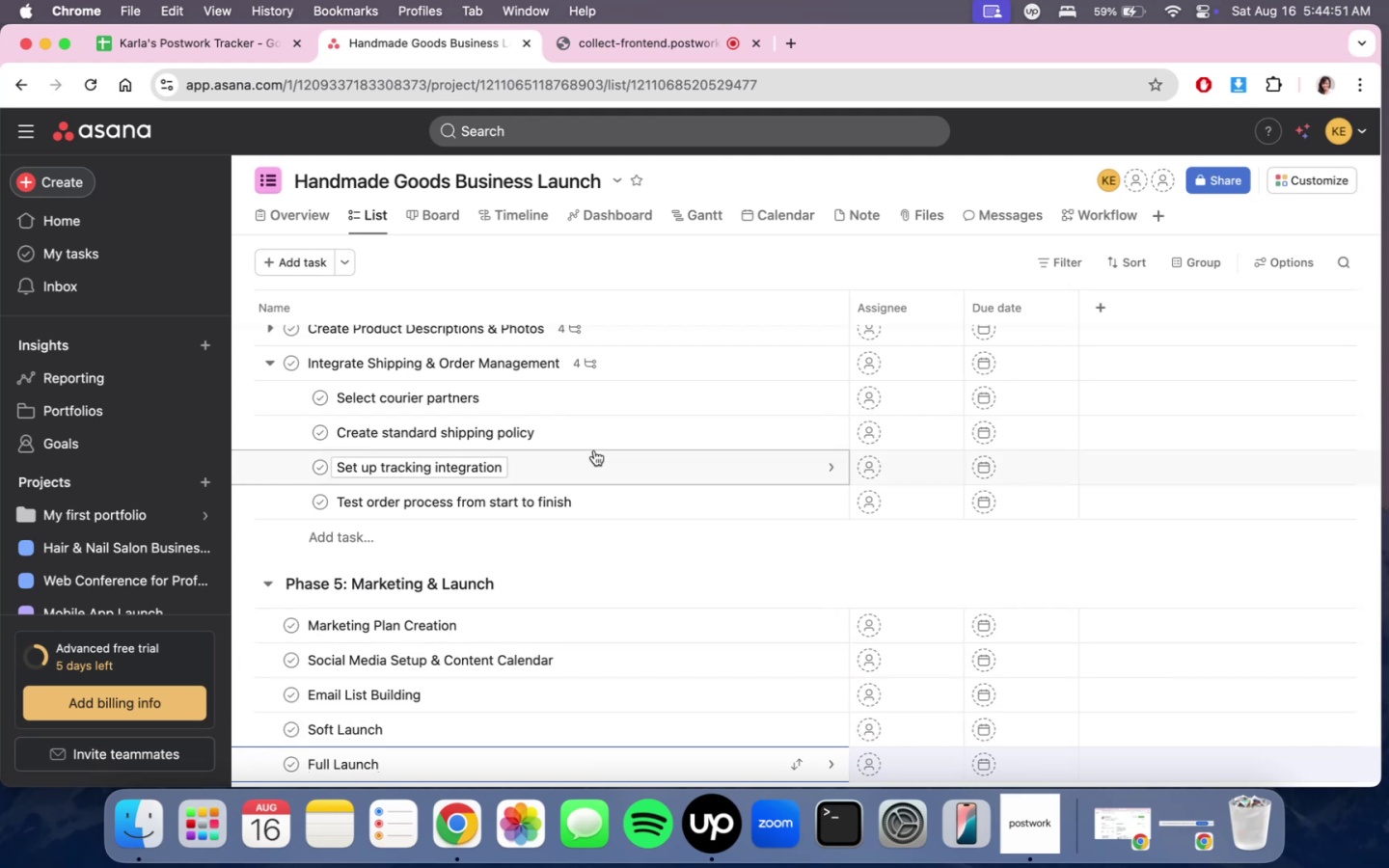 
left_click([573, 630])
 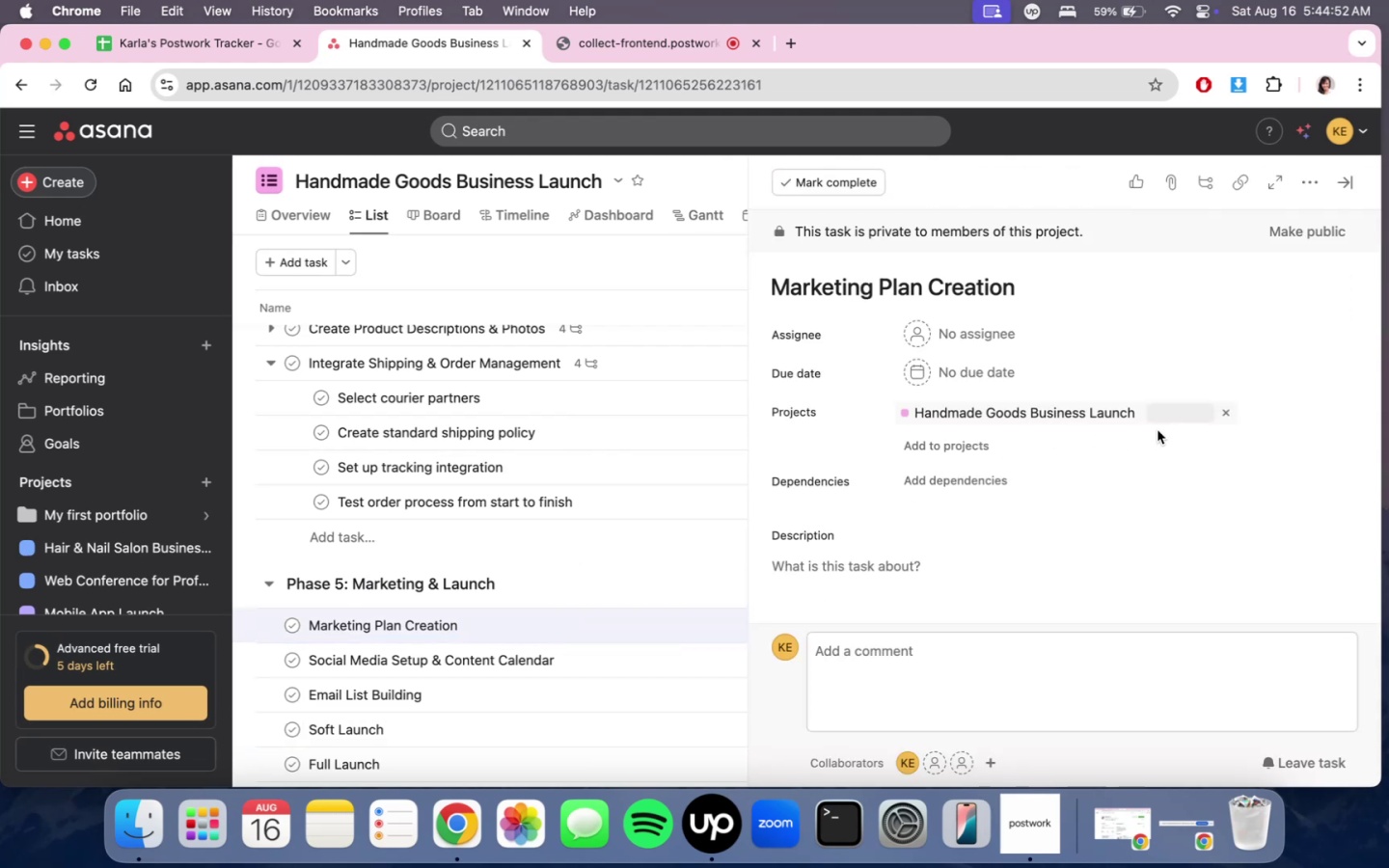 
scroll: coordinate [1157, 475], scroll_direction: down, amount: 5.0
 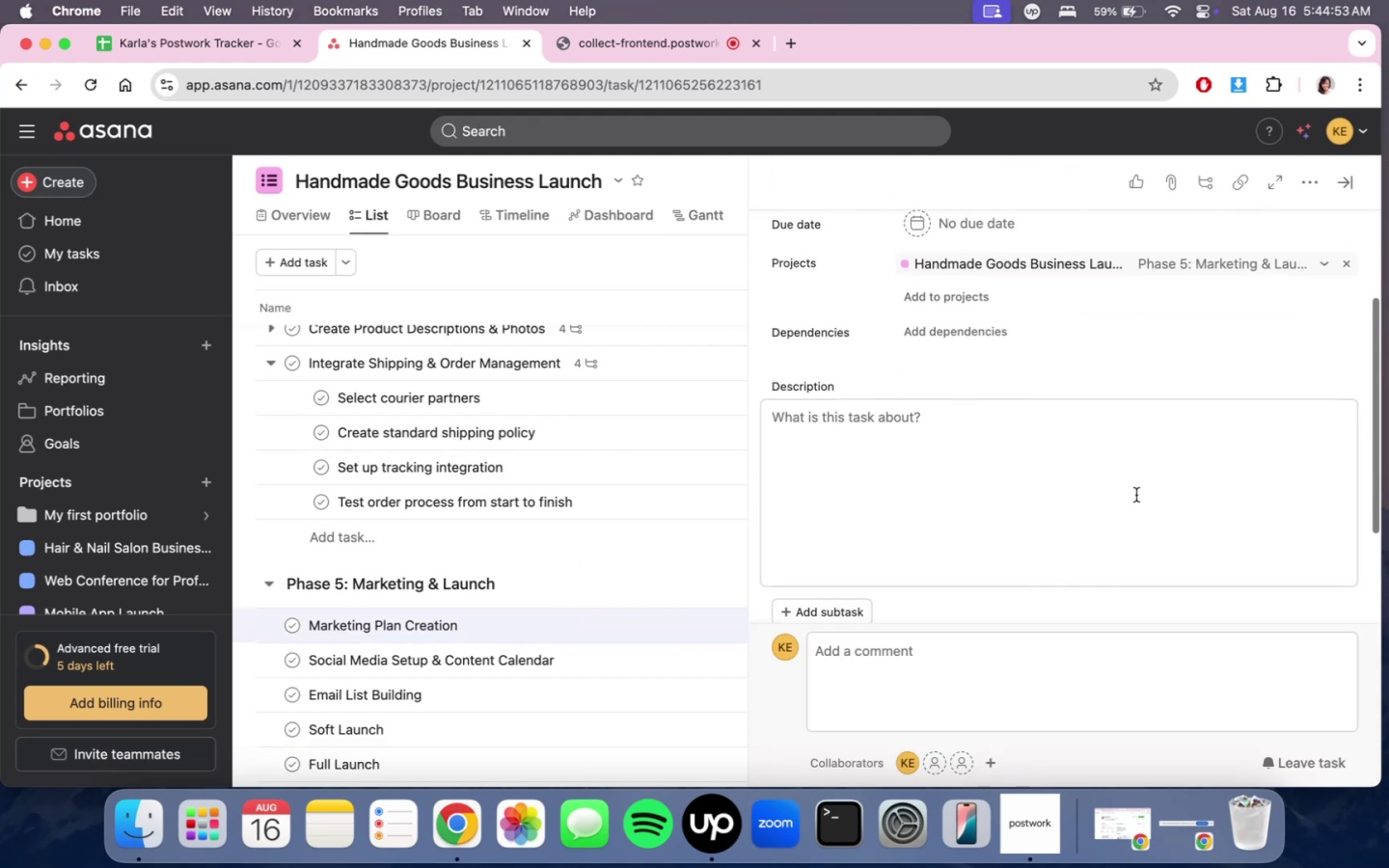 
left_click([1136, 495])
 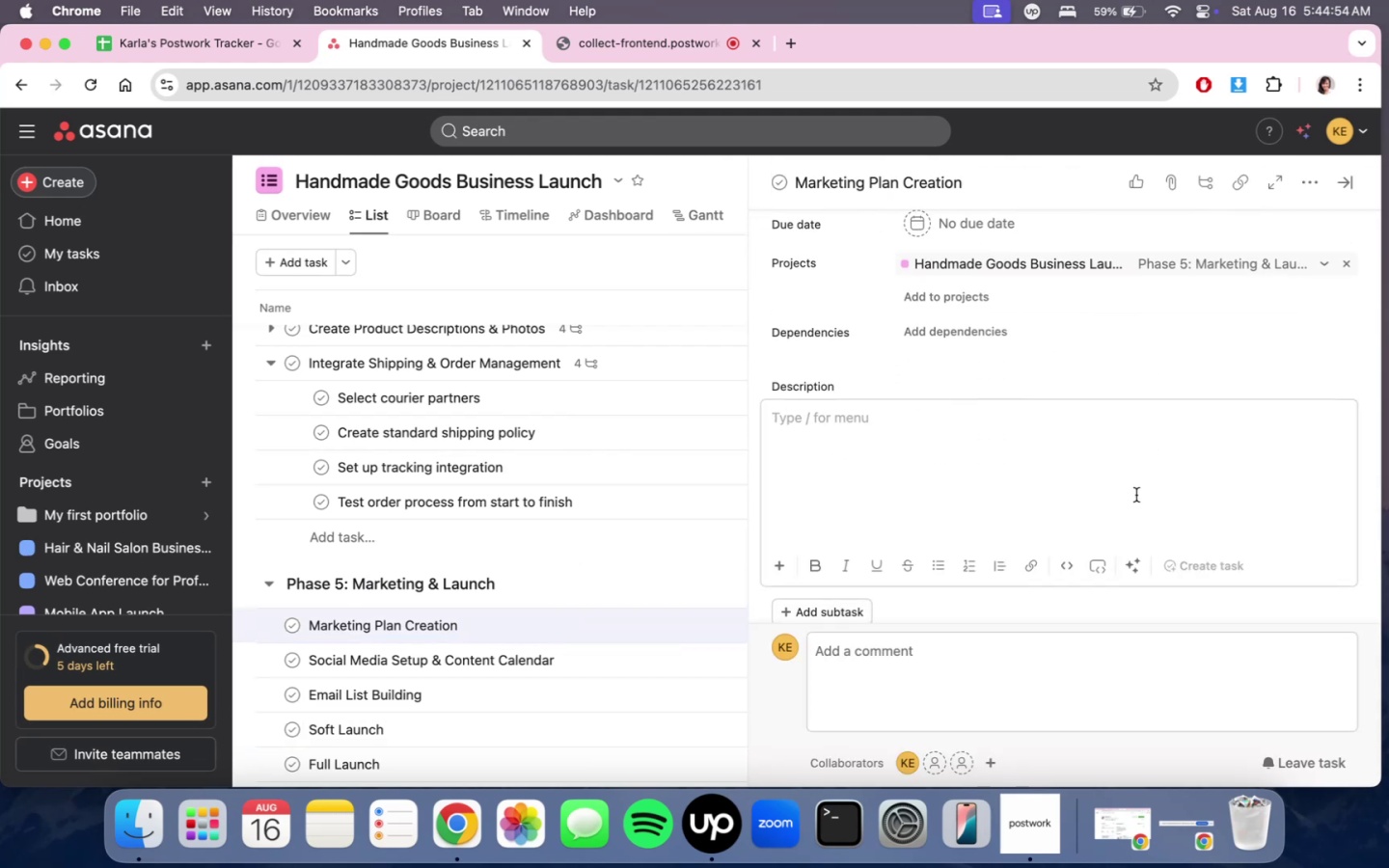 
type(Definre yo)
key(Backspace)
key(Backspace)
key(Backspace)
key(Backspace)
key(Backspace)
type(e your pre-launch and post-launch make)
key(Backspace)
type(rke)
key(Backspace)
key(Backspace)
key(Backspace)
key(Backspace)
type(rketing strategy.)
 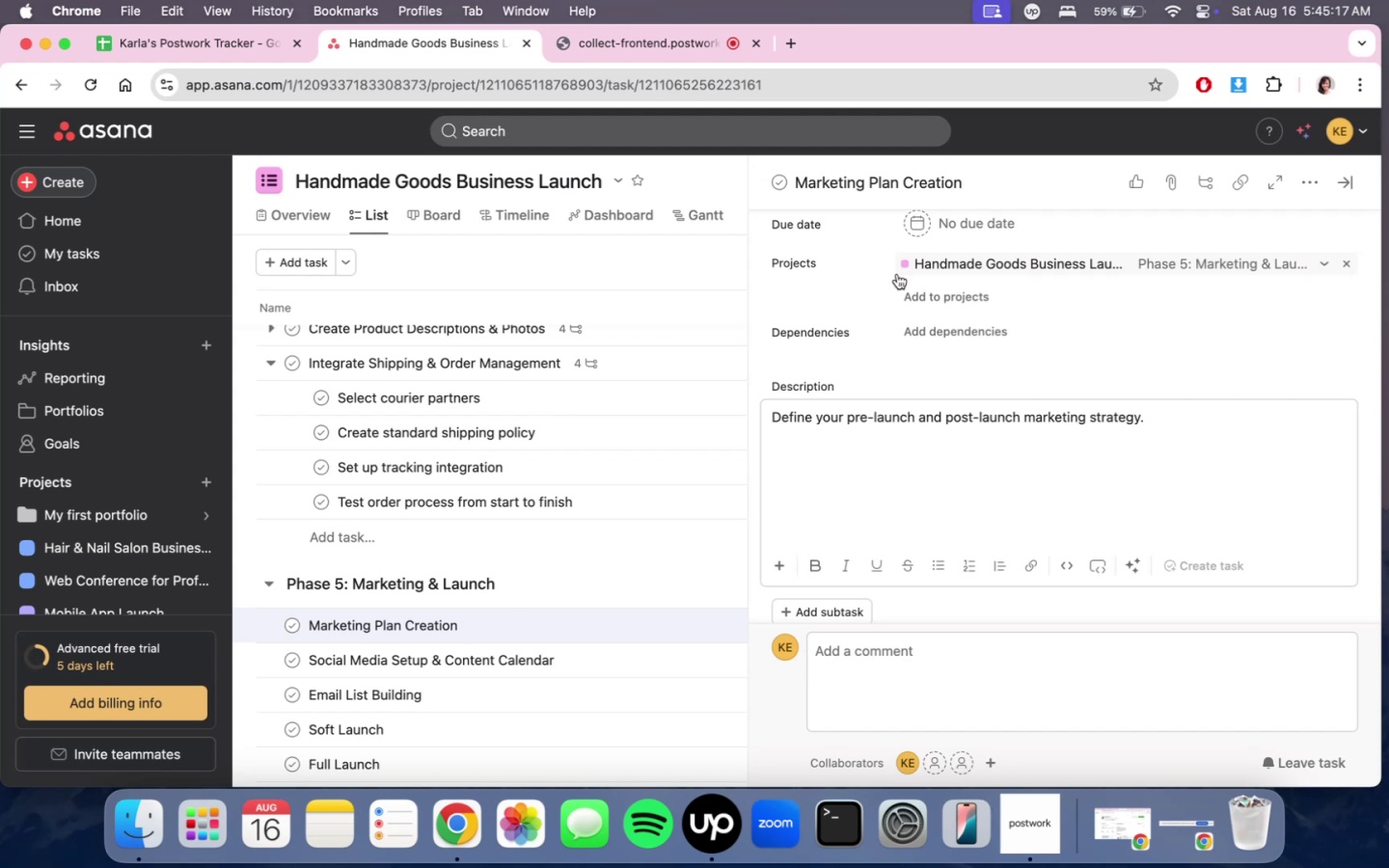 
left_click([948, 333])
 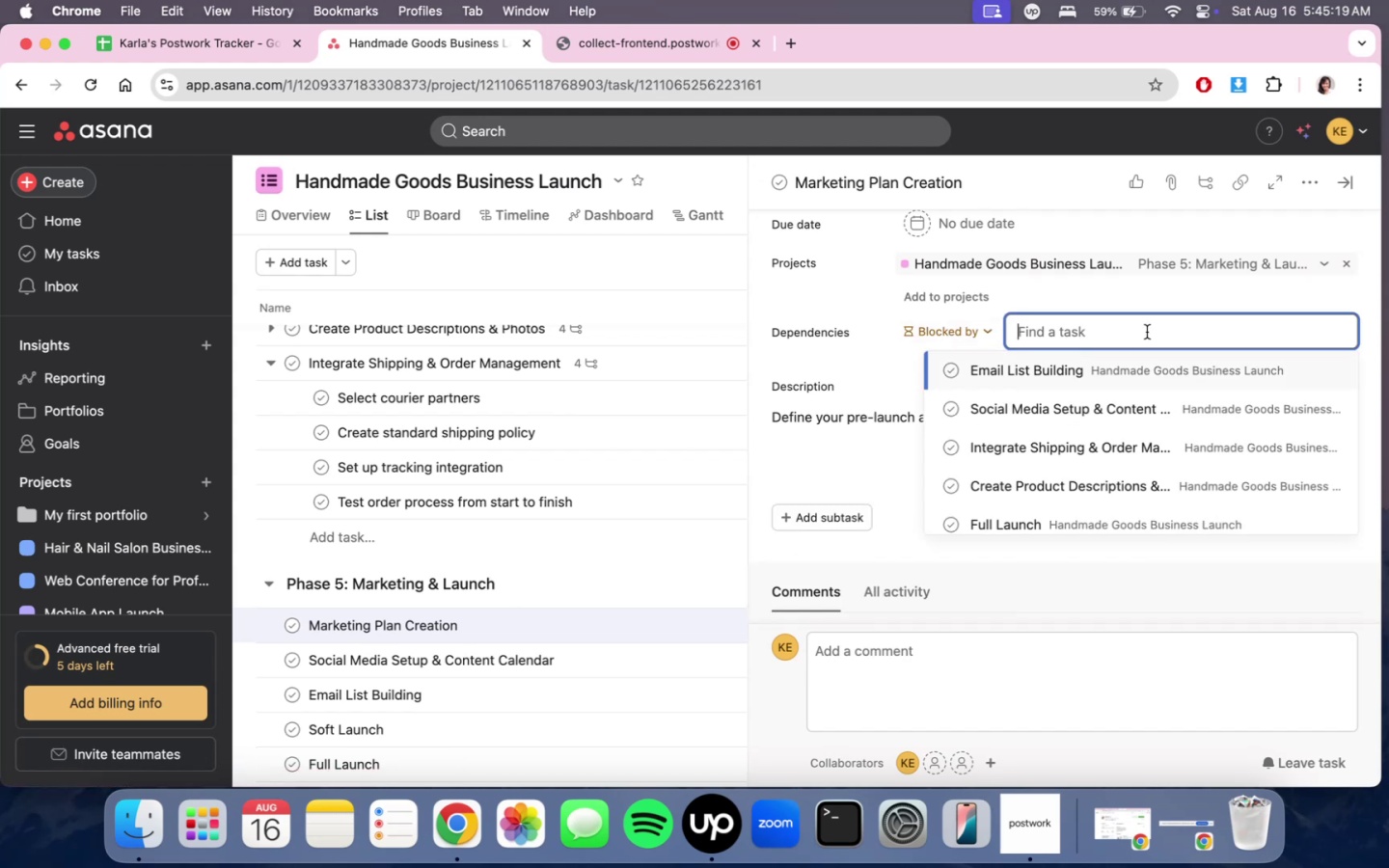 
type(fina)
 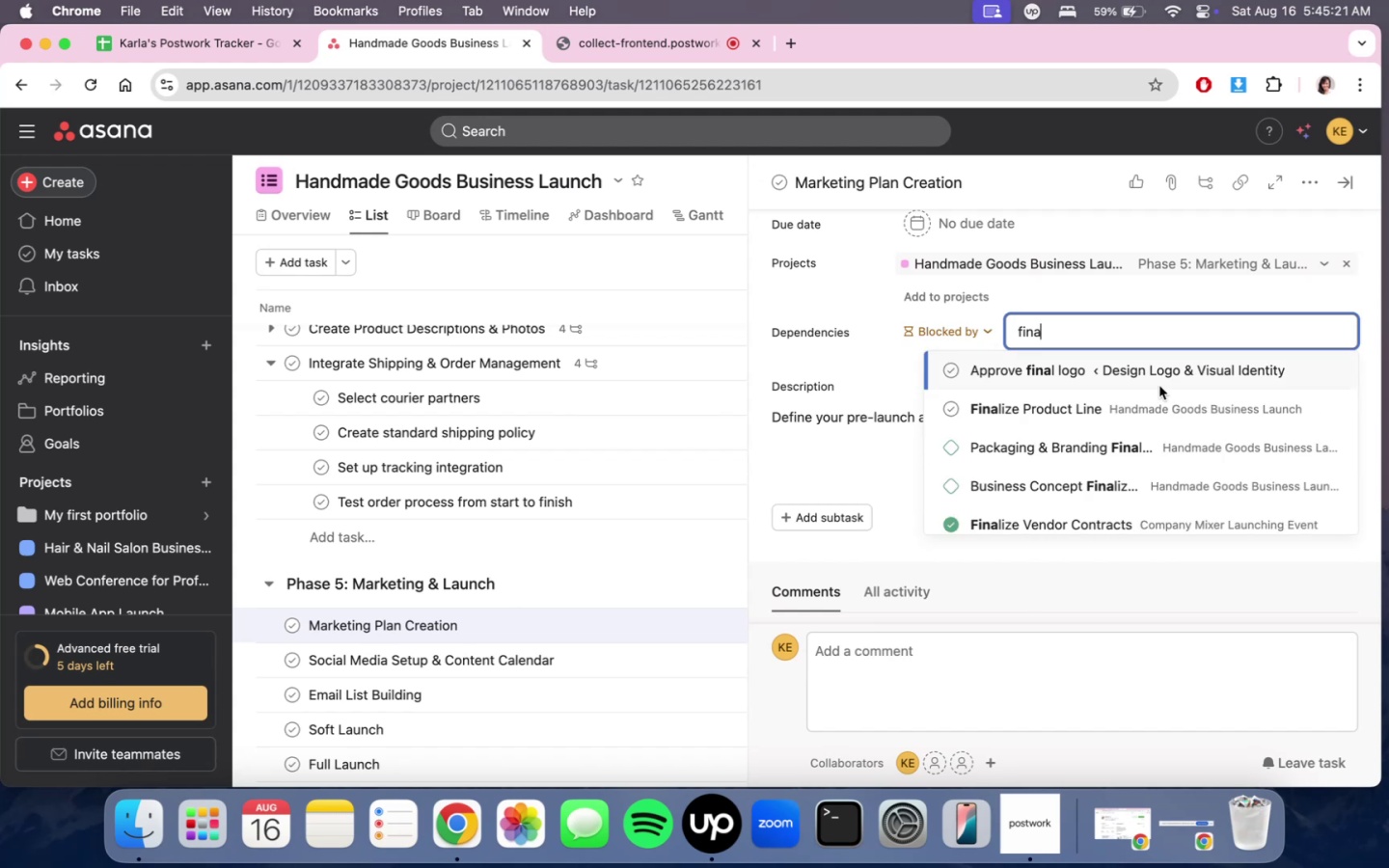 
left_click([1172, 412])
 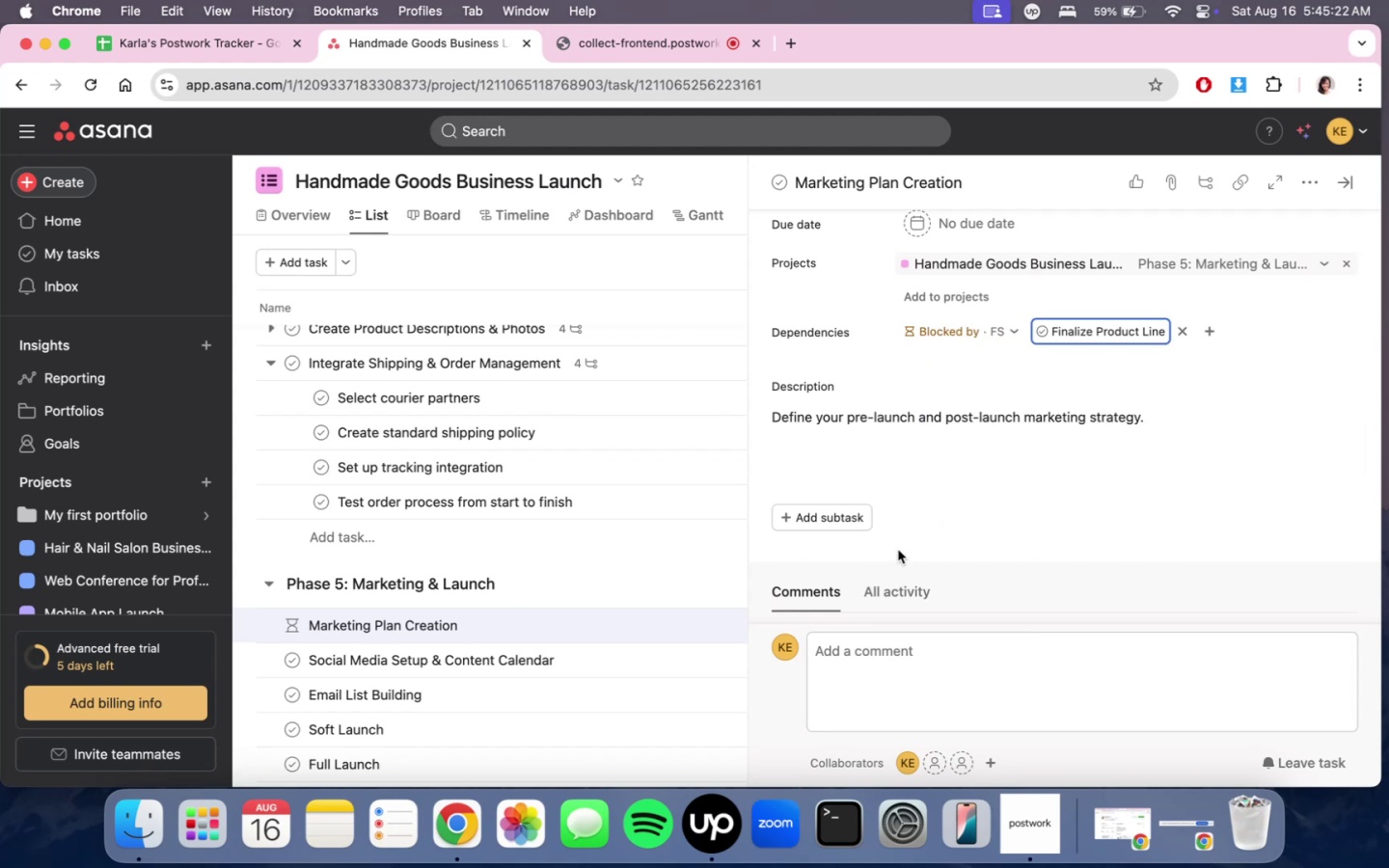 
scroll: coordinate [901, 518], scroll_direction: down, amount: 2.0
 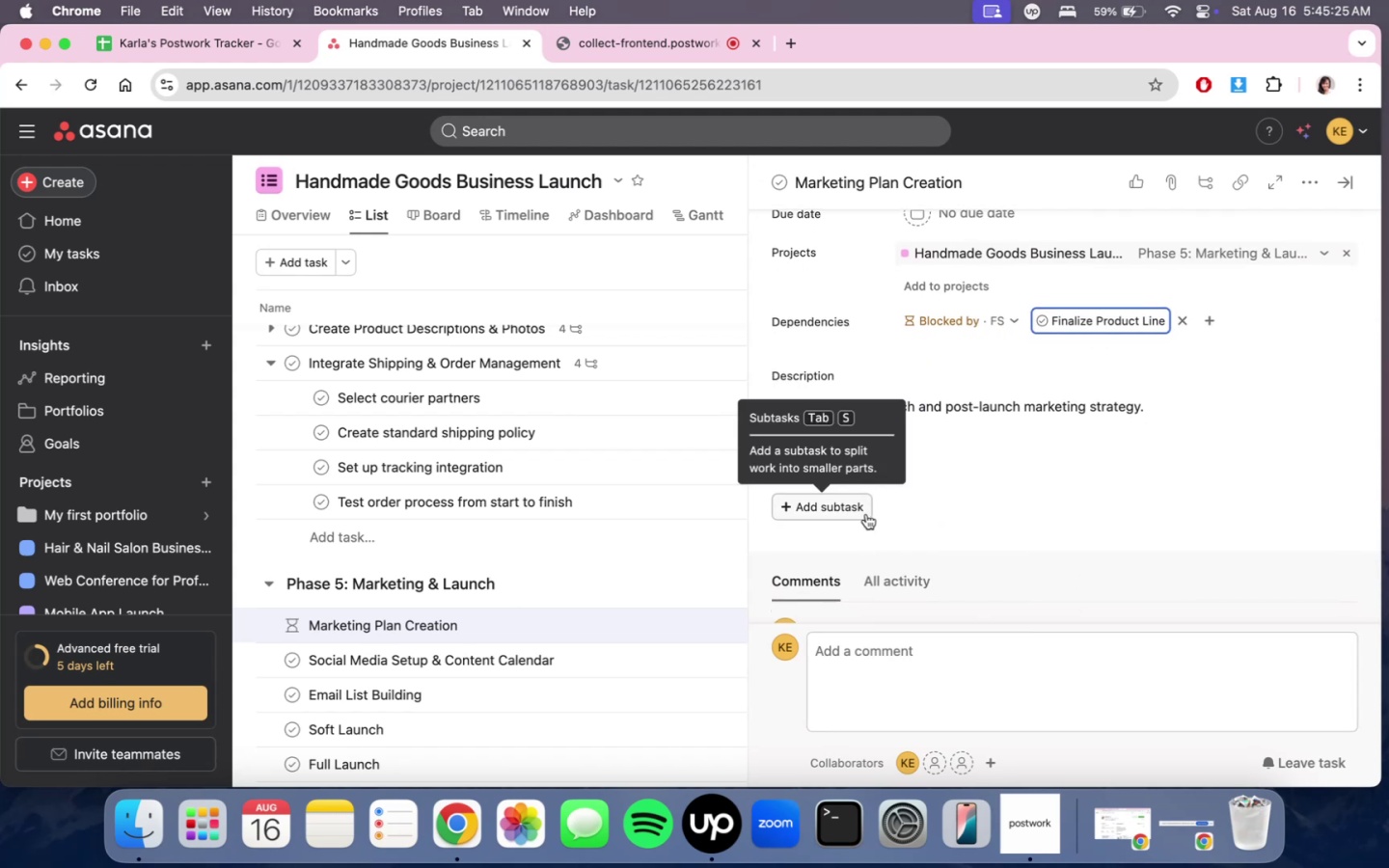 
left_click([866, 514])
 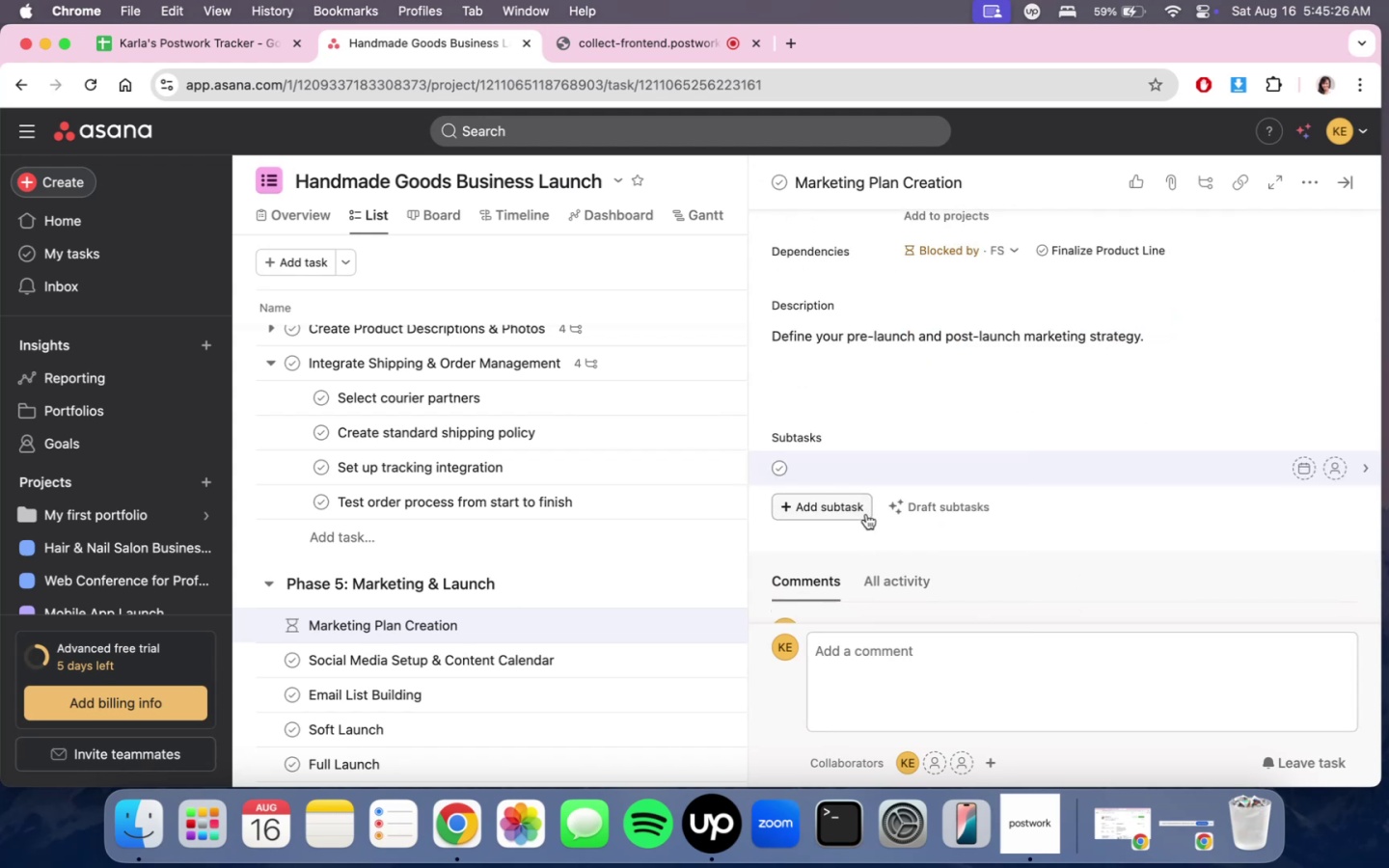 
type(Identify target marketing channels)
 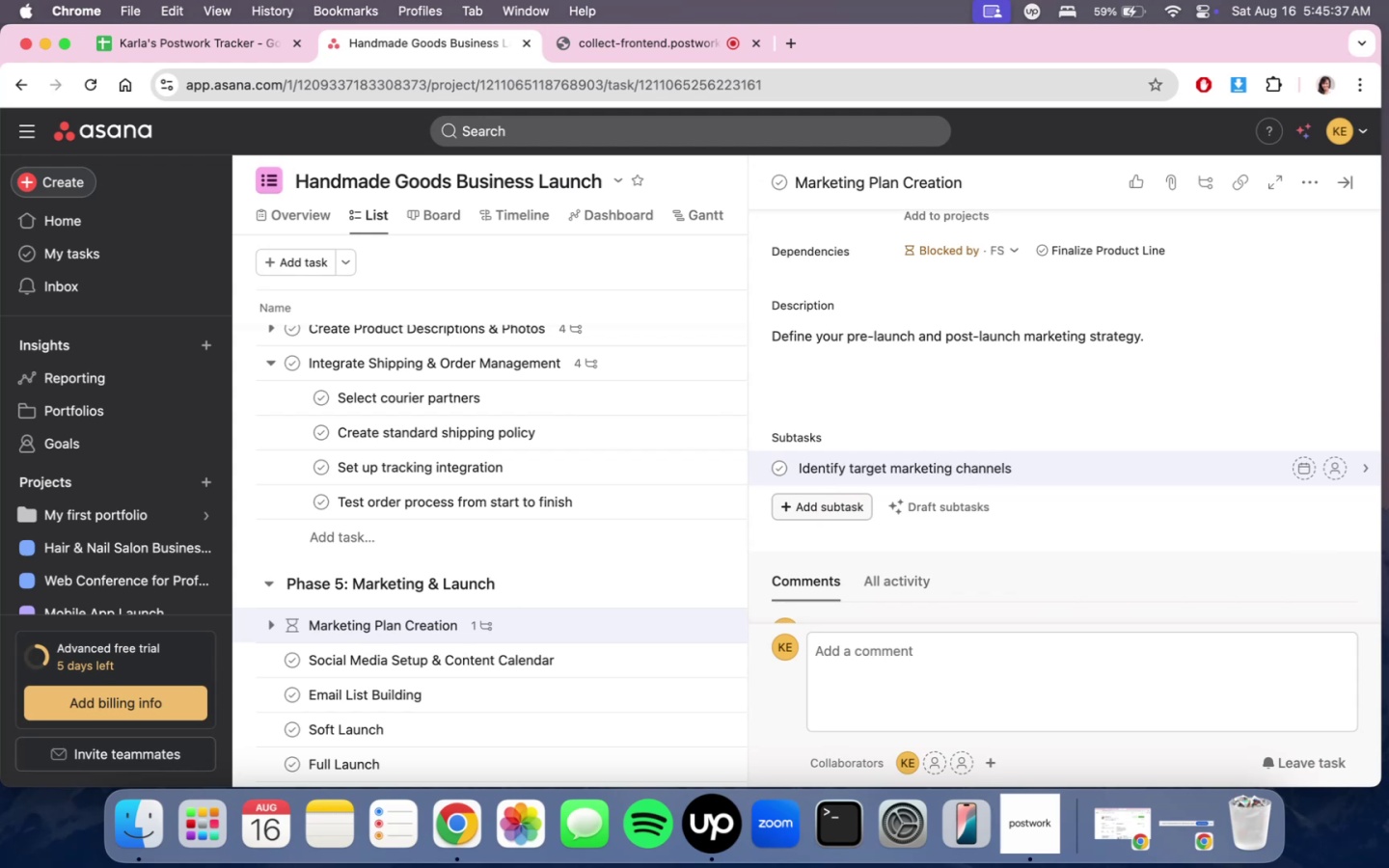 
key(Enter)
 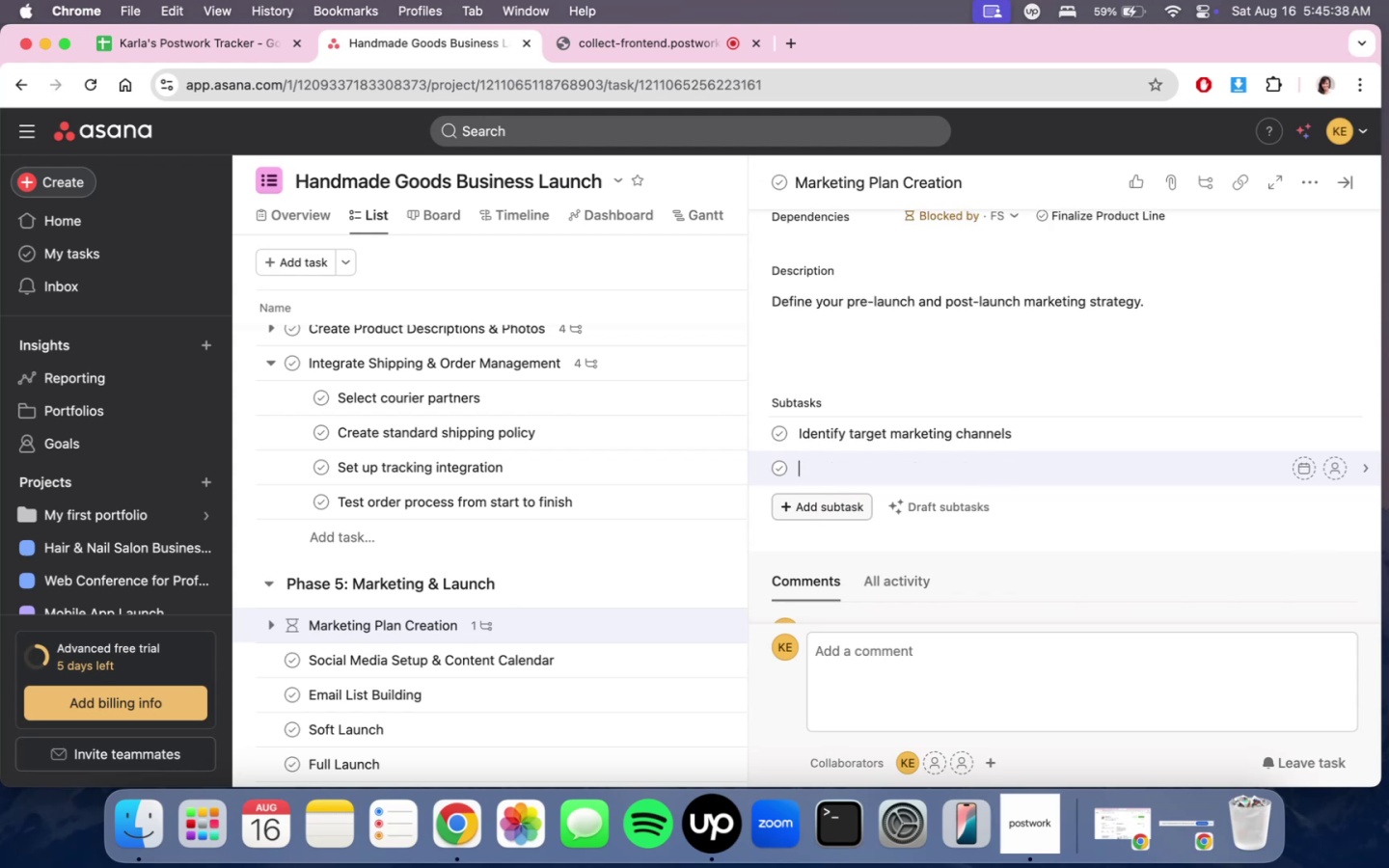 
type(Pk)
key(Backspace)
type(lan contn)
key(Backspace)
type(ent pillar )
key(Backspace)
type(s (storytellig)
key(Backspace)
type(ng)
 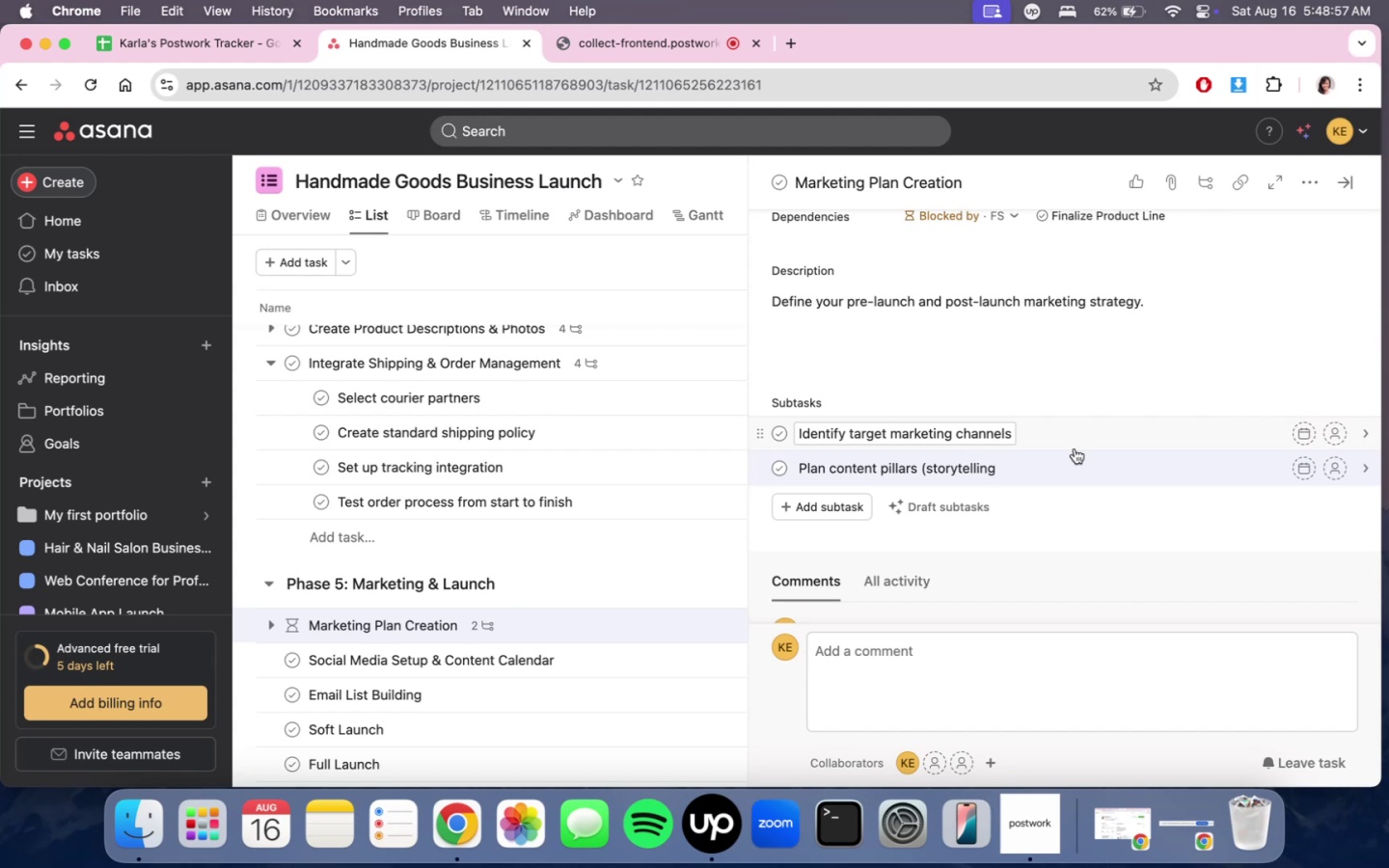 
wait(191.6)
 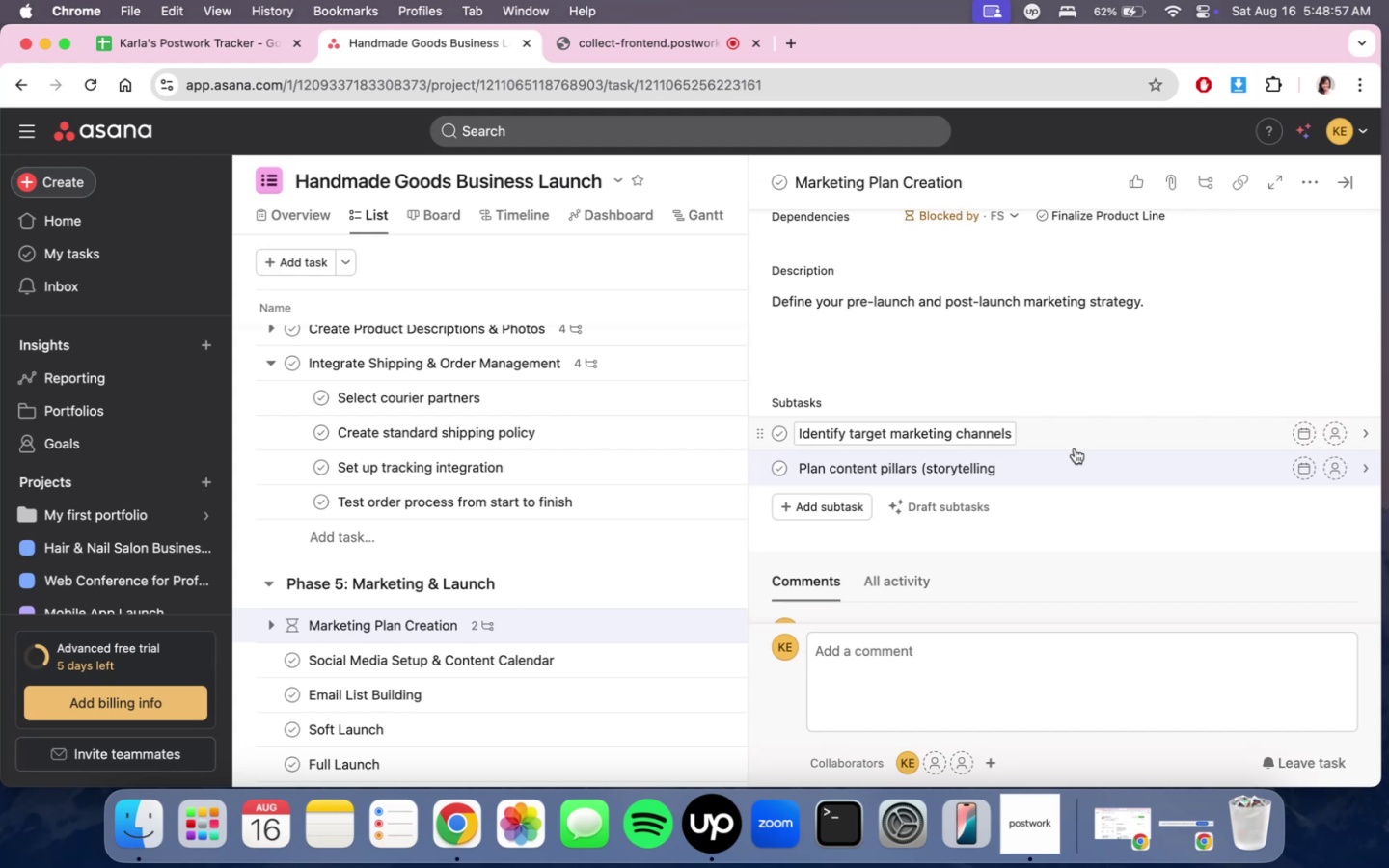 
left_click([616, 45])
 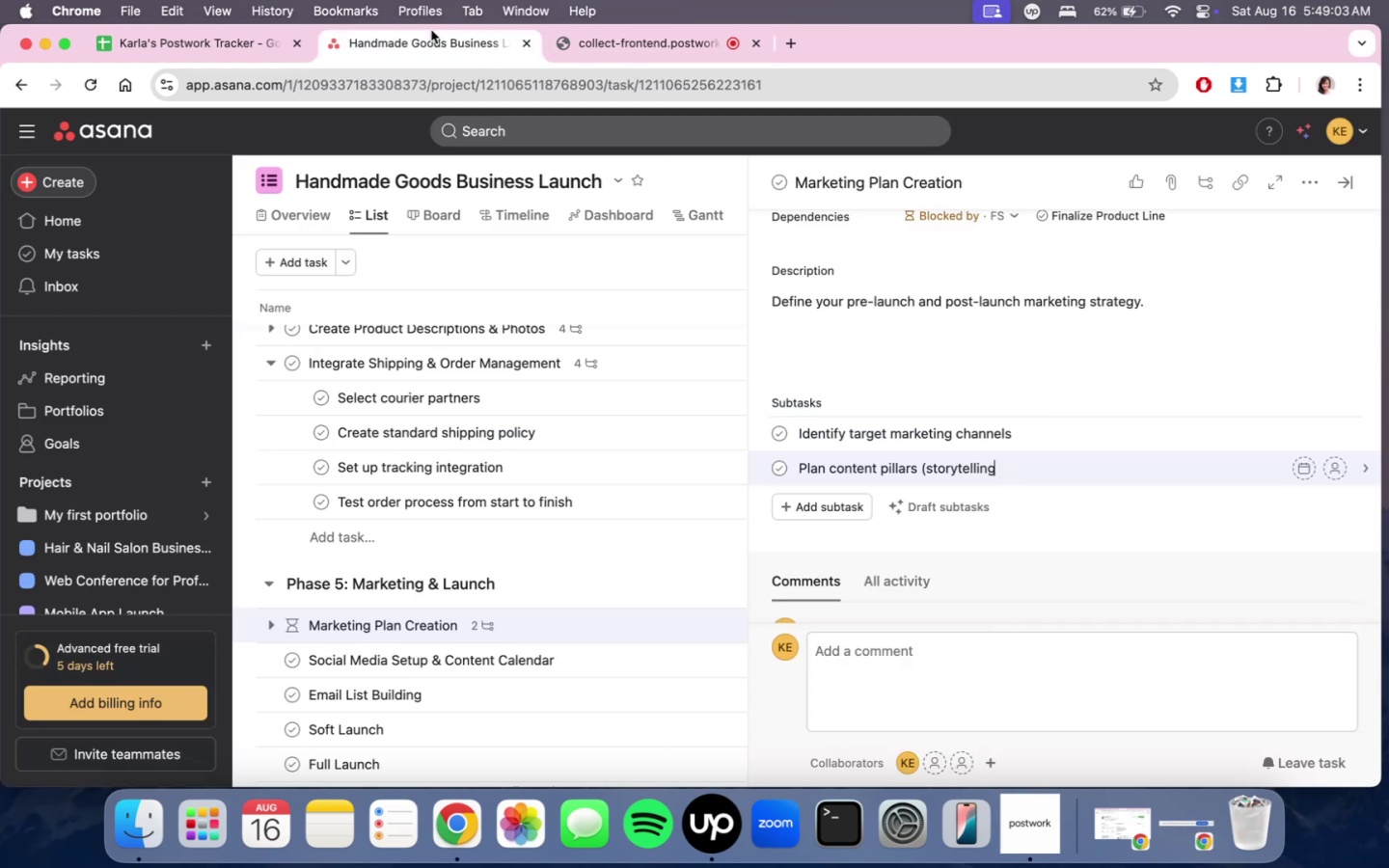 
scroll: coordinate [965, 478], scroll_direction: down, amount: 11.0
 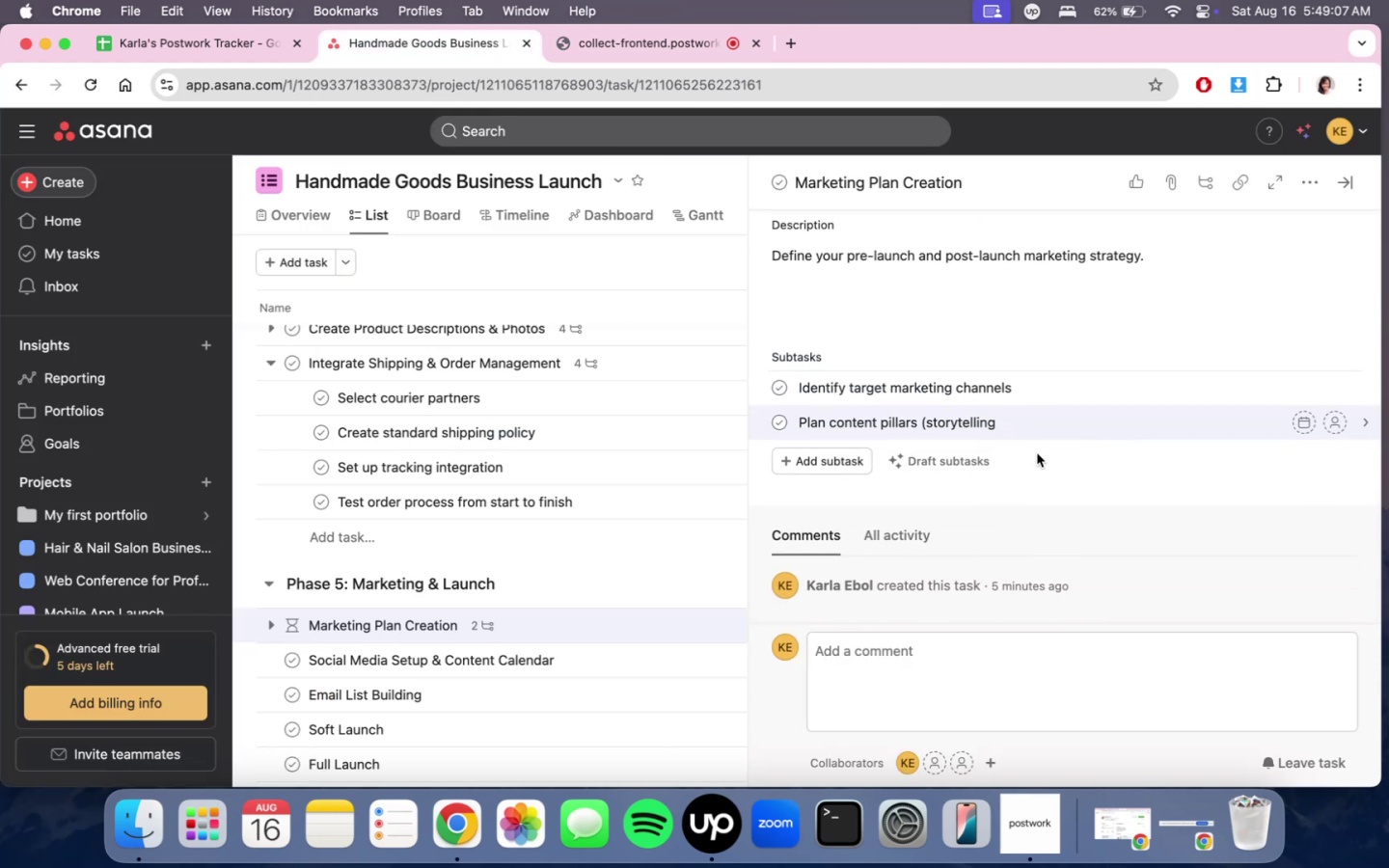 
wait(5.25)
 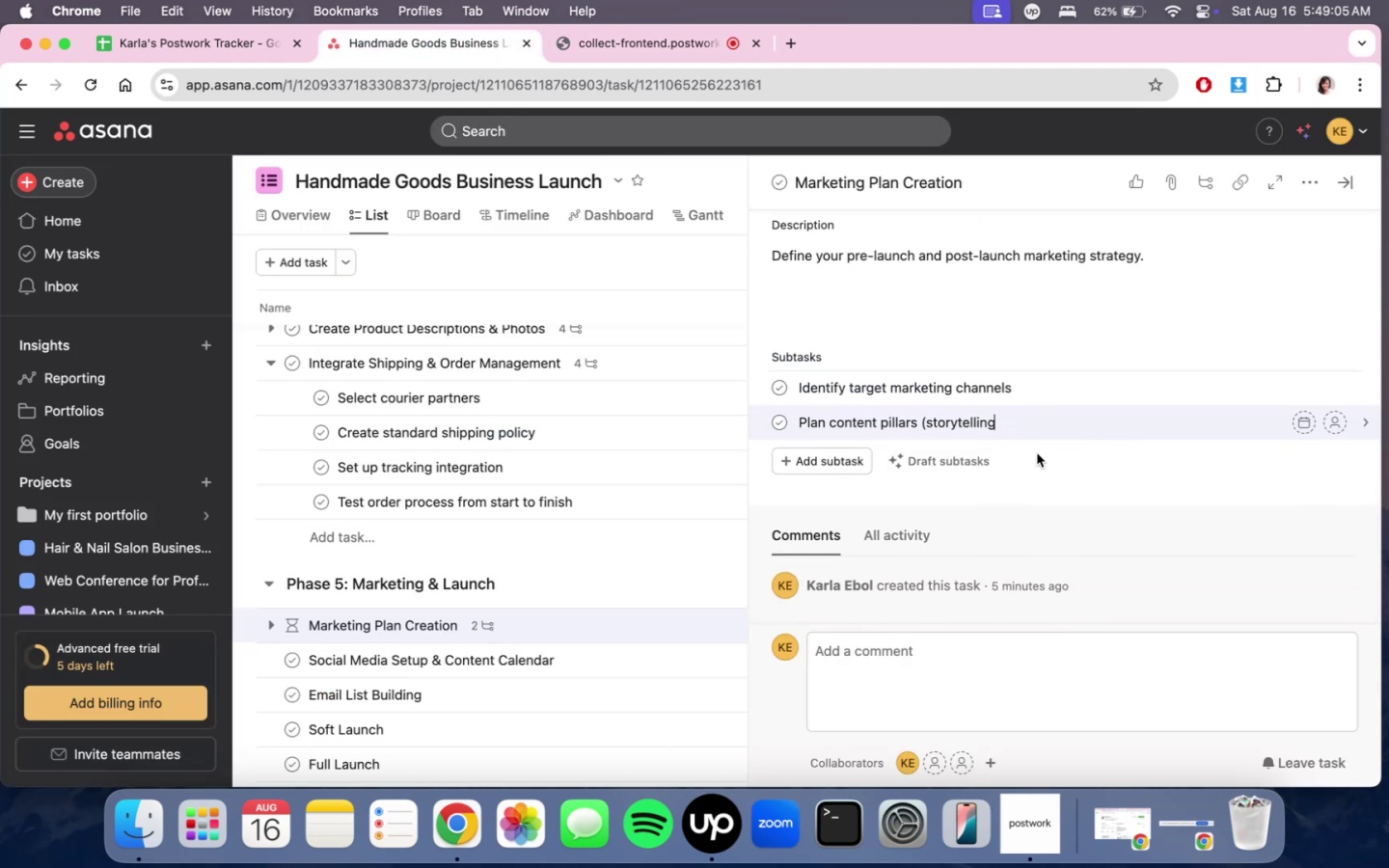 
type(, tutot)
key(Backspace)
type(rila)
key(Backspace)
key(Backspace)
type(als, behind-the-scence)
key(Backspace)
key(Backspace)
type(es))
 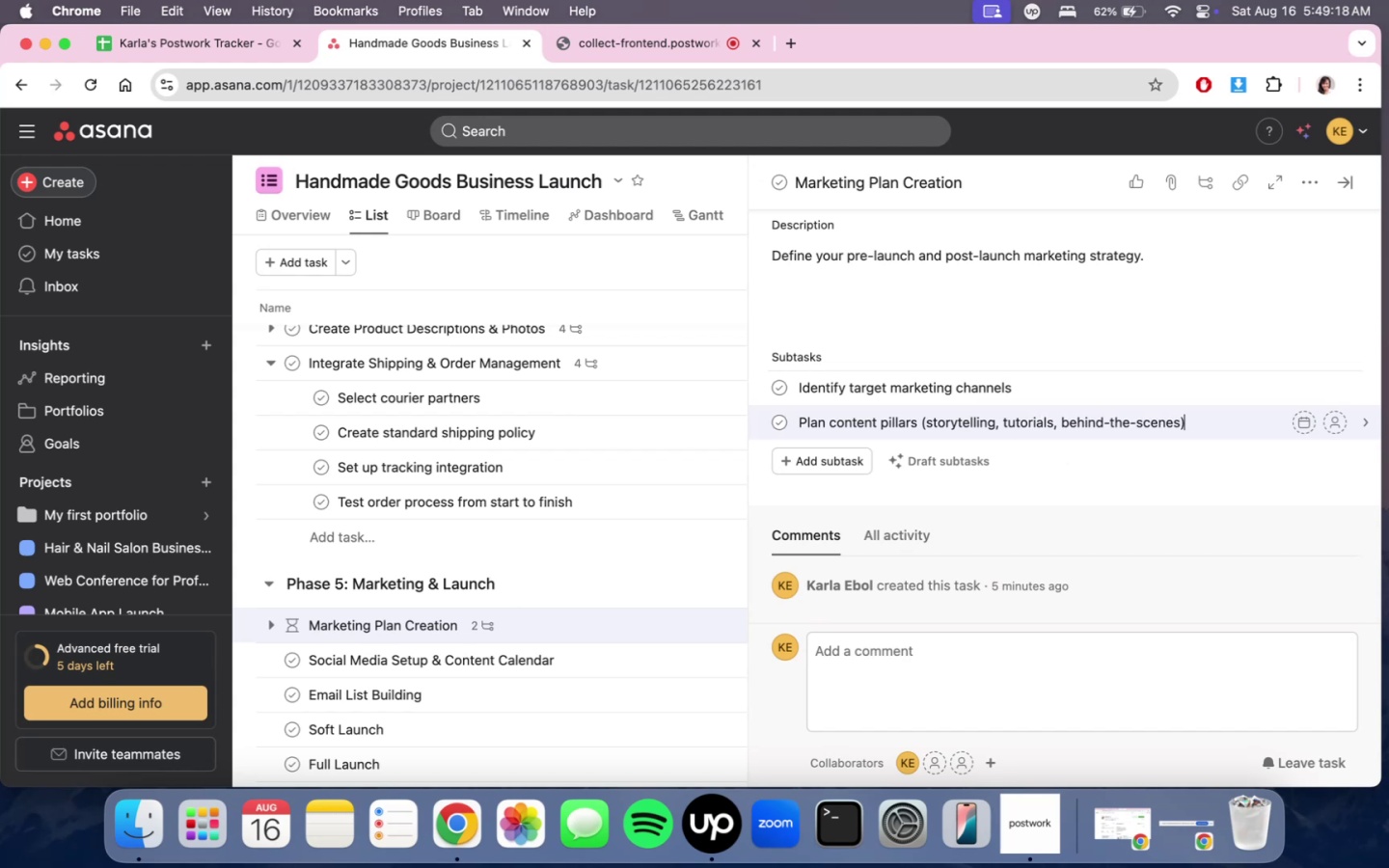 
key(Enter)
 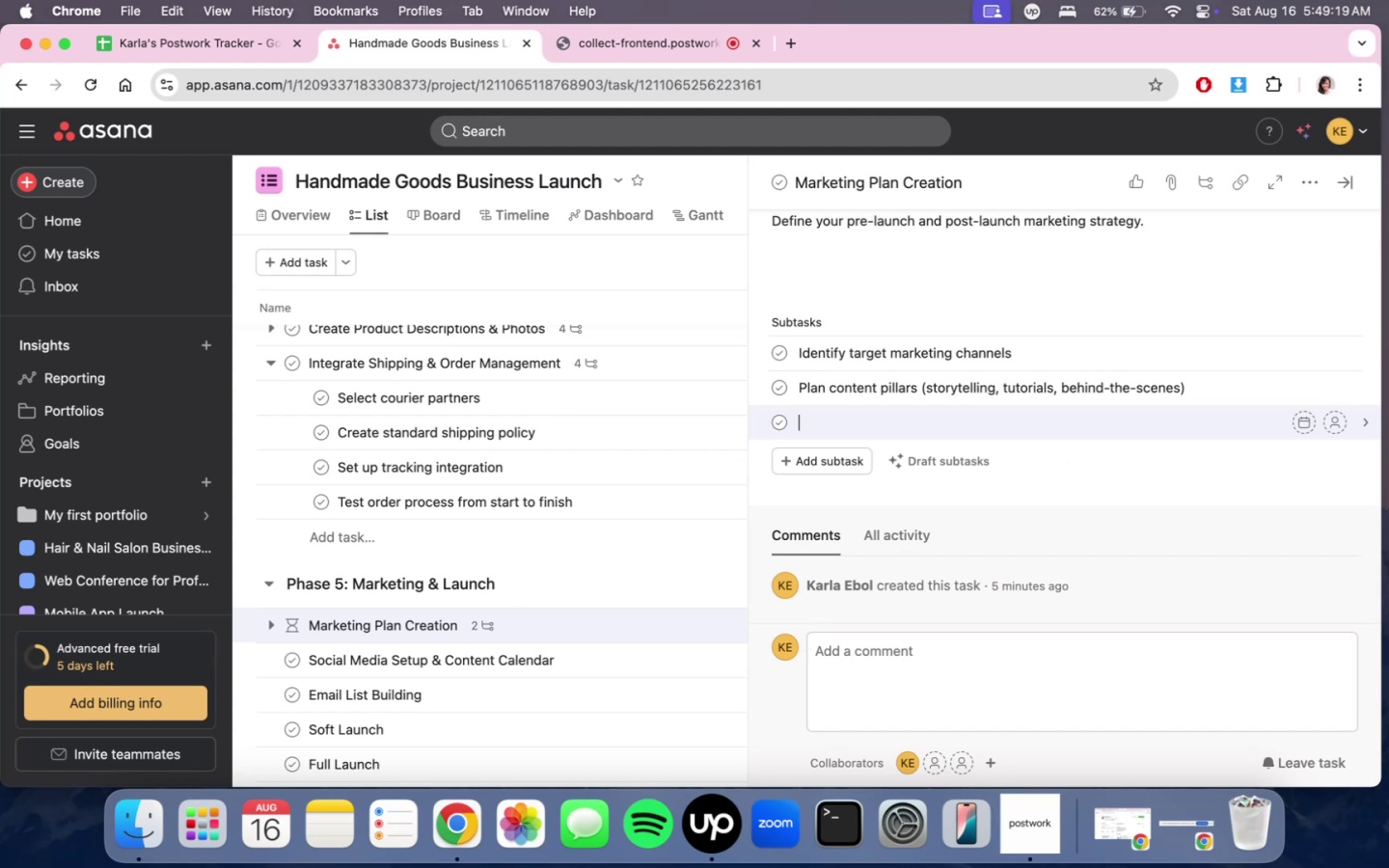 
type(Create ad budget)
 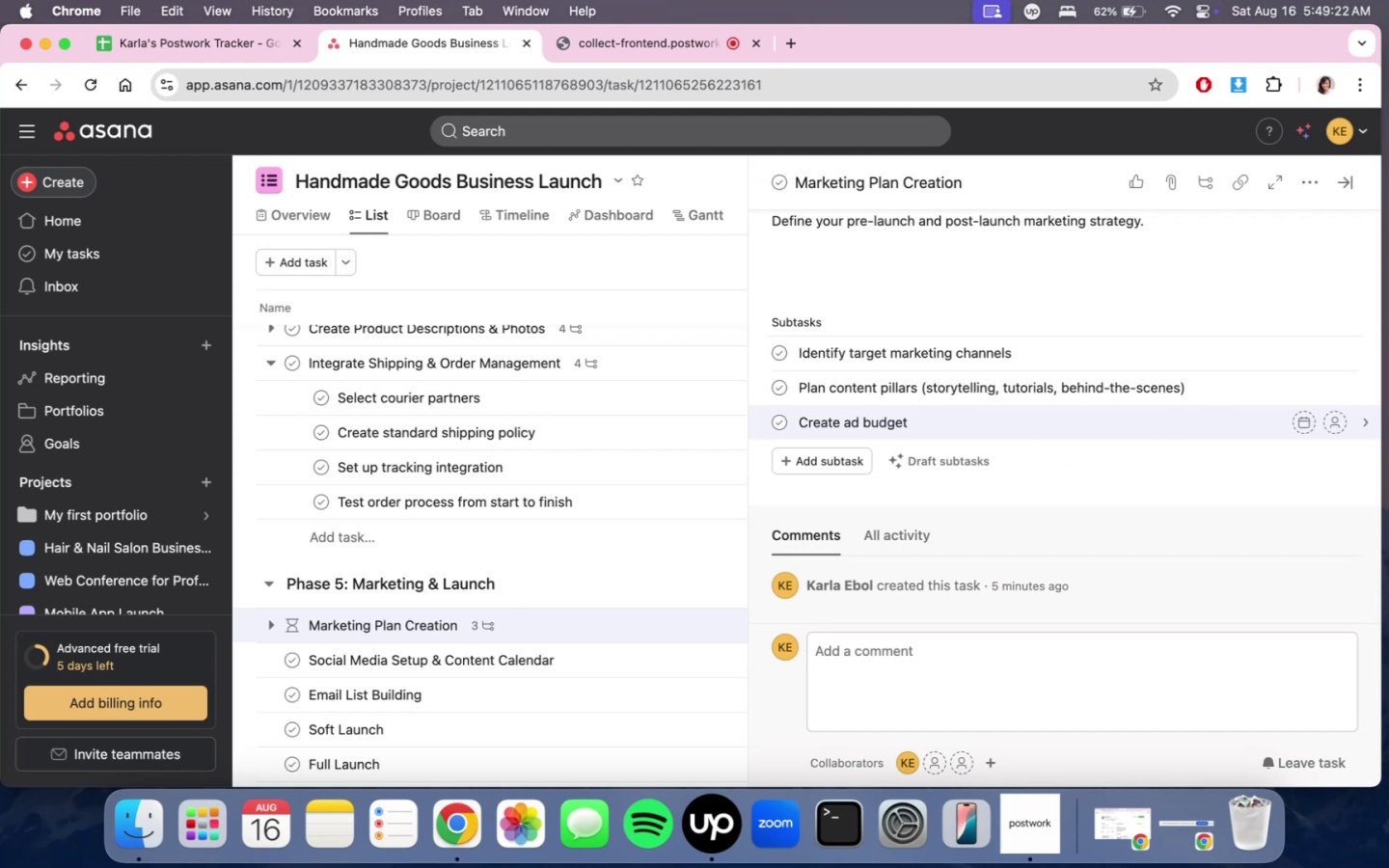 
key(Enter)
 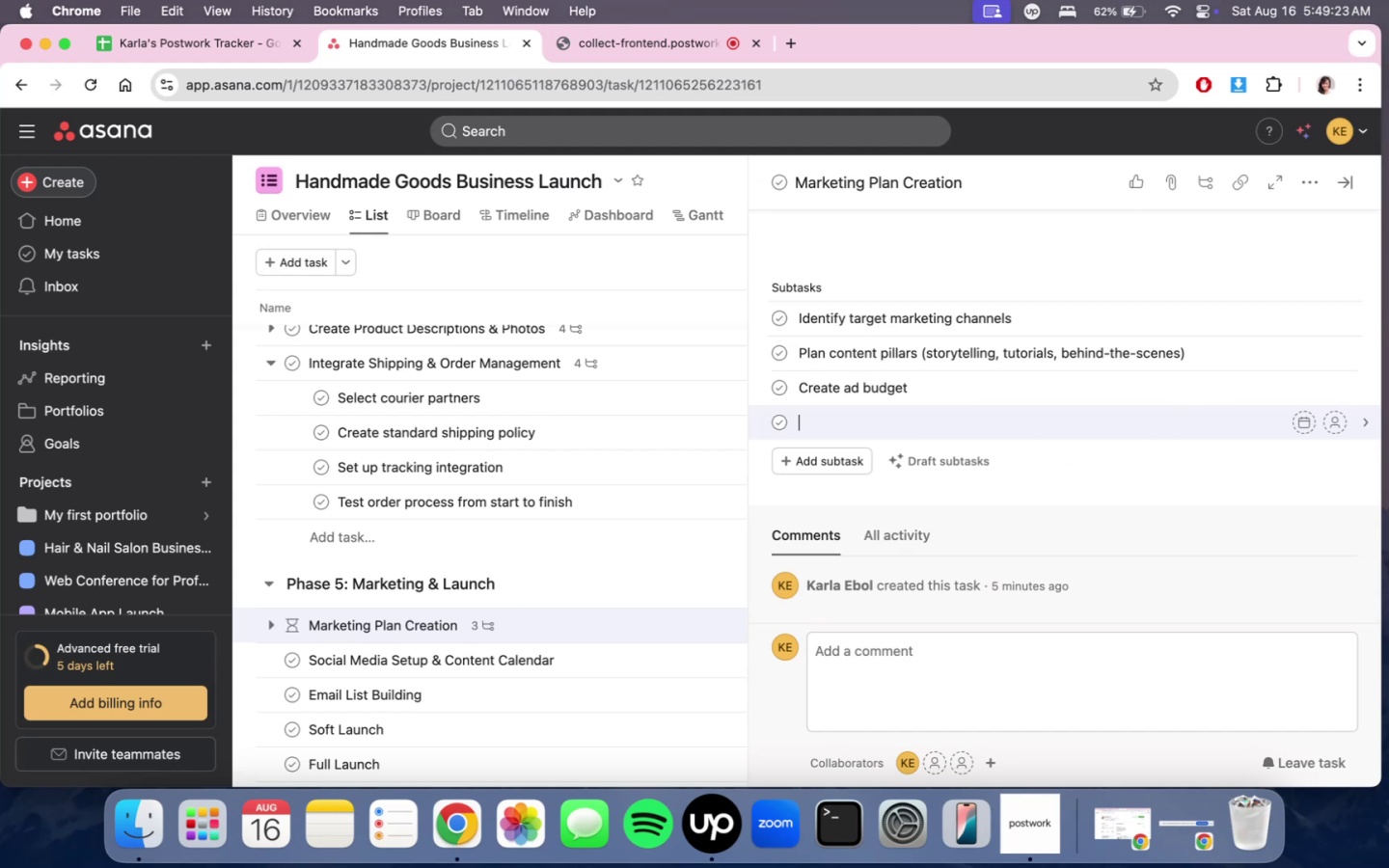 
type(Define KPis)
key(Backspace)
key(Backspace)
type(Is (sales,)
key(Backspace)
type( goals )
key(Backspace)
type(, foloow)
 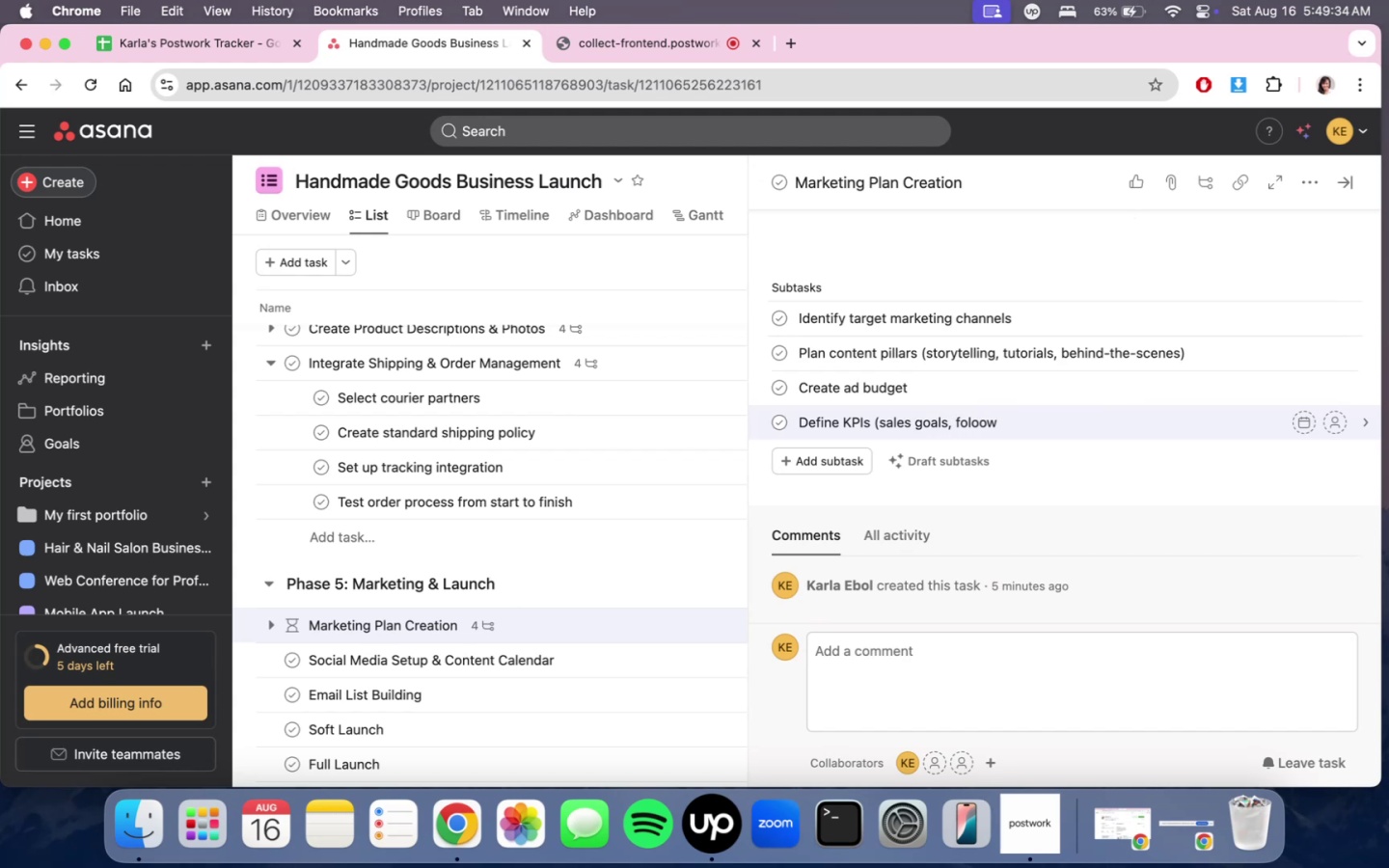 
wait(34.72)
 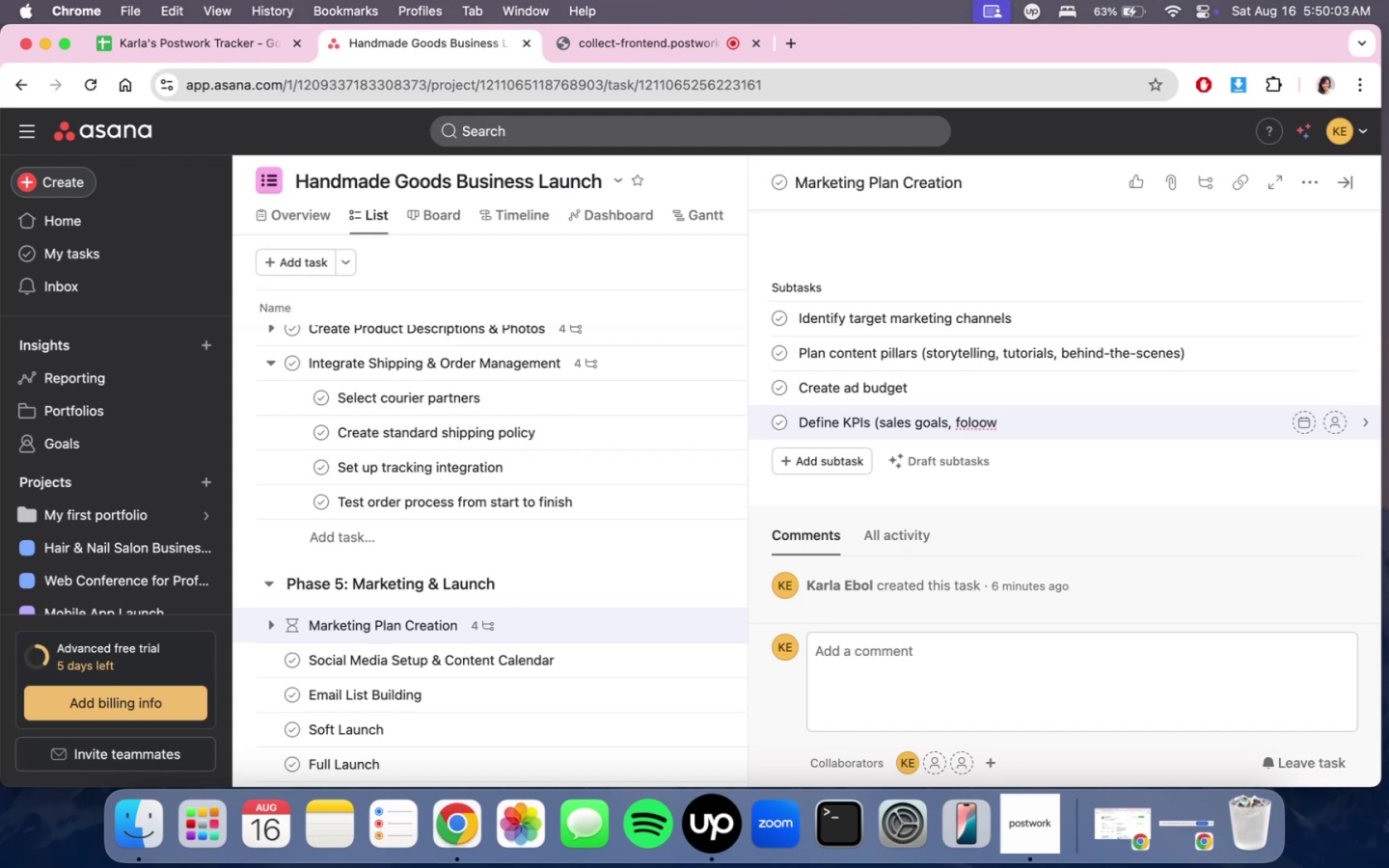 
key(Backspace)
key(Backspace)
key(Backspace)
type(lower frowth)
key(Backspace)
key(Backspace)
key(Backspace)
key(Backspace)
key(Backspace)
key(Backspace)
type(growth))
 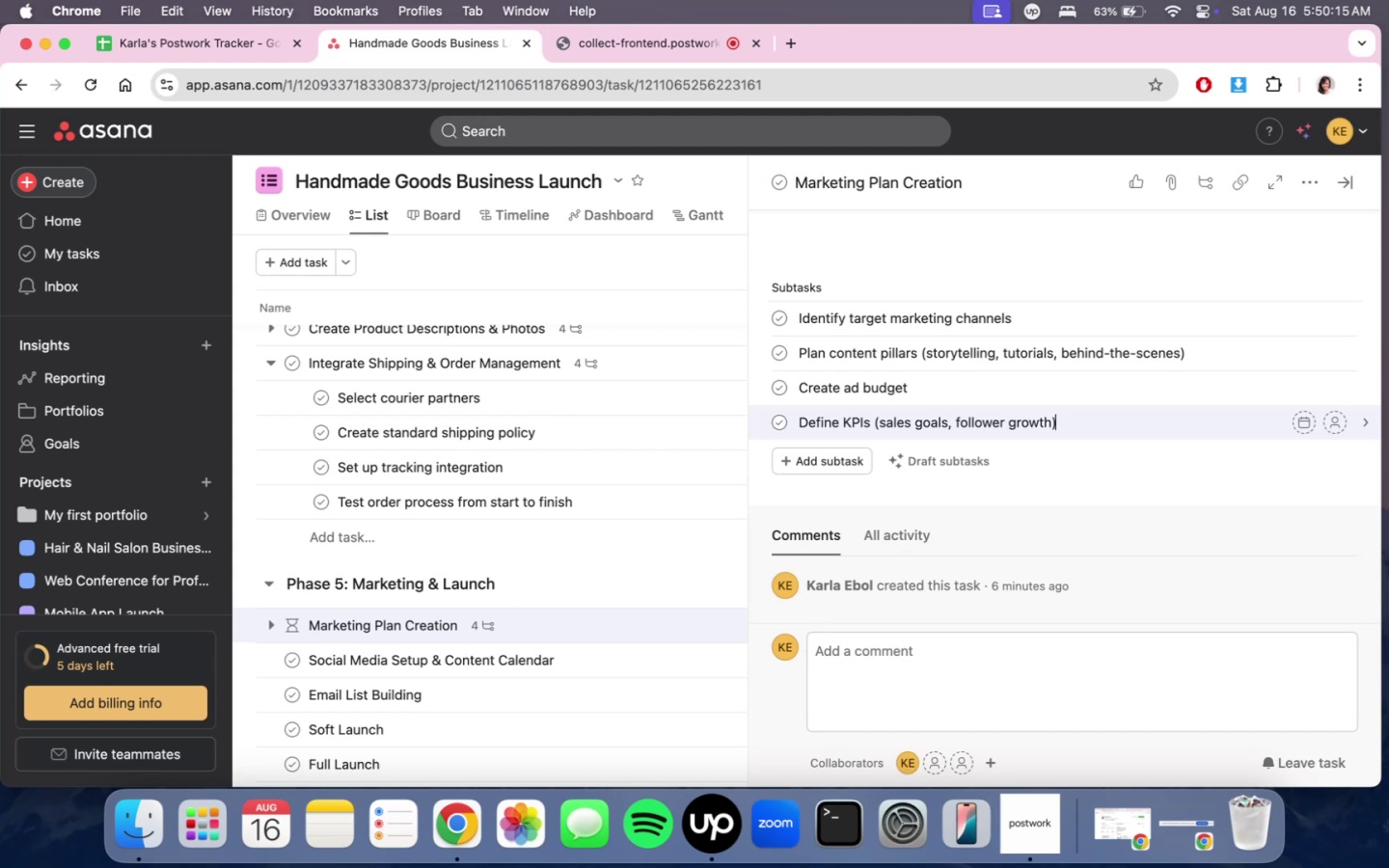 
wait(139.84)
 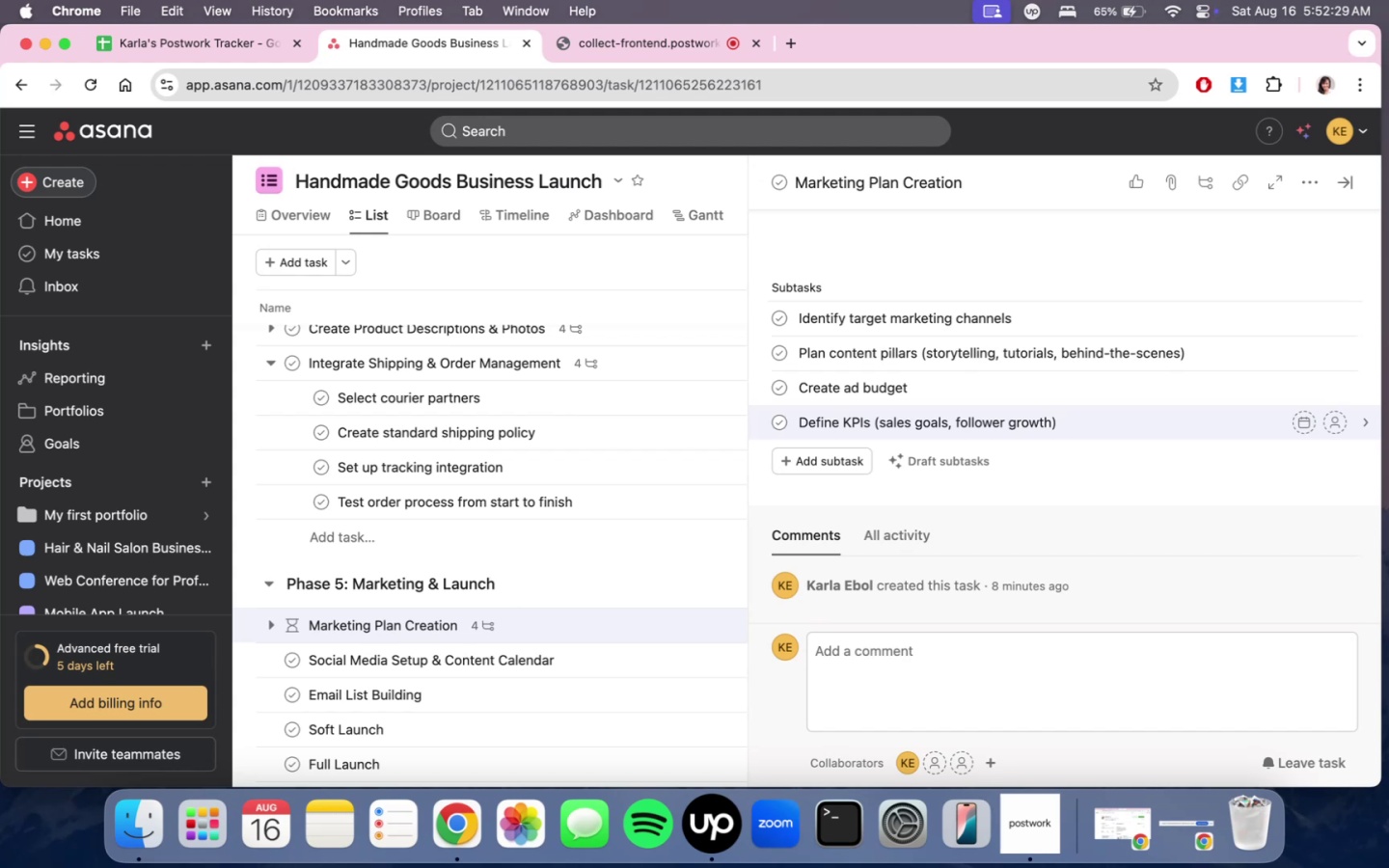 
key(Space)
 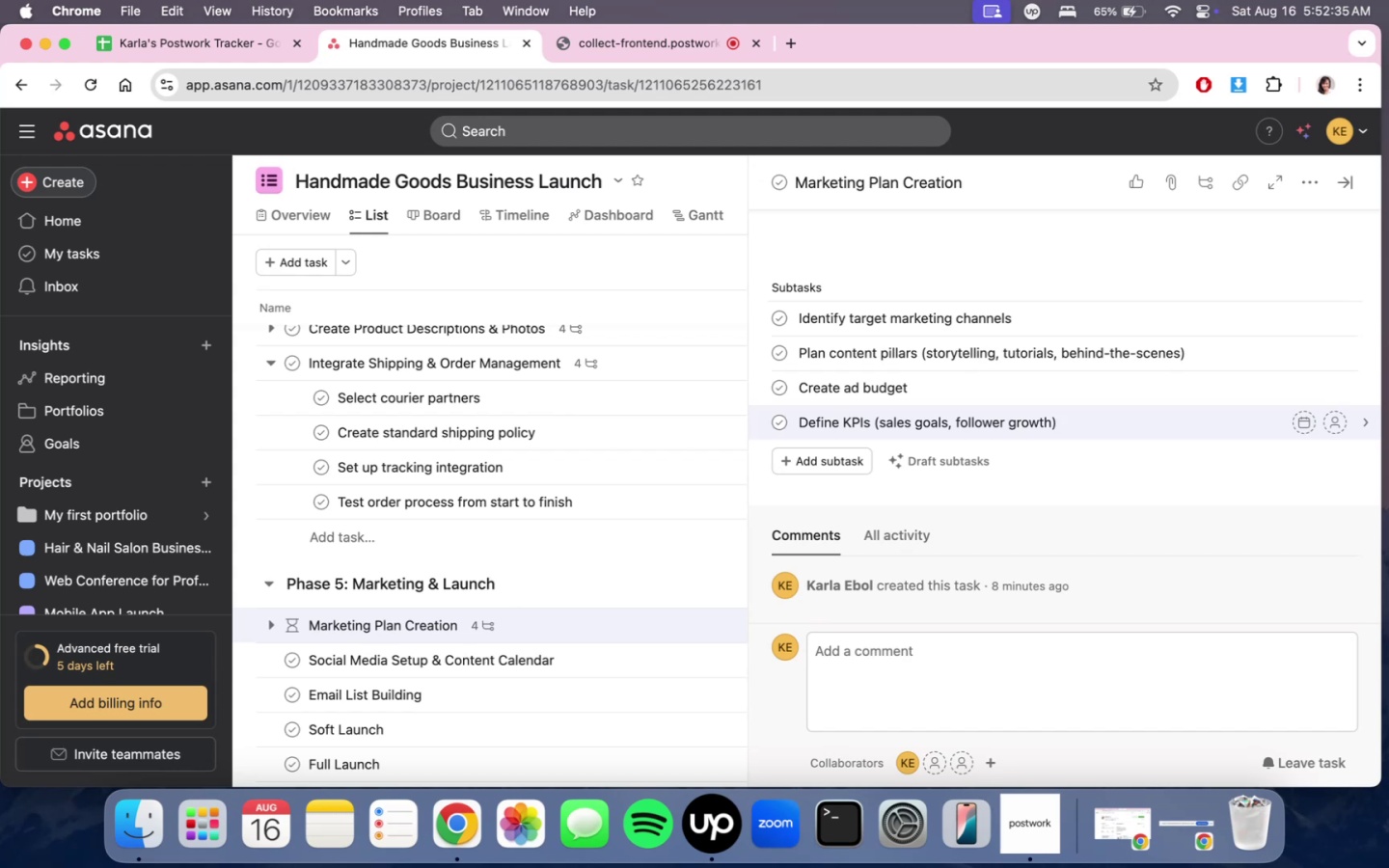 
key(Backspace)
 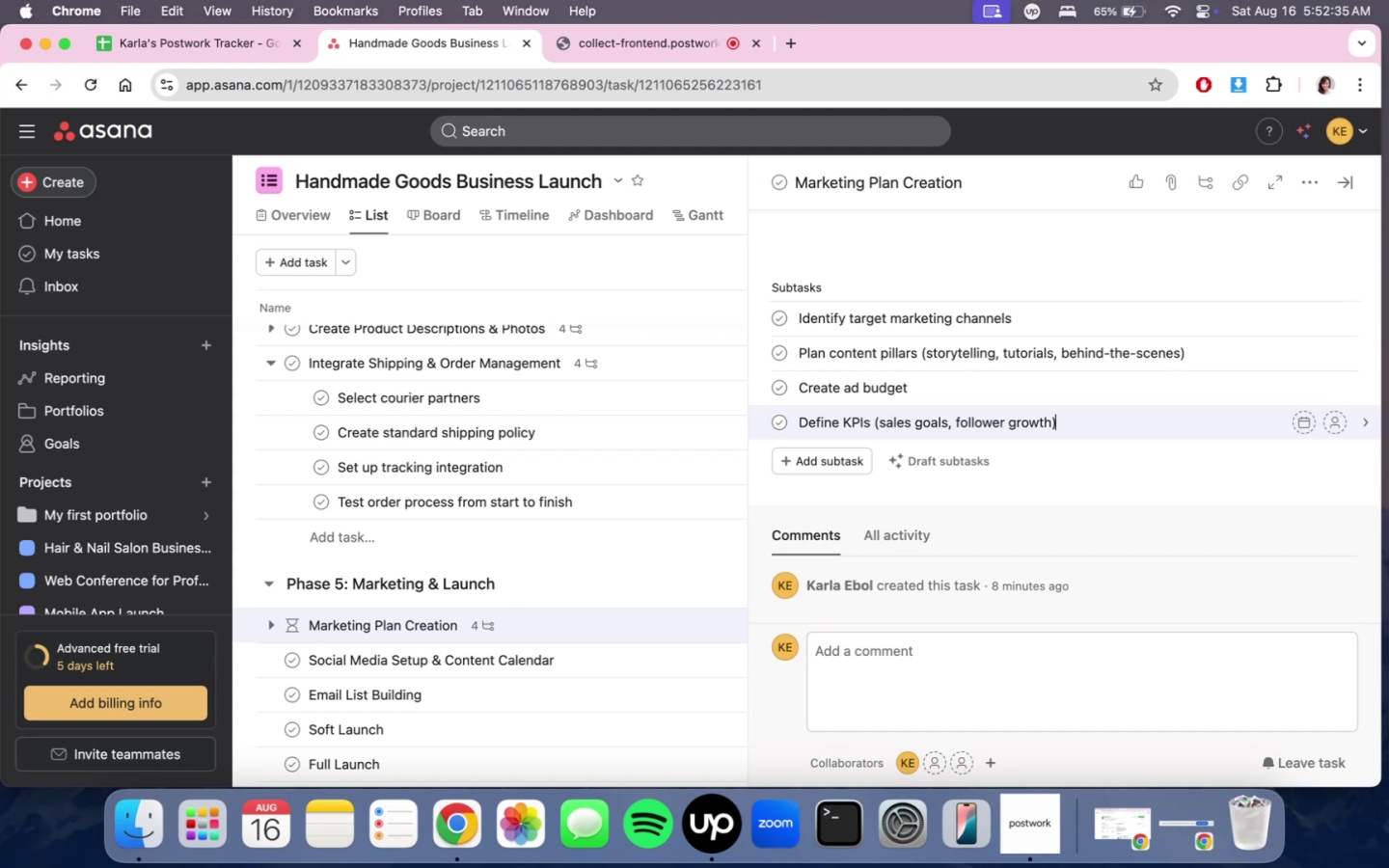 
key(Backspace)
 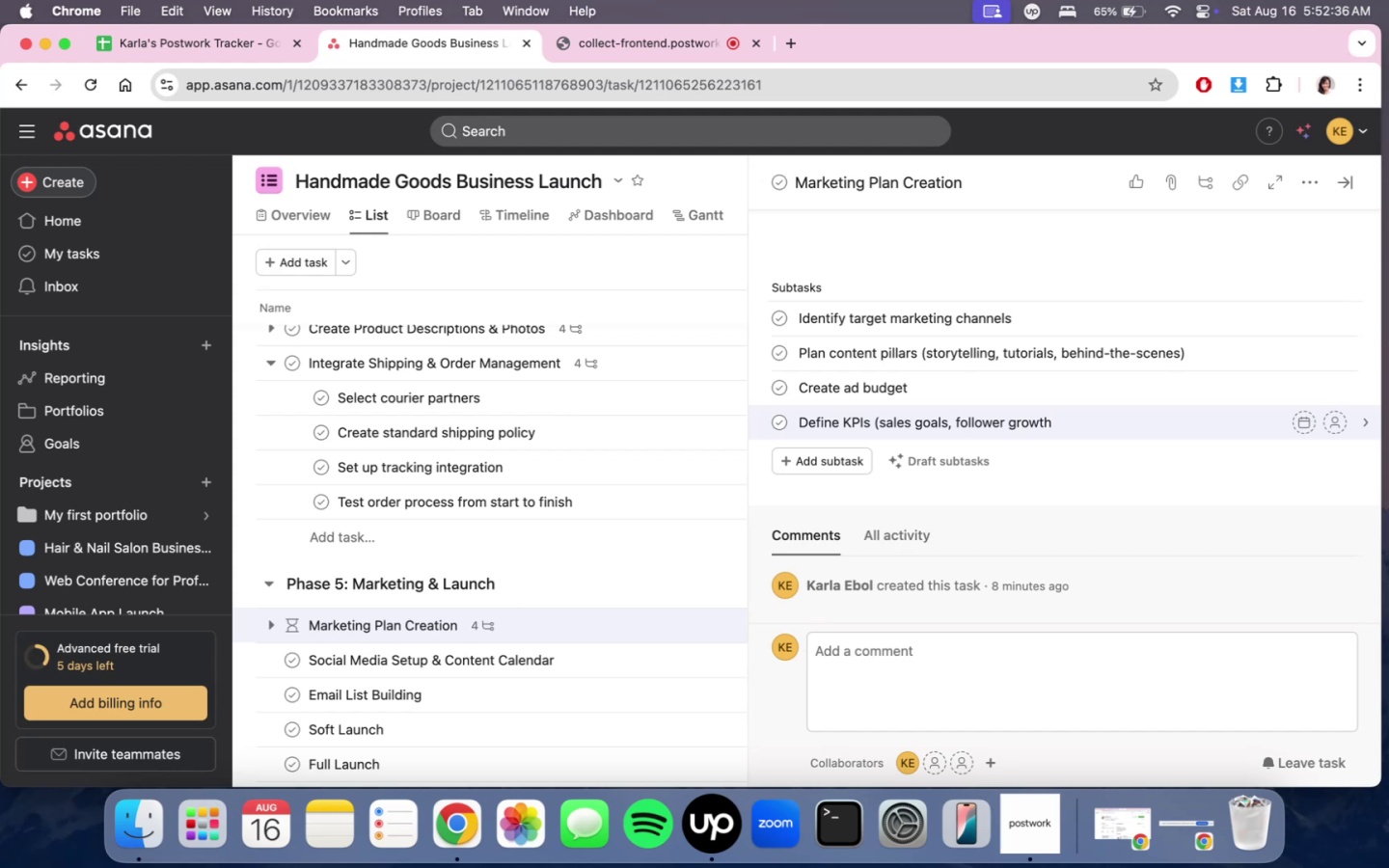 
hold_key(key=ShiftLeft, duration=0.46)
 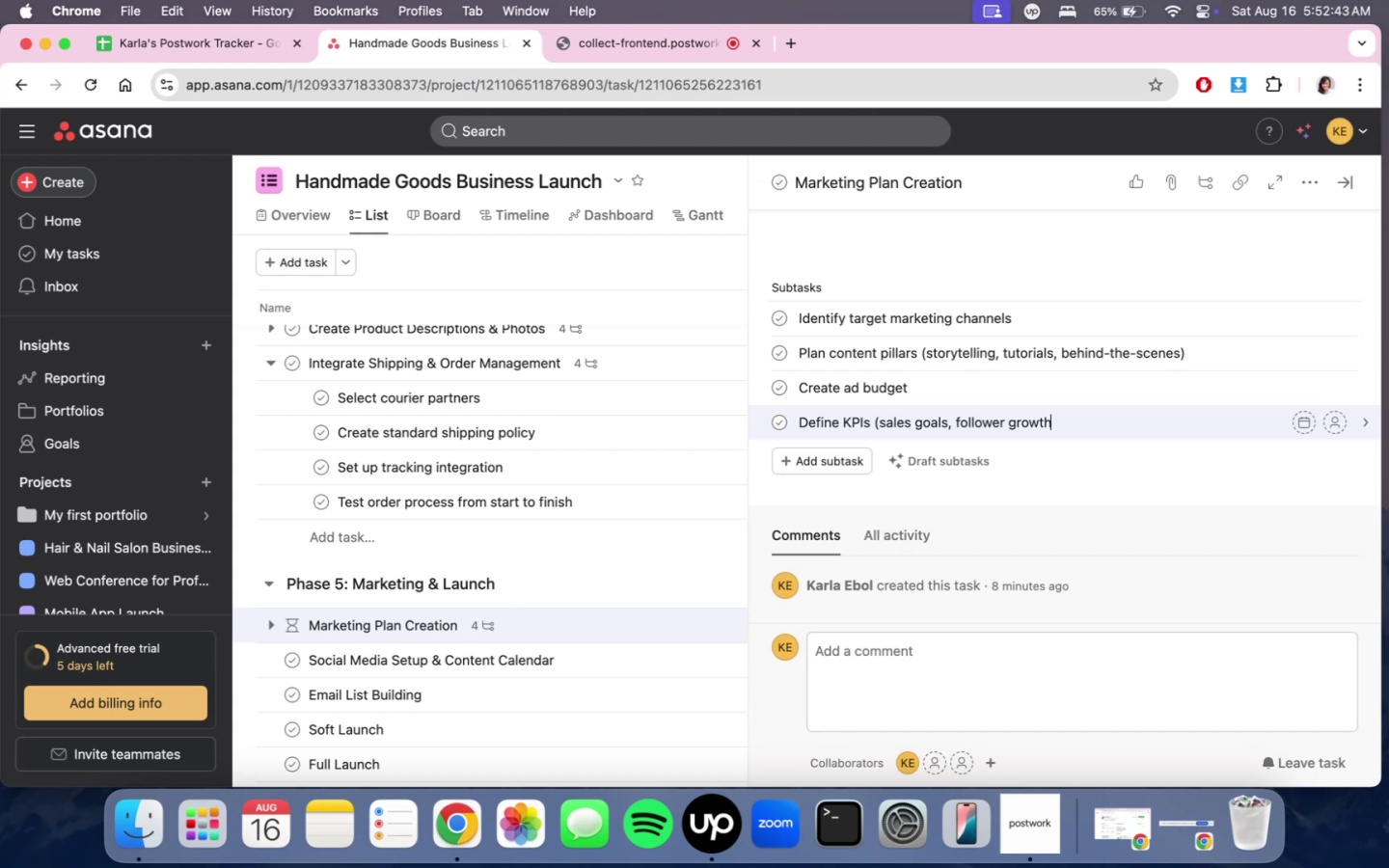 
wait(8.8)
 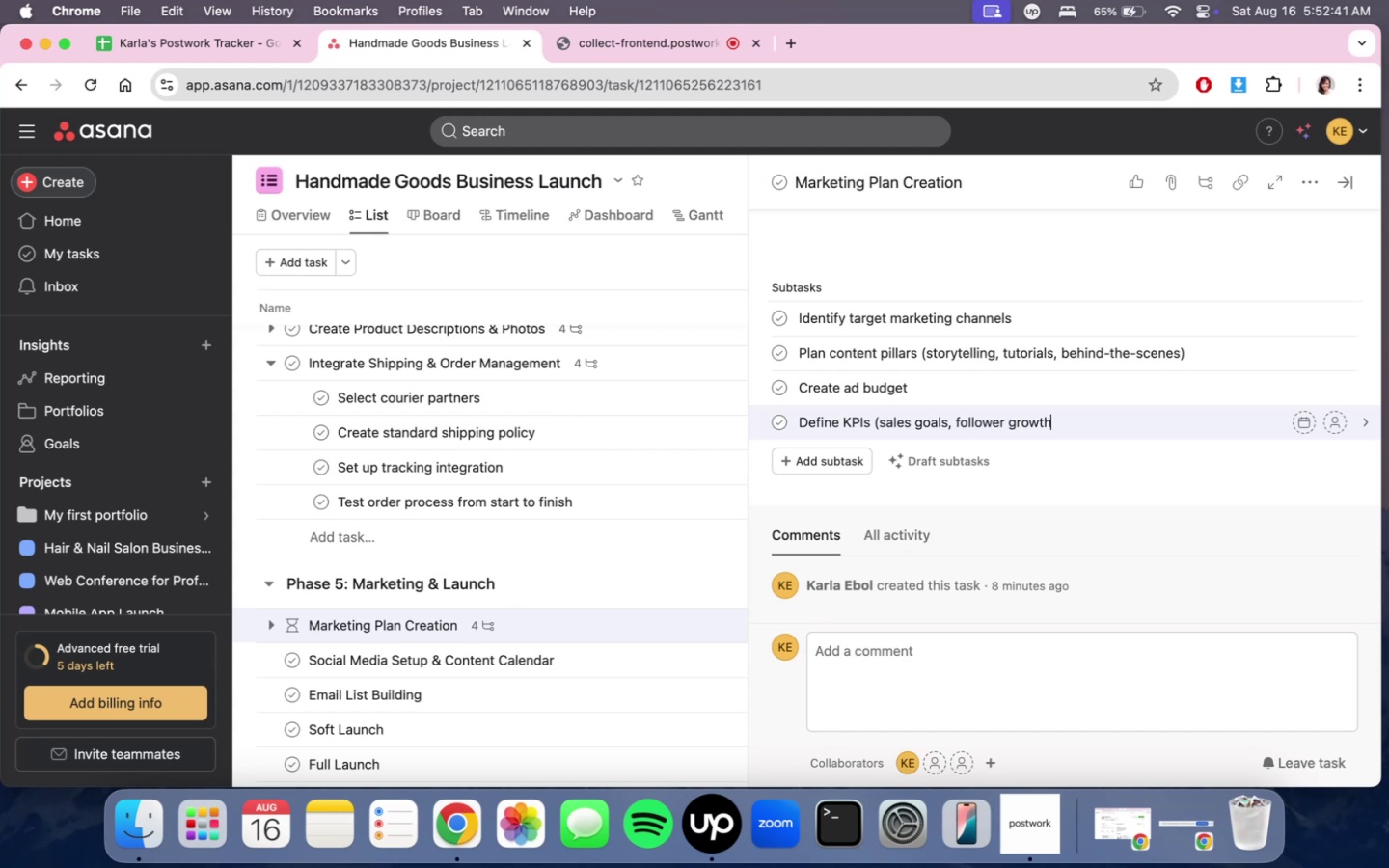 
key(Shift+0)
 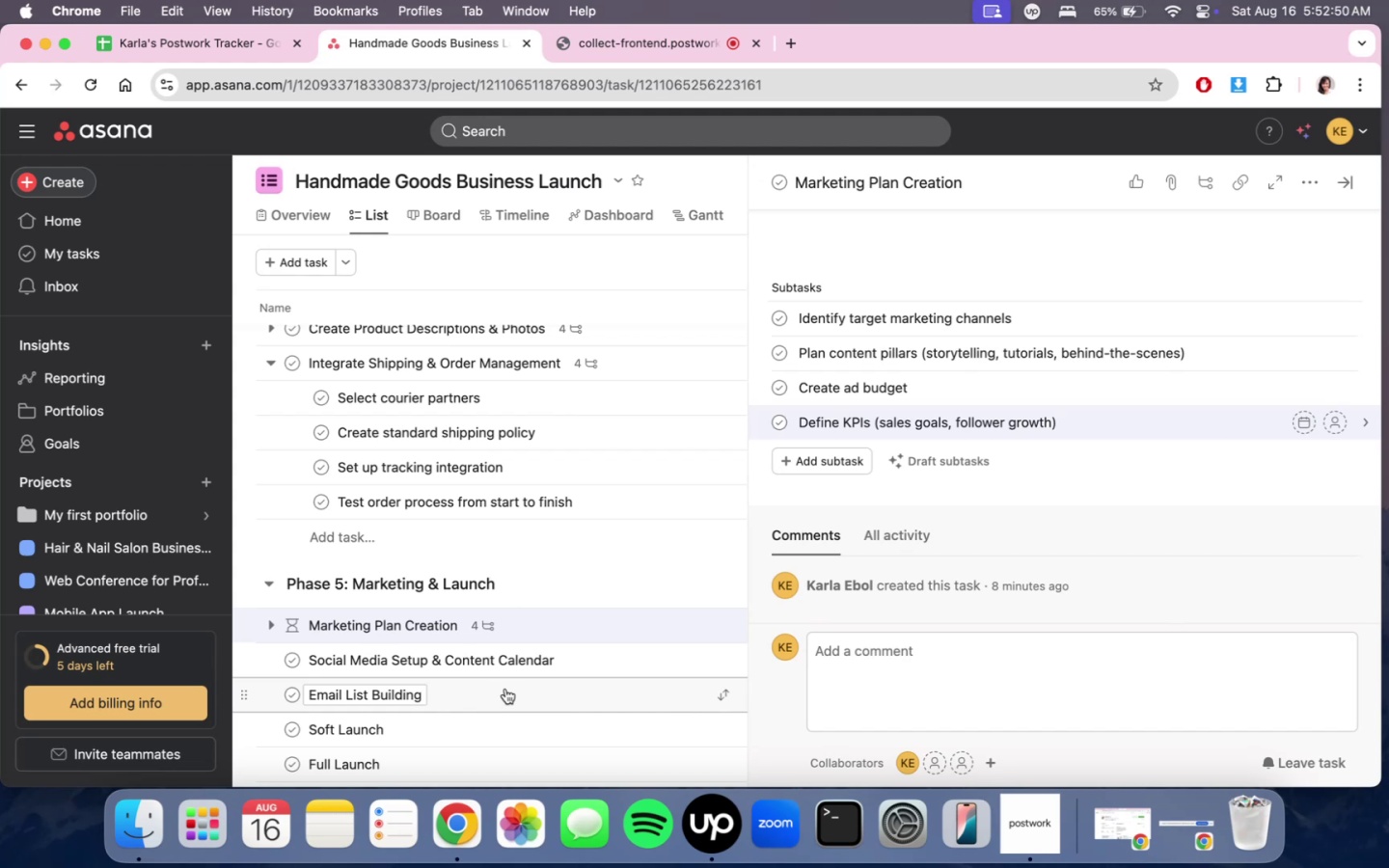 
left_click([604, 665])
 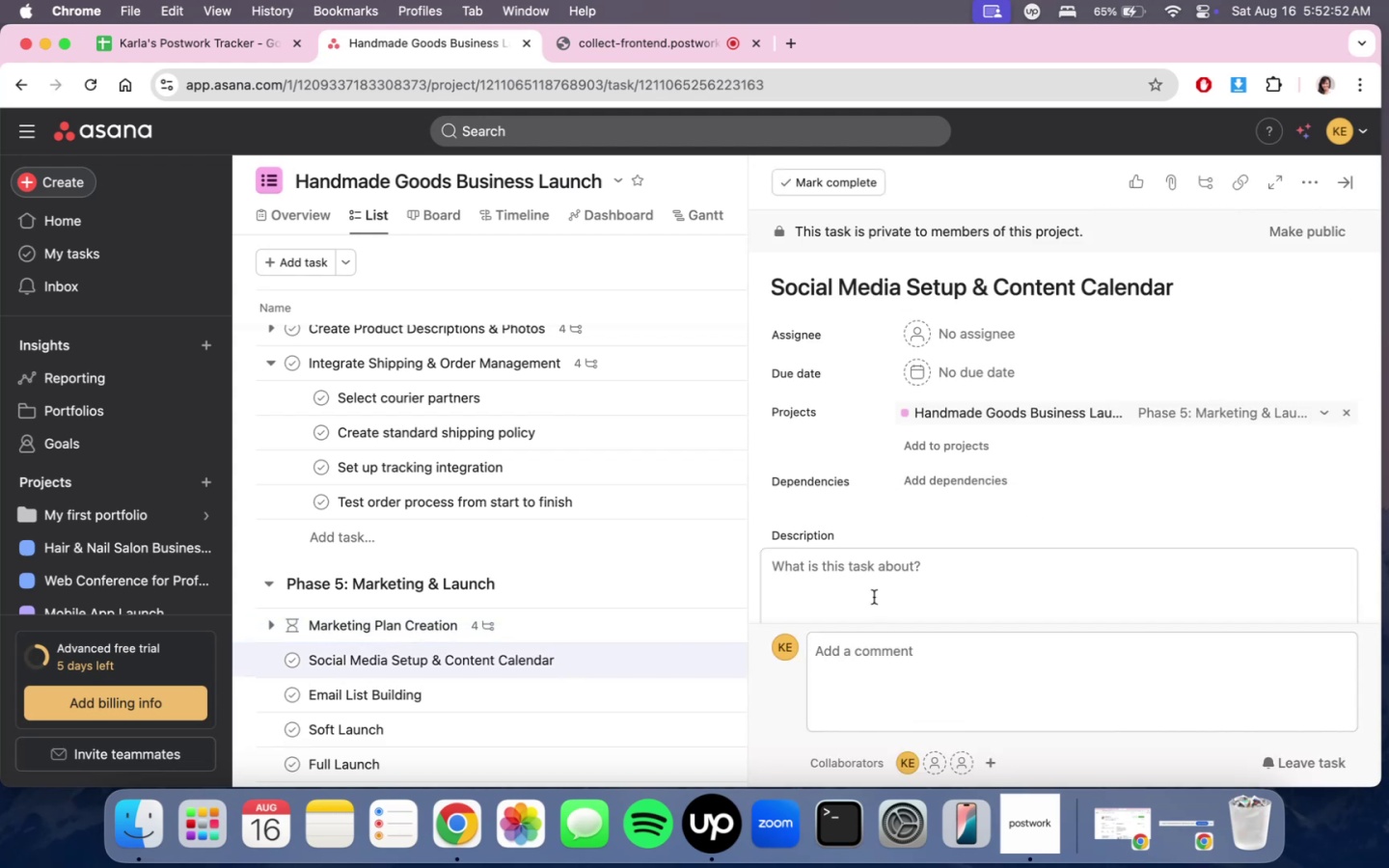 
left_click([880, 573])
 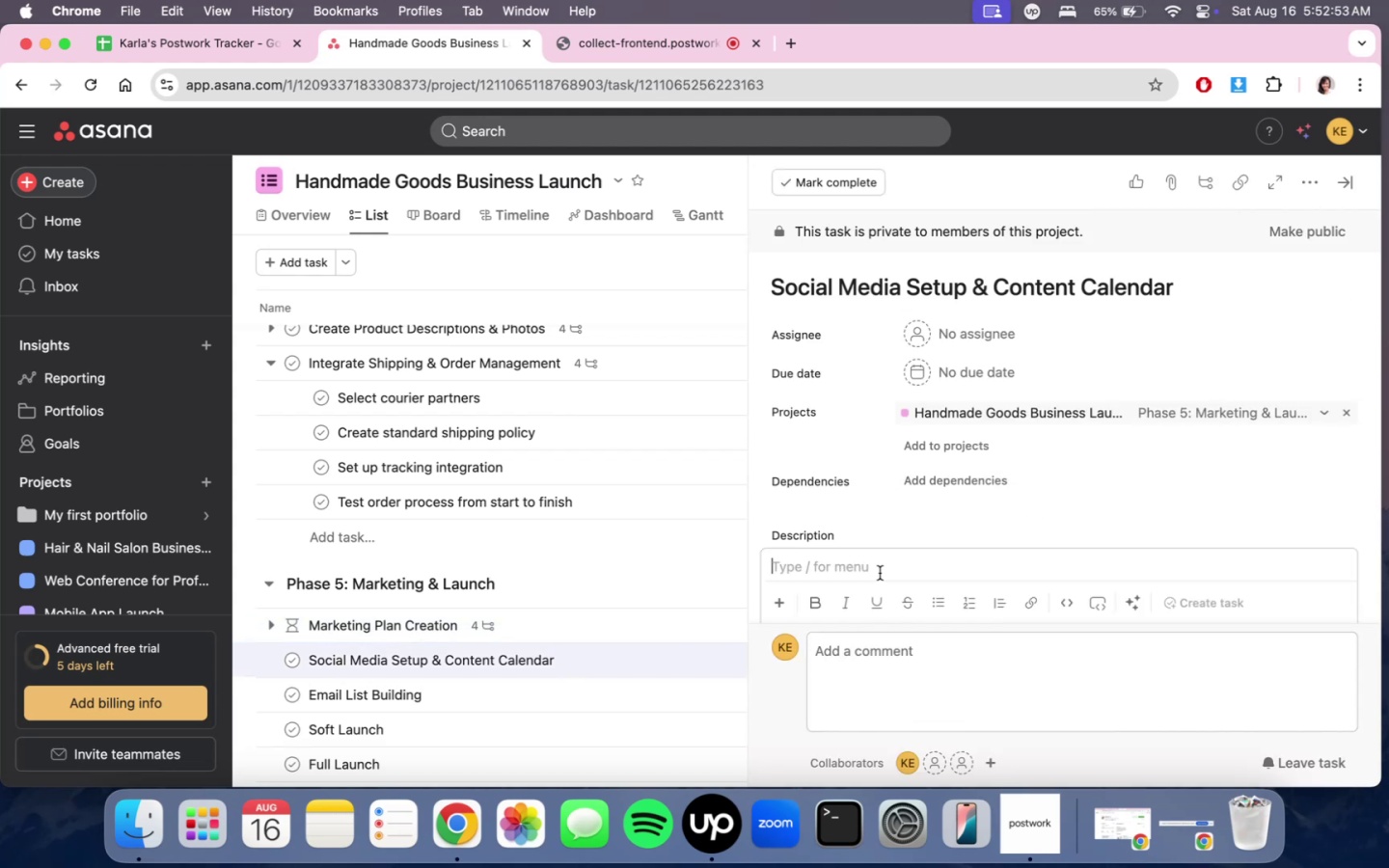 
type(CReate)
key(Backspace)
key(Backspace)
key(Backspace)
key(Backspace)
type(rea)
key(Backspace)
key(Backspace)
key(Backspace)
key(Backspace)
type(raeye)
key(Backspace)
key(Backspace)
type(te )
key(Backspace)
key(Backspace)
key(Backspace)
key(Backspace)
key(Backspace)
type(eate Instahr)
key(Backspace)
key(Backspace)
type(gram, )
 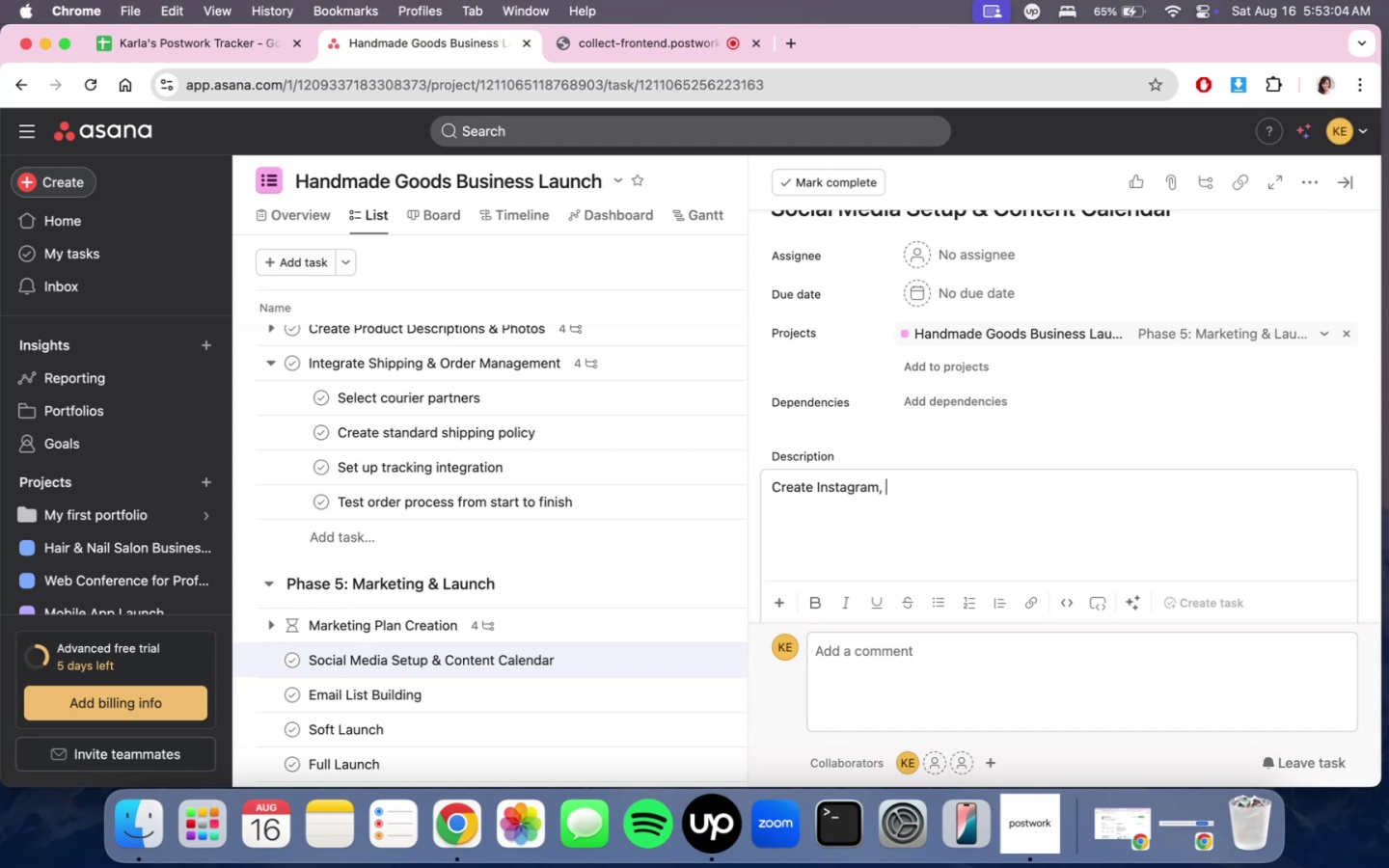 
wait(7.61)
 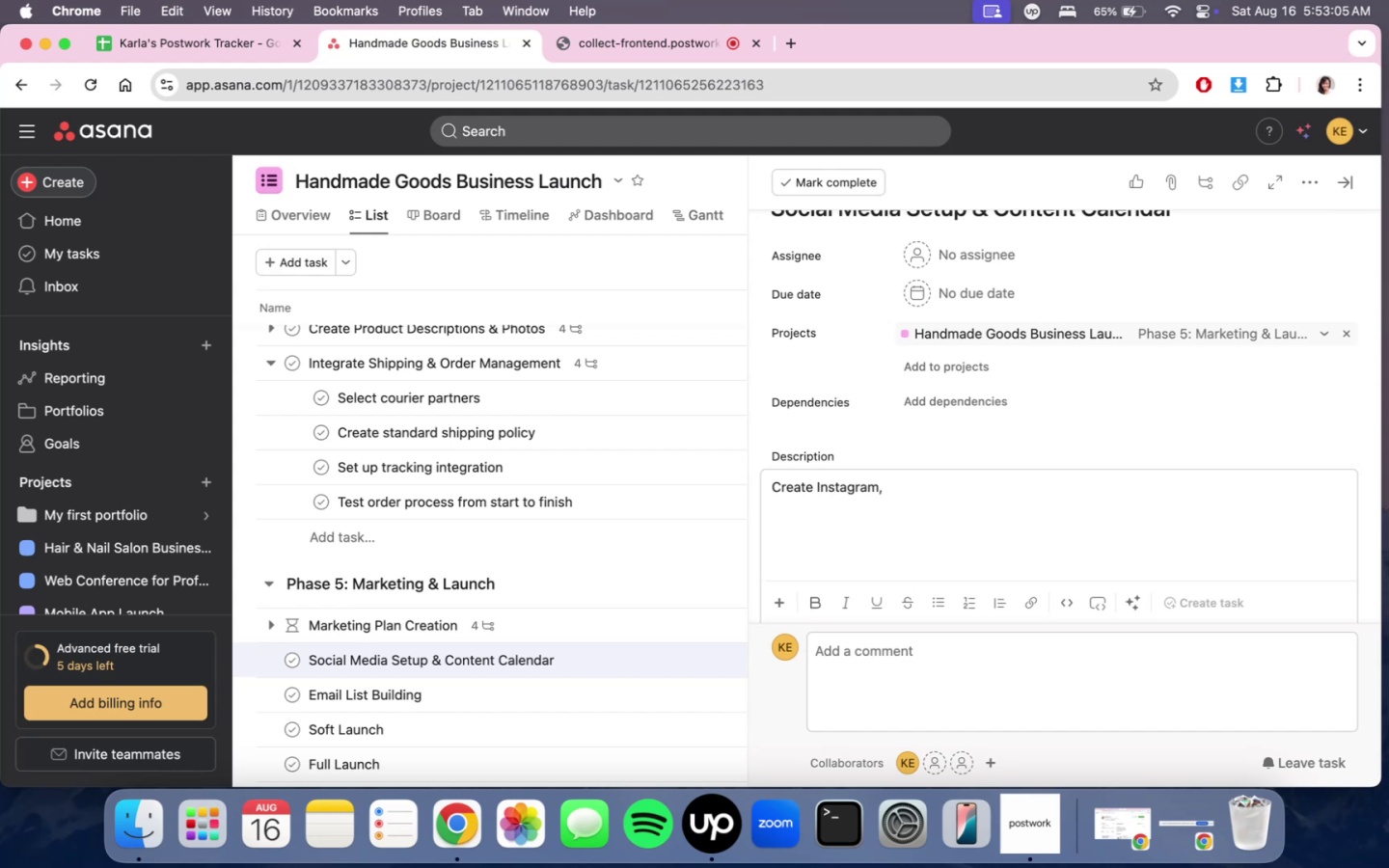 
type(Facebok)
key(Backspace)
type(ok, Tikt)
key(Backspace)
type(Tok, and Pintrest accounts. Schedule )
 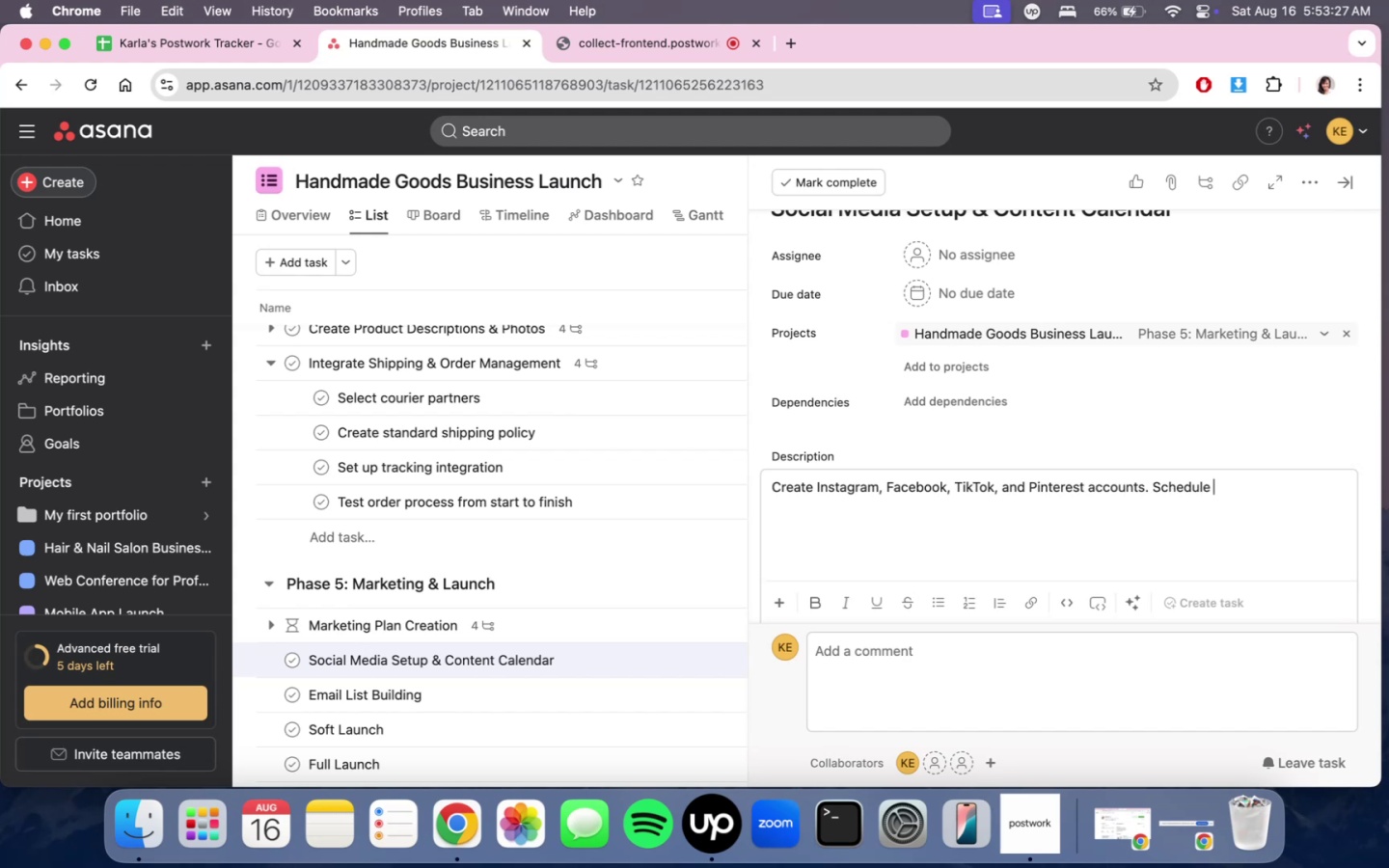 
wait(41.99)
 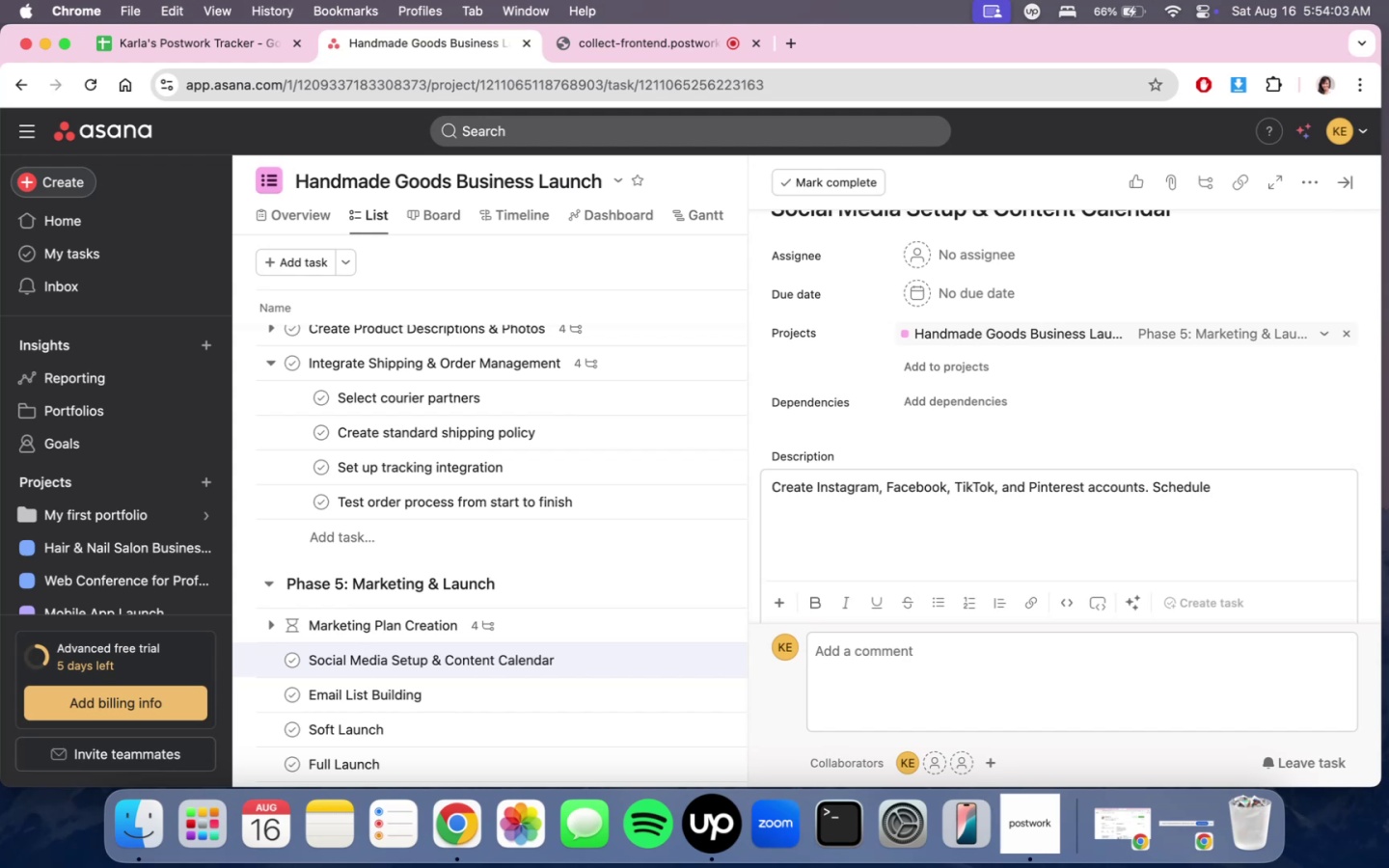 
type(posts leading to)
key(Backspace)
key(Backspace)
type(up to lauc)
key(Backspace)
type(nch.)
 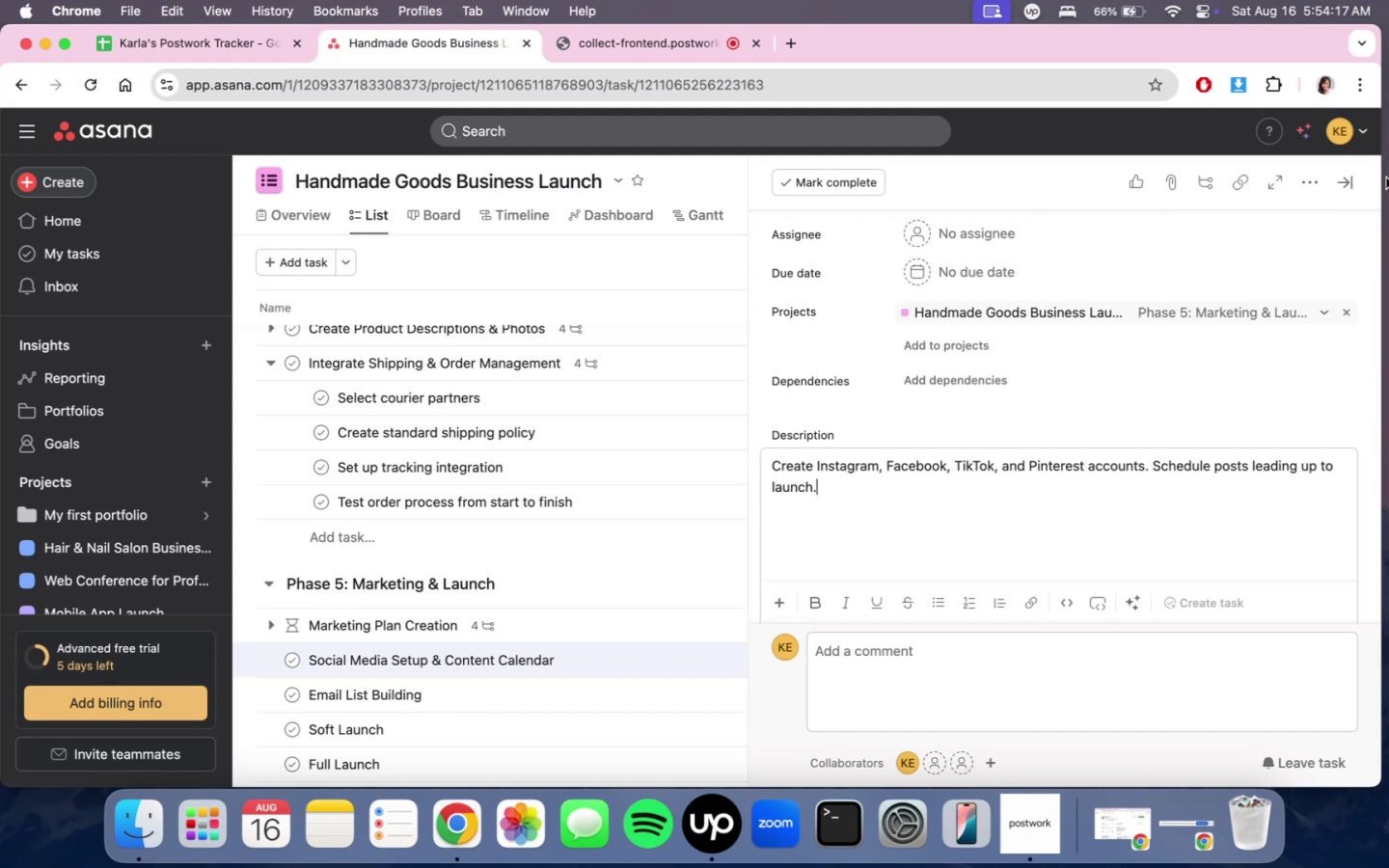 
left_click([1334, 179])
 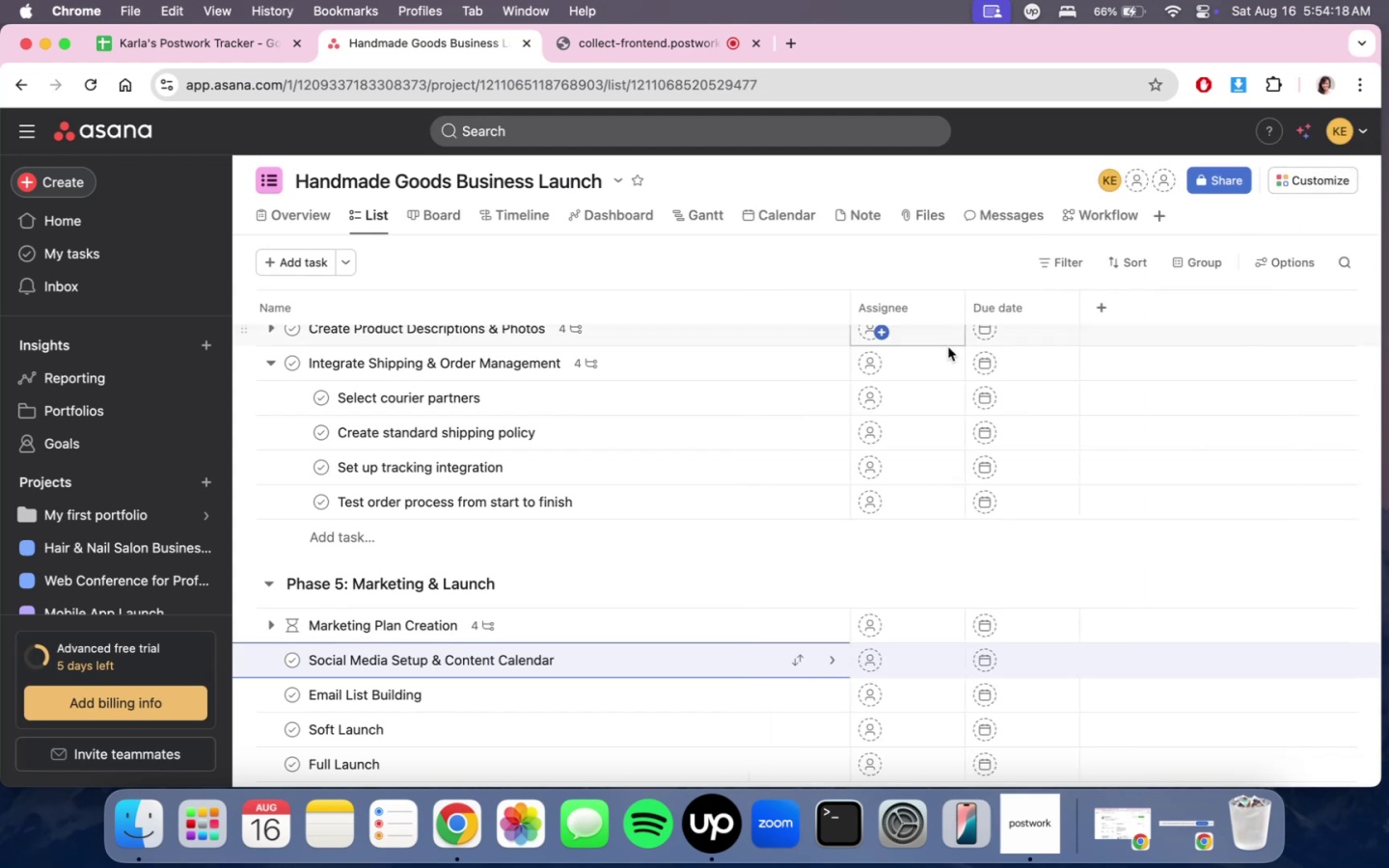 
scroll: coordinate [1126, 494], scroll_direction: none, amount: 0.0
 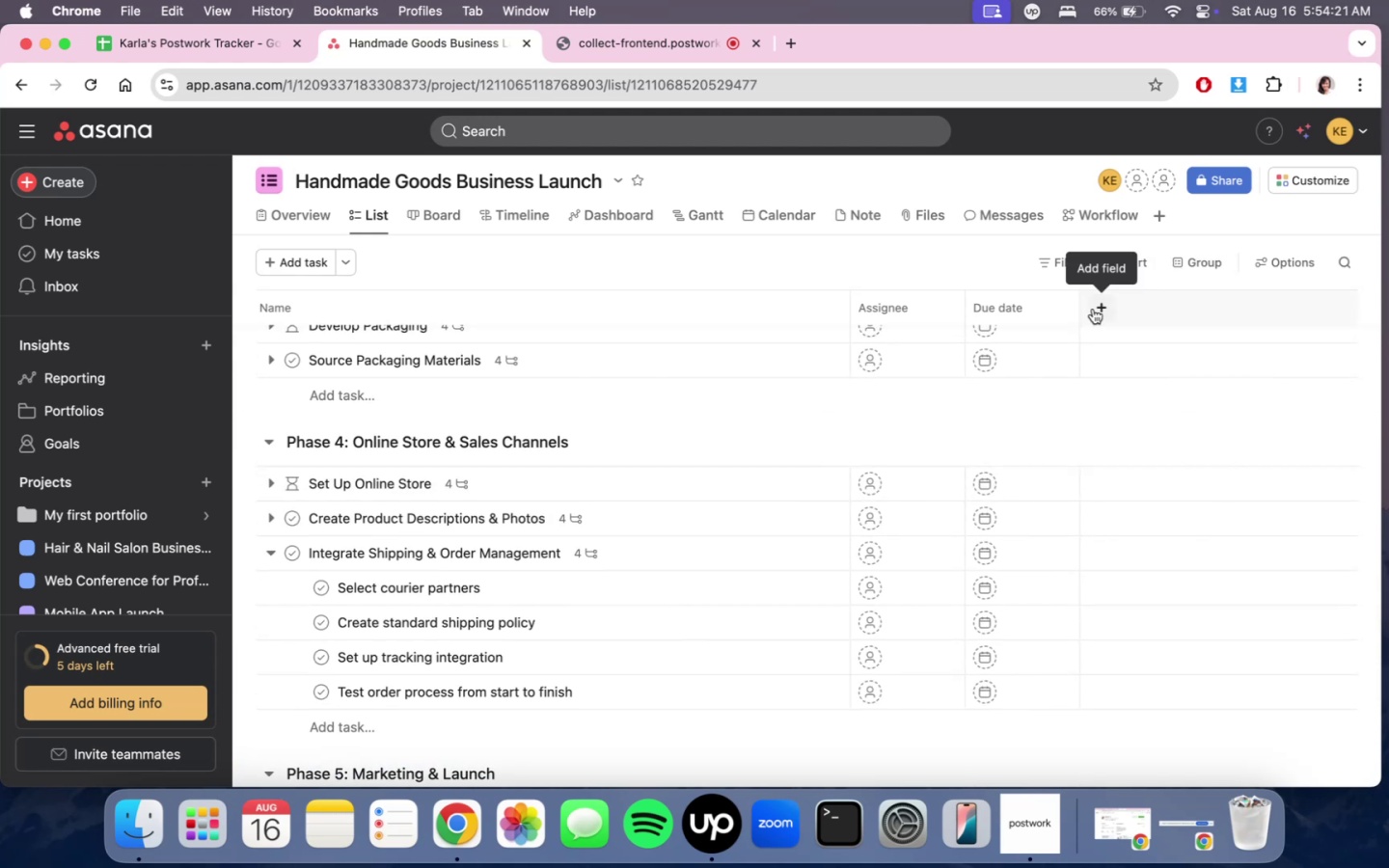 
left_click([1093, 309])
 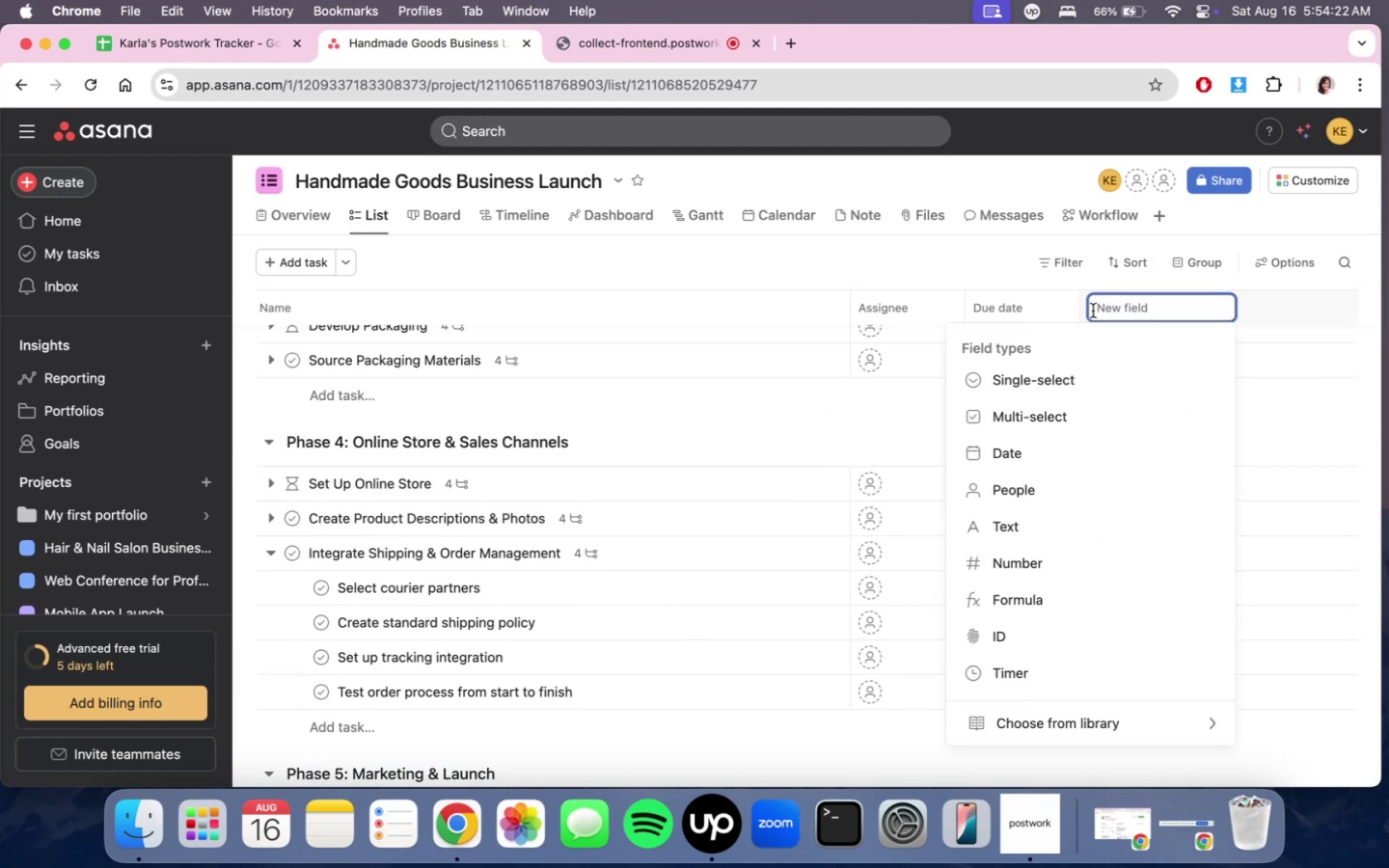 
scroll: coordinate [1132, 536], scroll_direction: down, amount: 7.0
 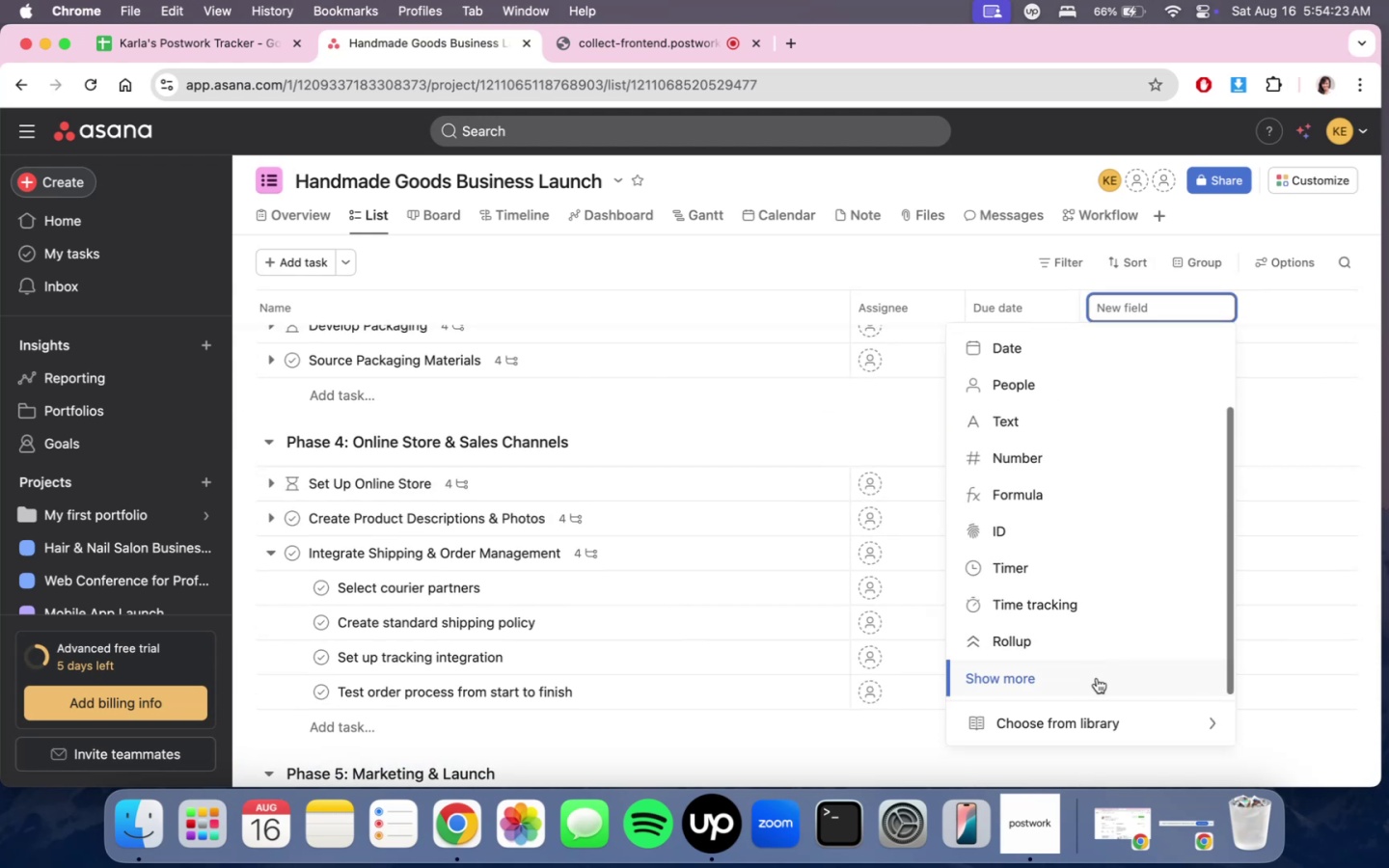 
left_click([1096, 679])
 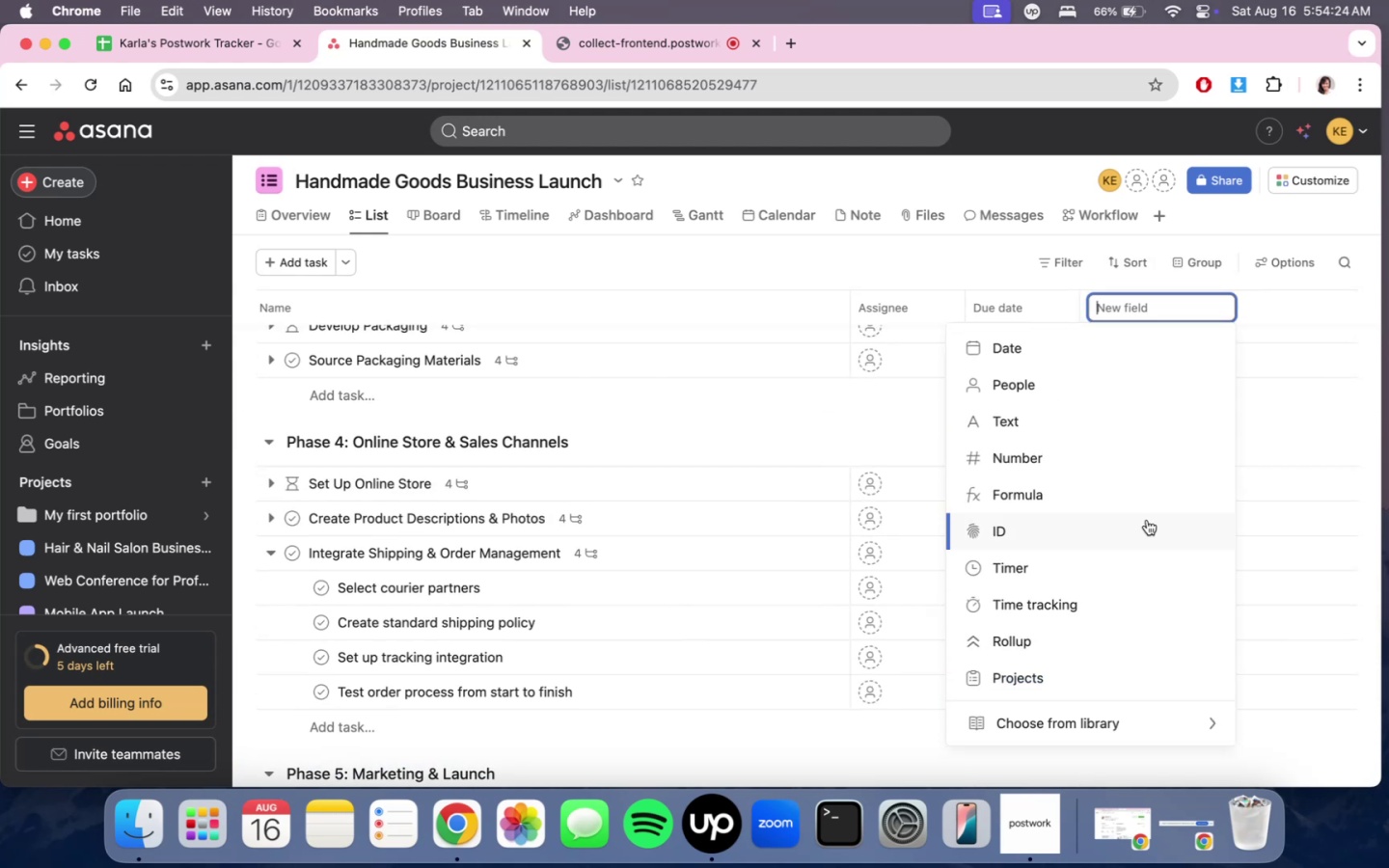 
scroll: coordinate [1132, 626], scroll_direction: down, amount: 10.0
 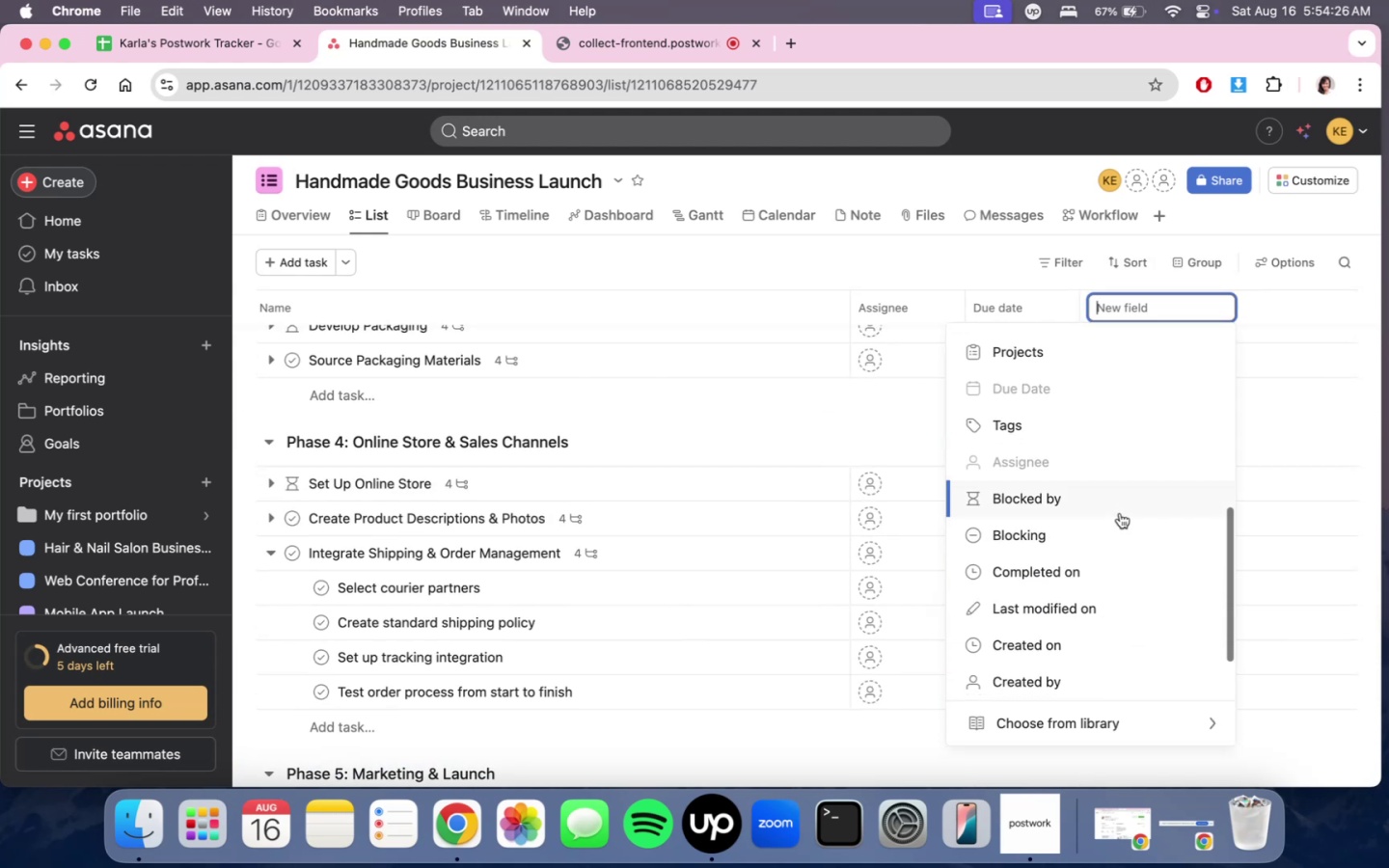 
left_click([1121, 502])
 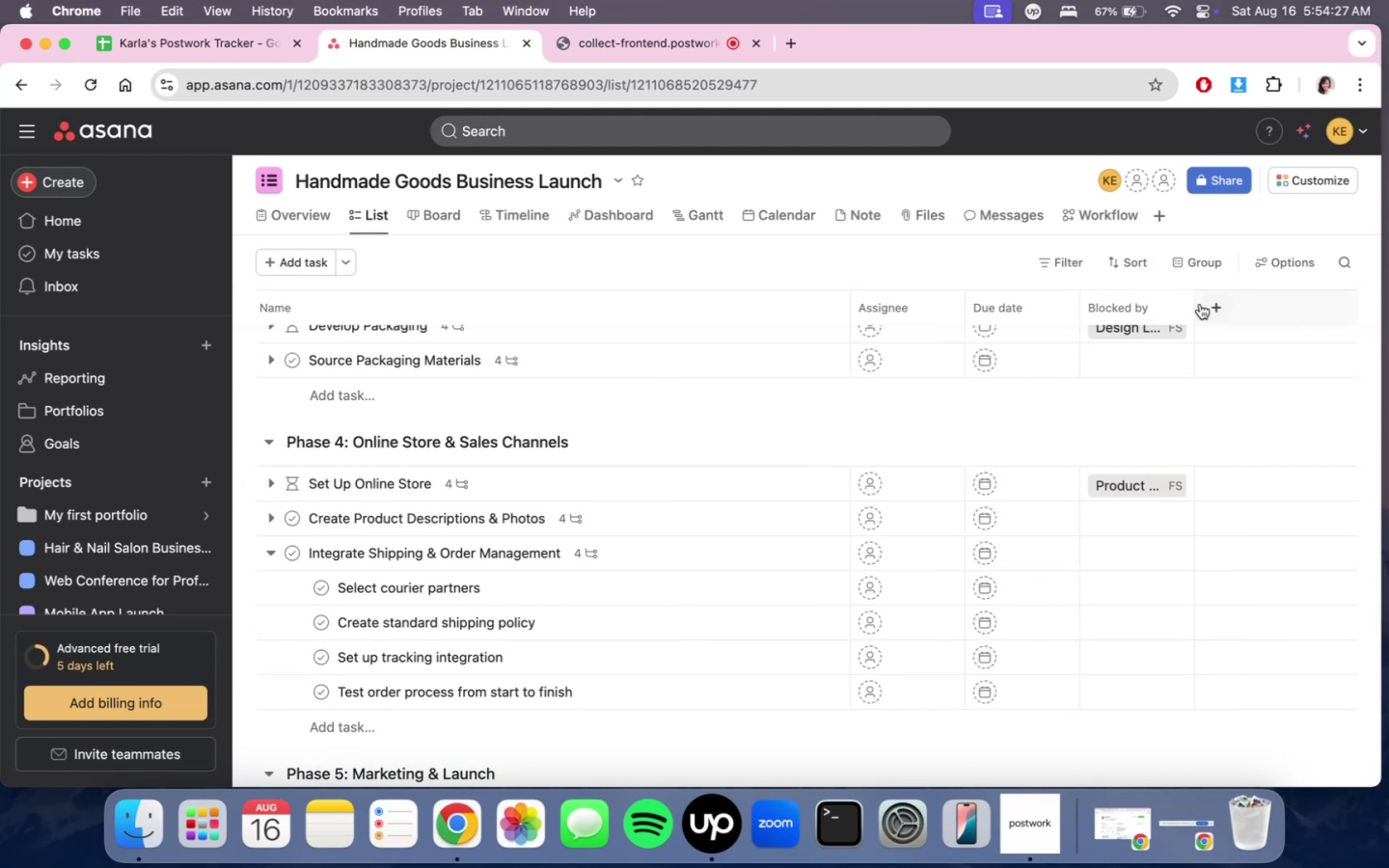 
left_click_drag(start_coordinate=[1193, 304], to_coordinate=[1310, 307])
 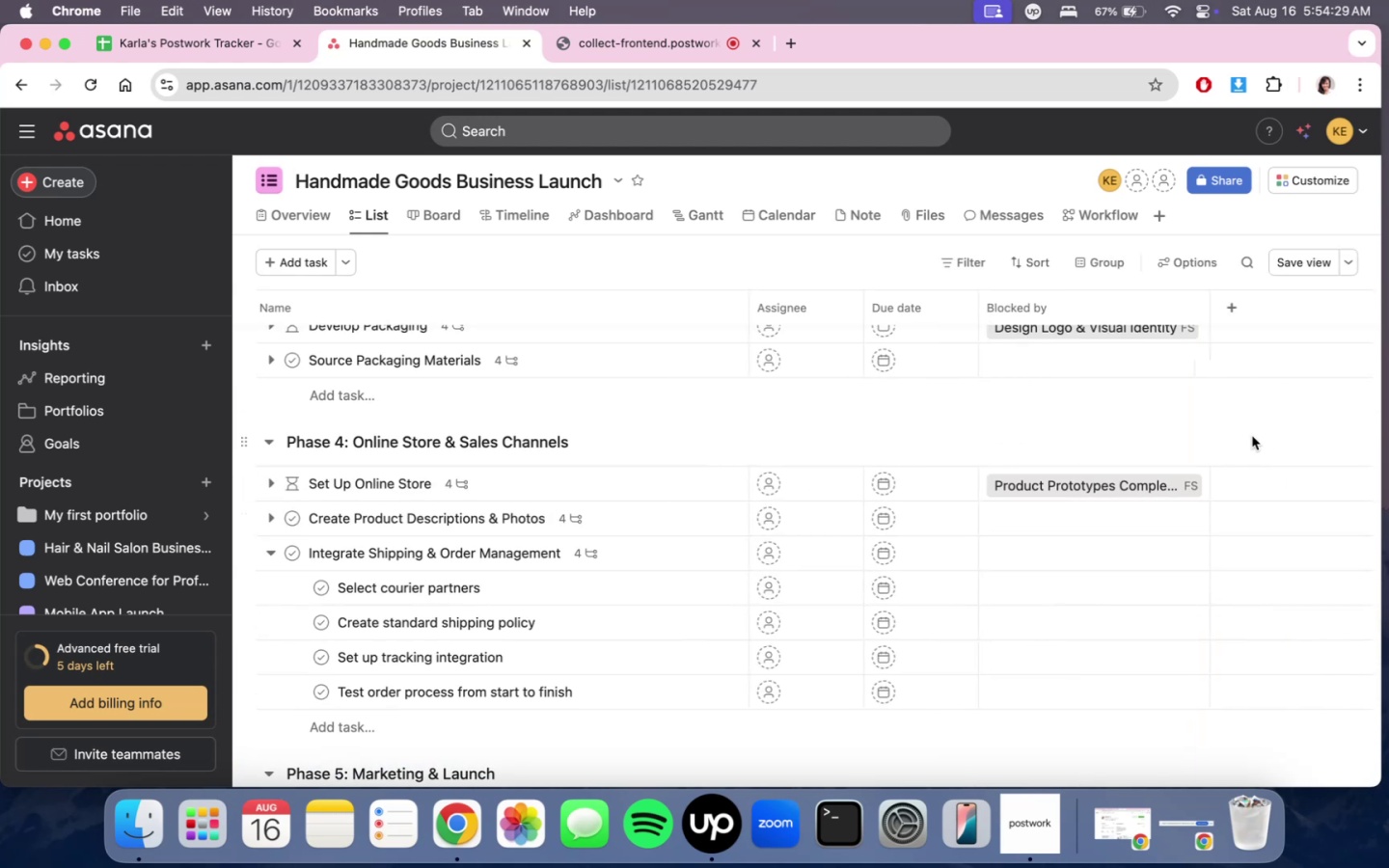 
scroll: coordinate [1208, 563], scroll_direction: up, amount: 17.0
 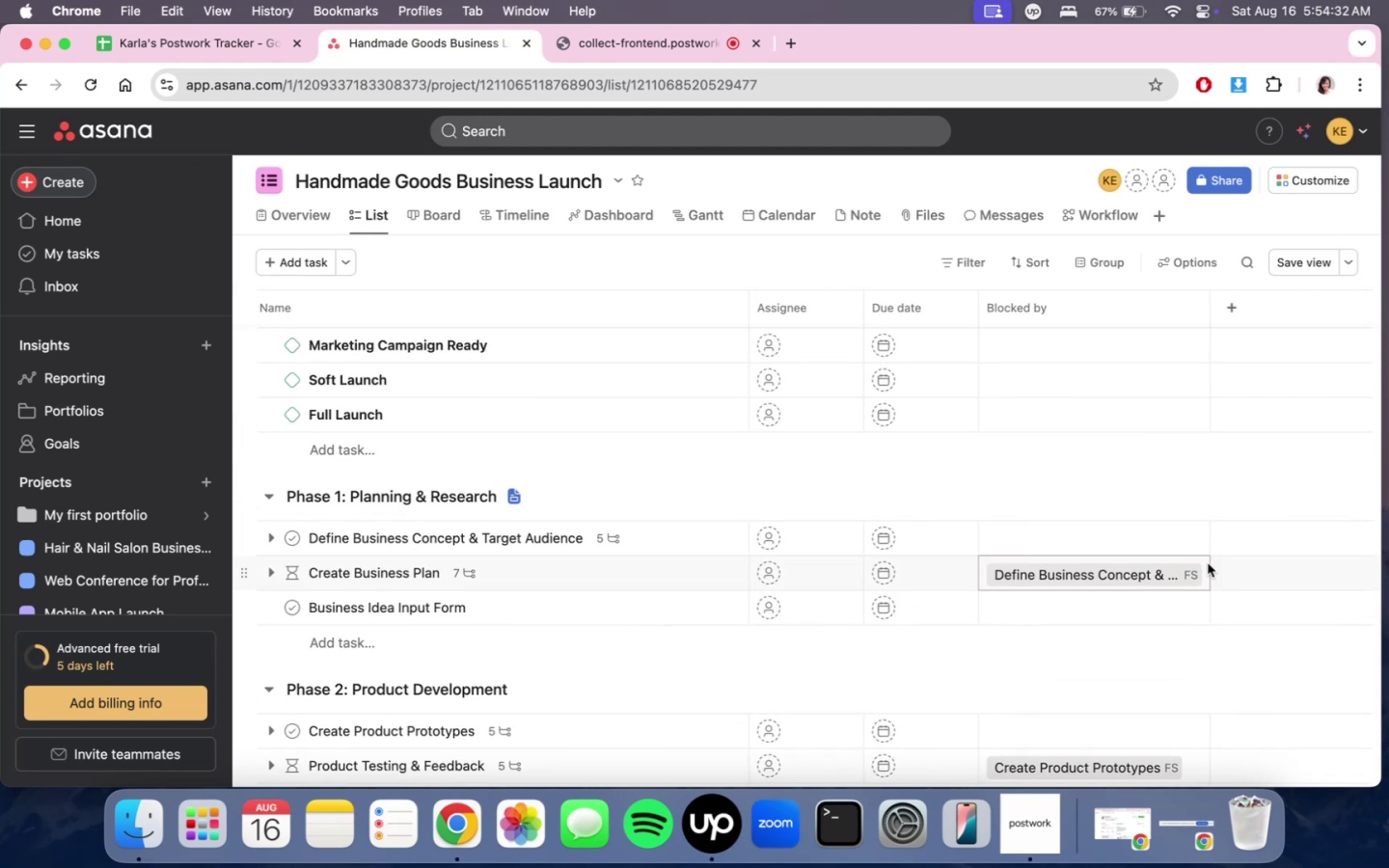 
scroll: coordinate [1238, 576], scroll_direction: down, amount: 9.0
 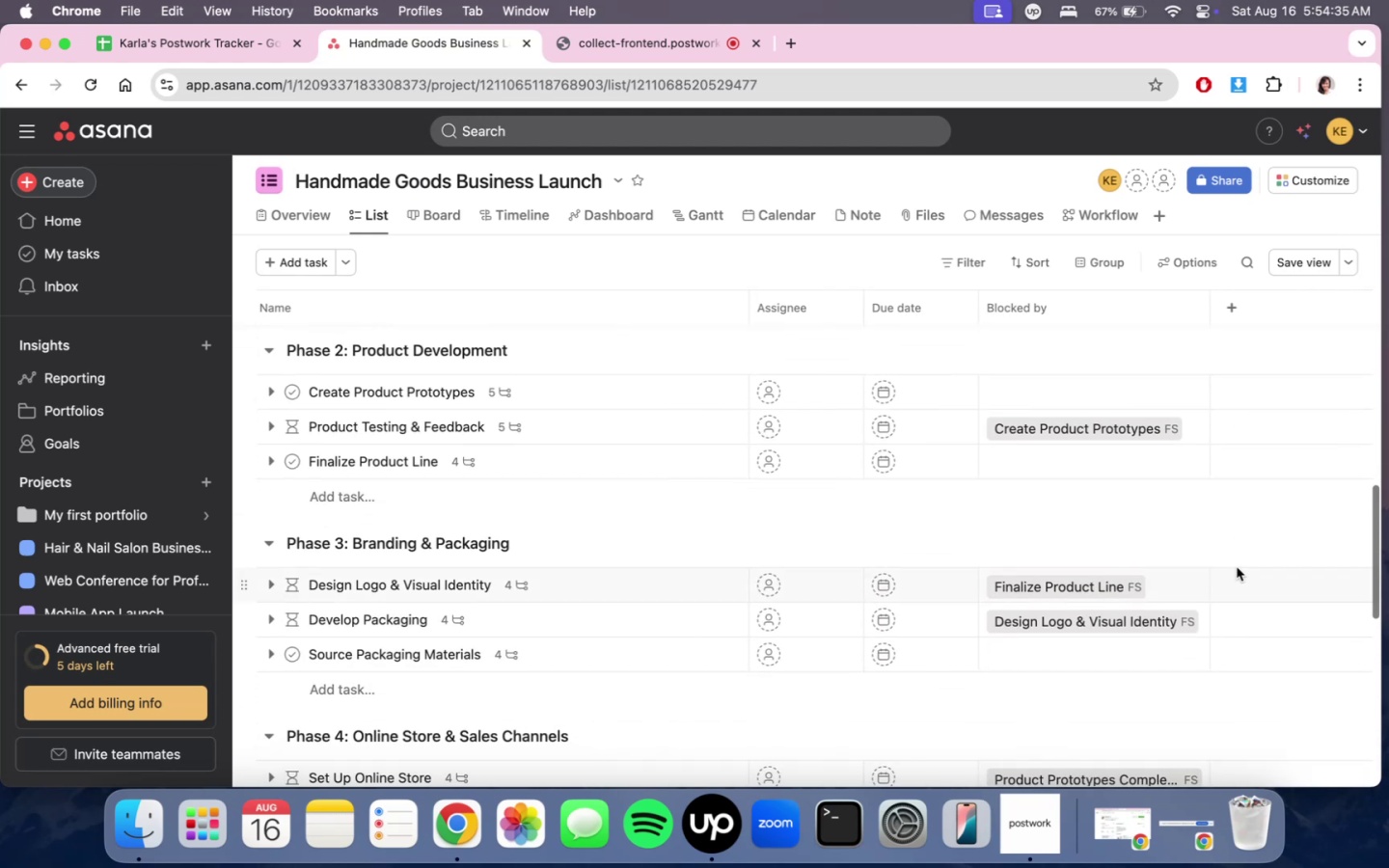 
scroll: coordinate [1224, 557], scroll_direction: up, amount: 2.0
 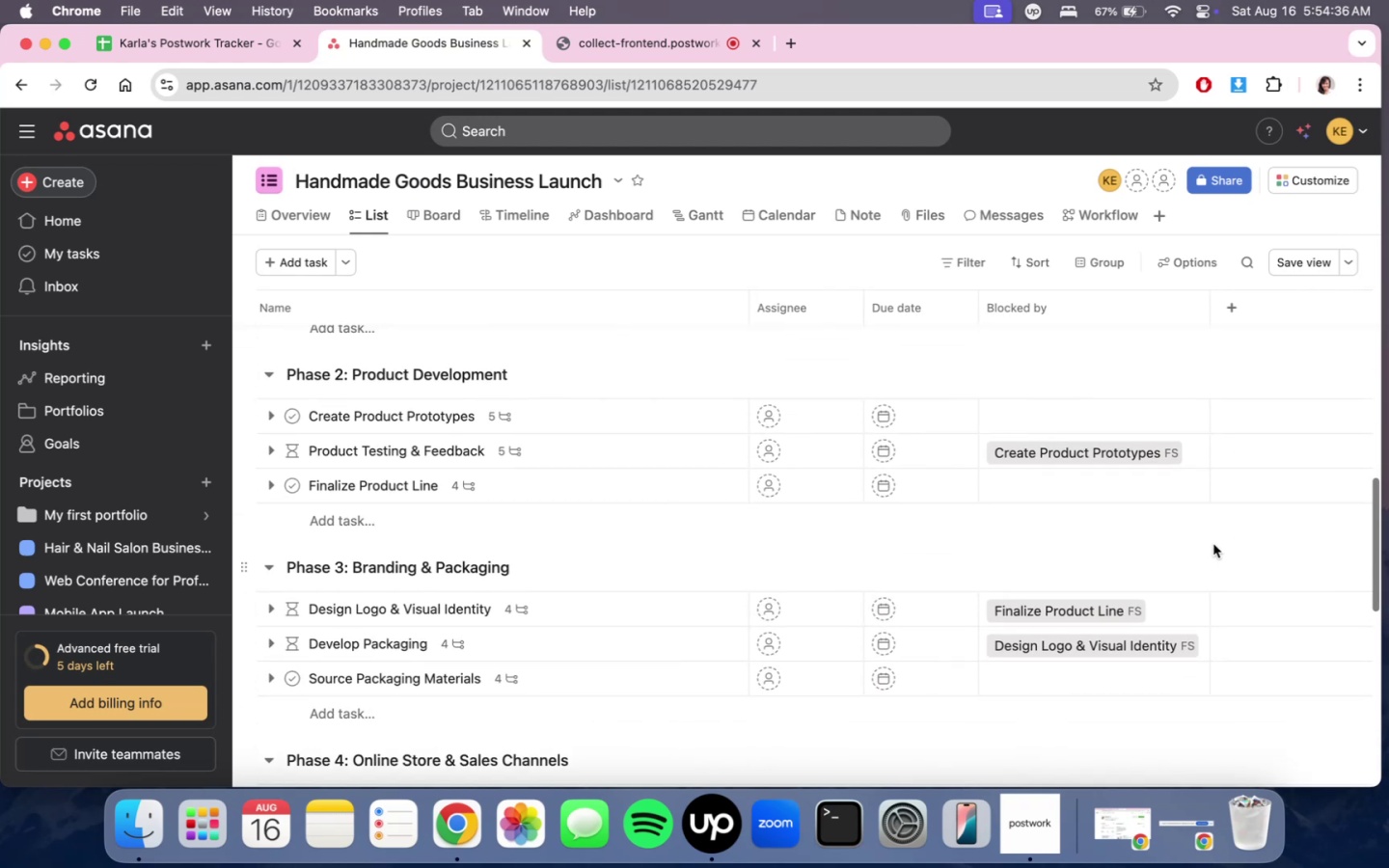 
scroll: coordinate [1224, 560], scroll_direction: down, amount: 1.0
 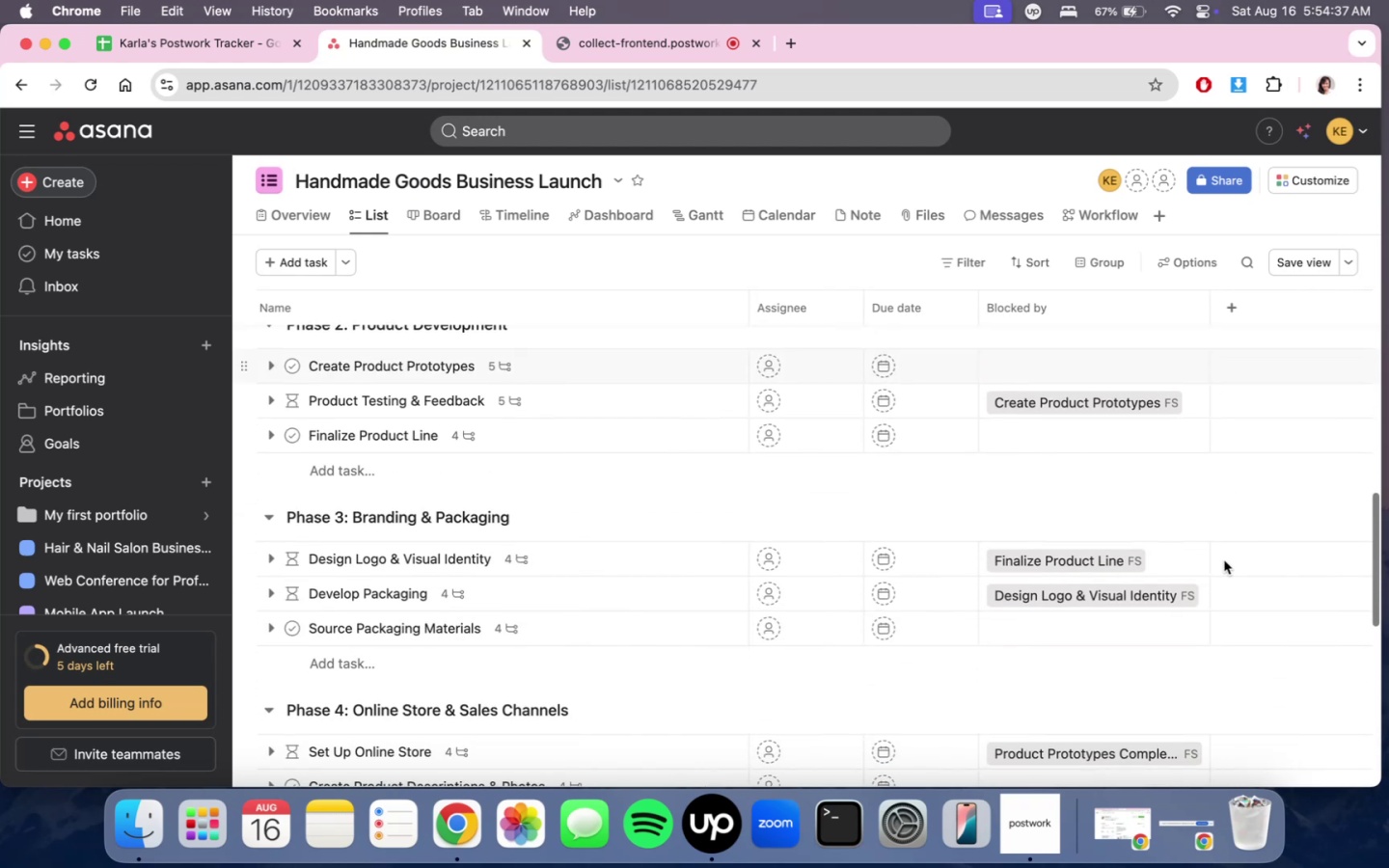 
scroll: coordinate [1224, 560], scroll_direction: up, amount: 5.0
 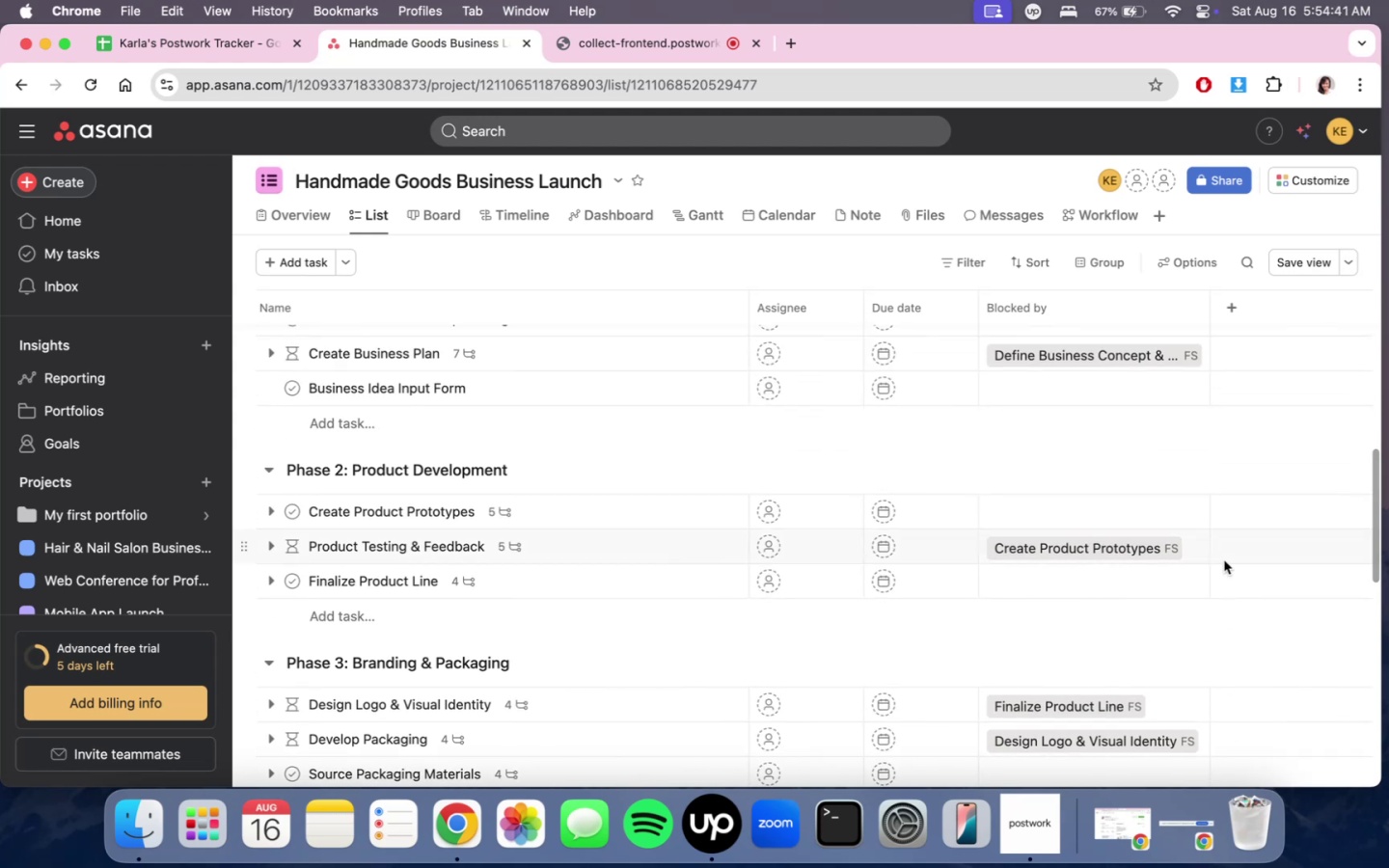 
scroll: coordinate [1211, 549], scroll_direction: down, amount: 15.0
 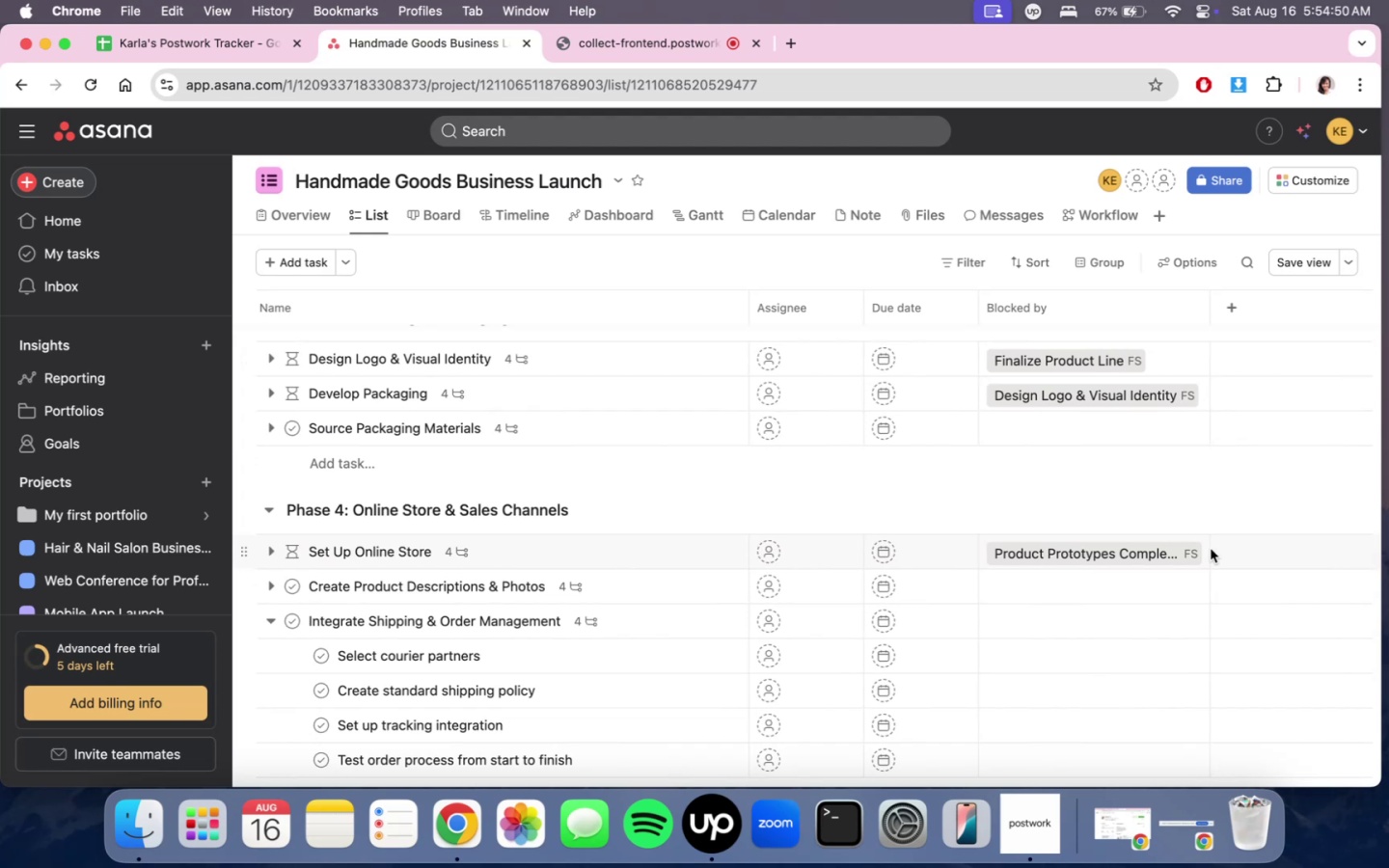 
scroll: coordinate [1211, 549], scroll_direction: up, amount: 1.0
 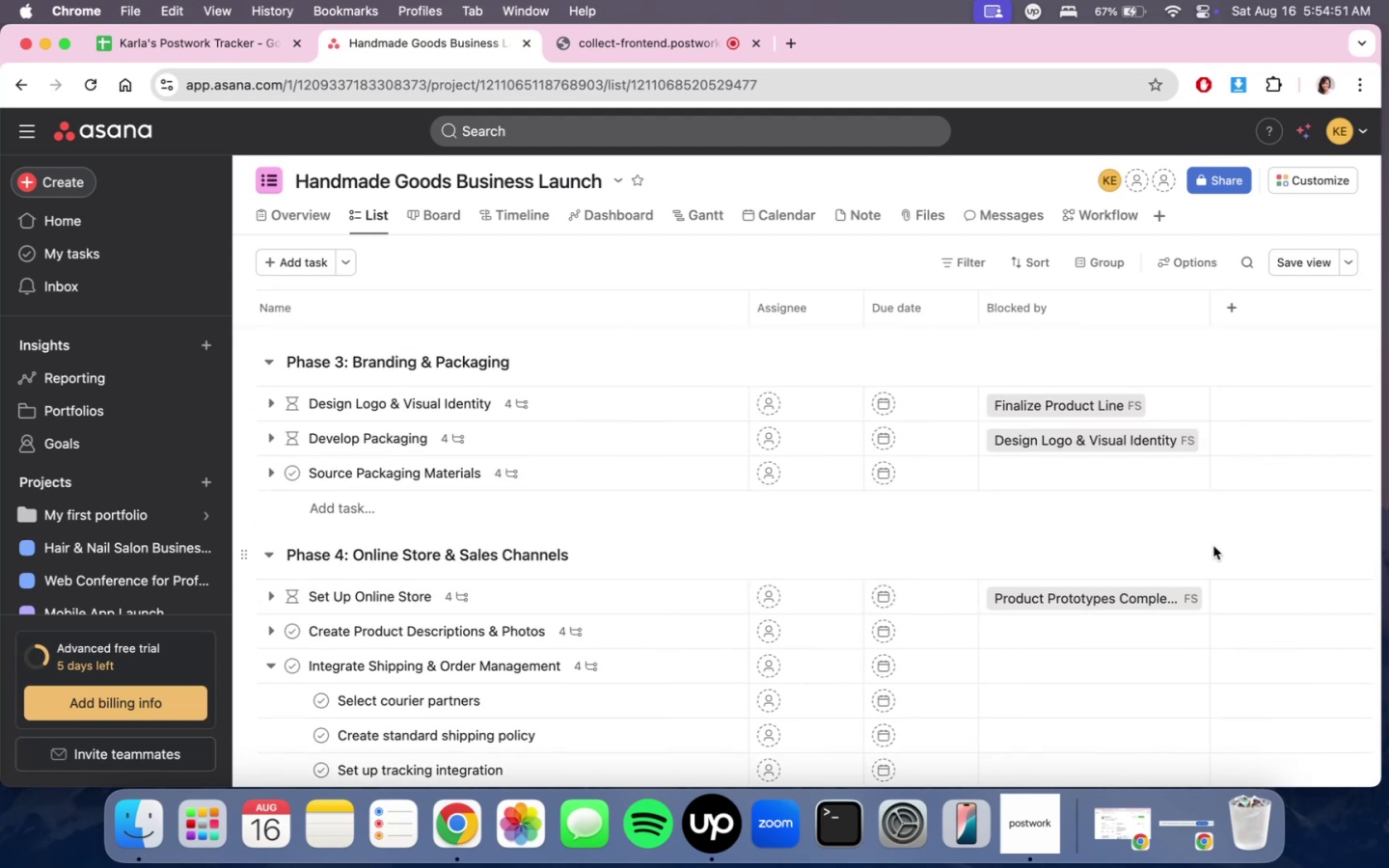 
scroll: coordinate [1213, 546], scroll_direction: down, amount: 1.0
 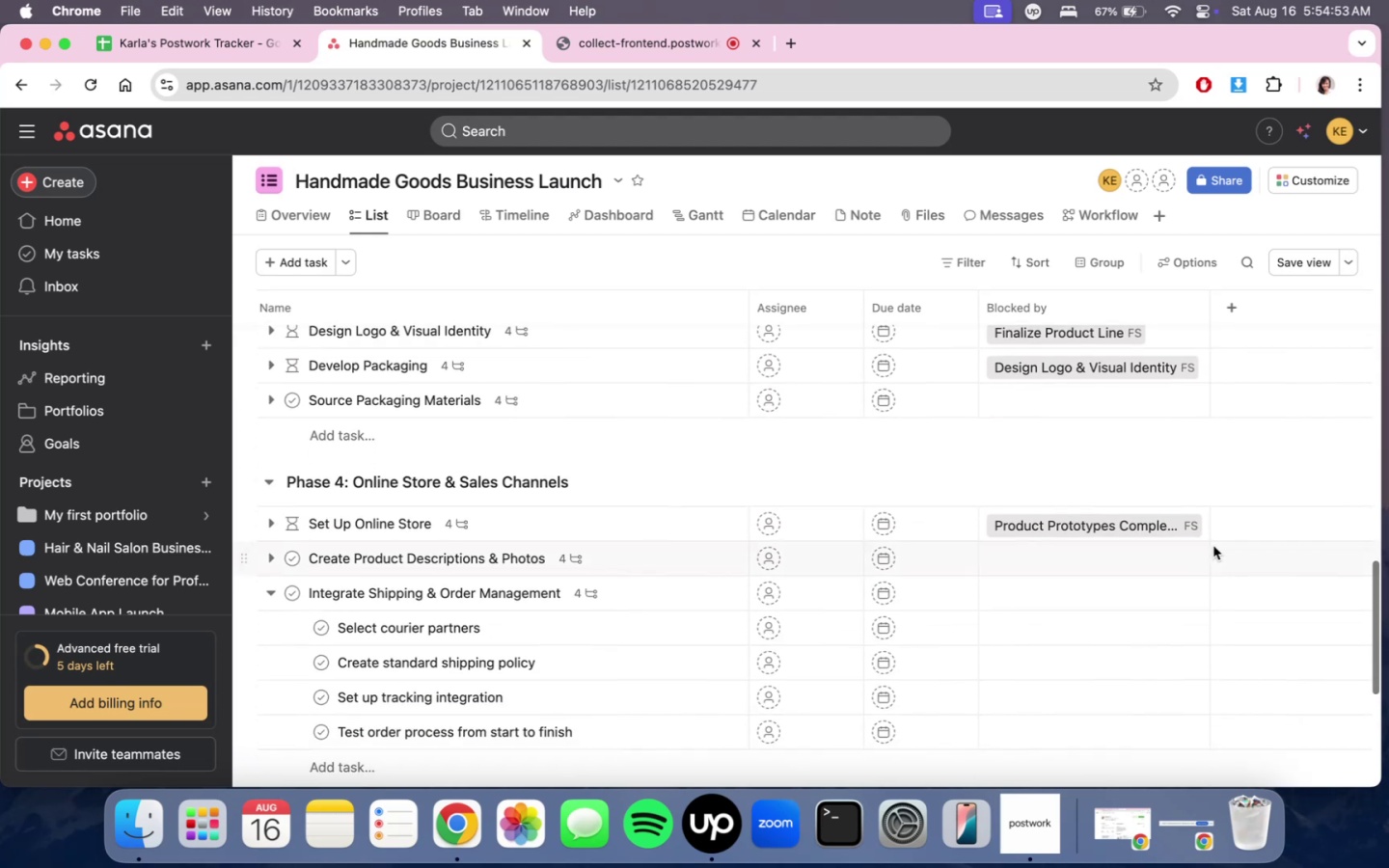 
scroll: coordinate [1213, 546], scroll_direction: up, amount: 2.0
 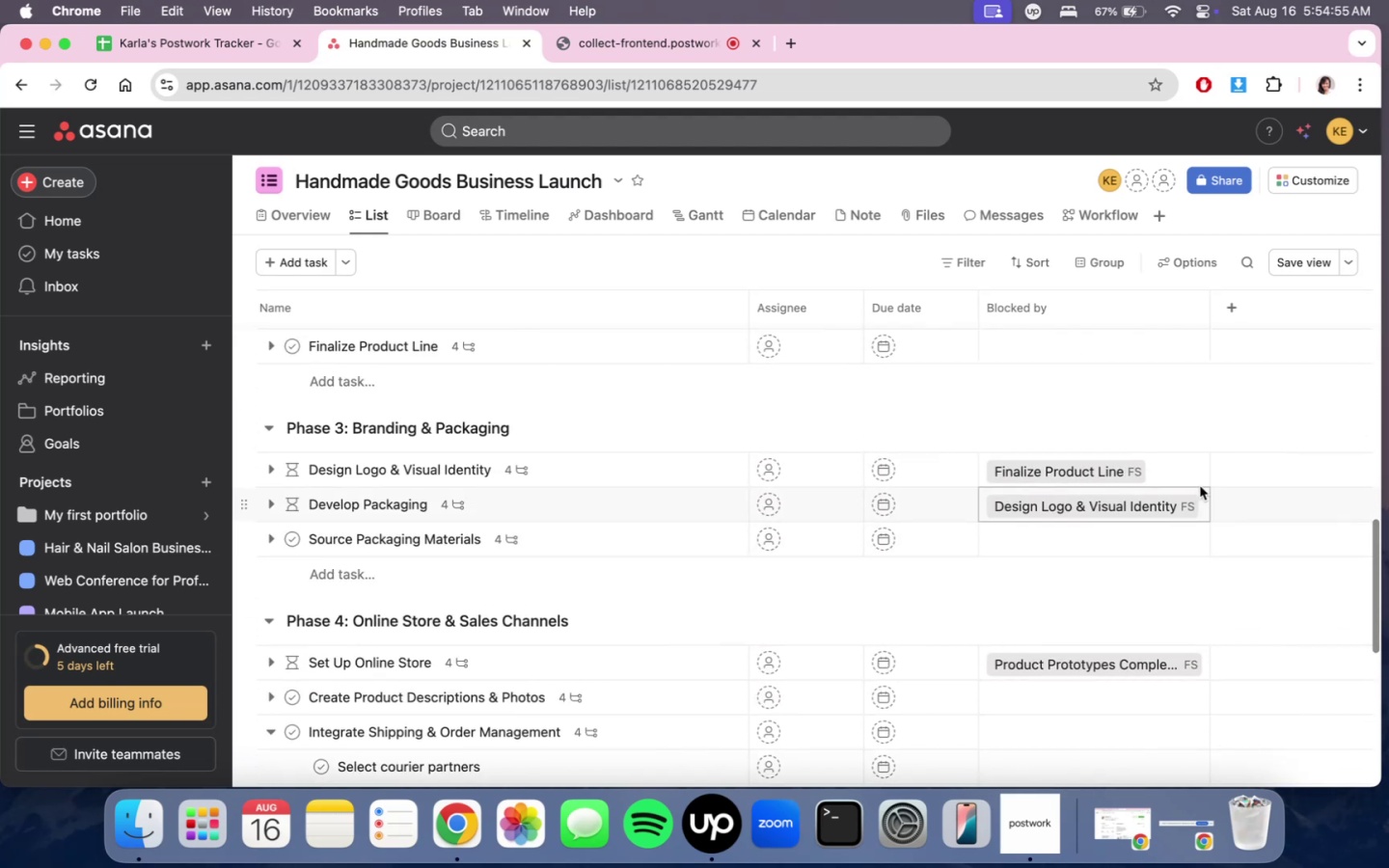 
scroll: coordinate [1198, 548], scroll_direction: down, amount: 8.0
 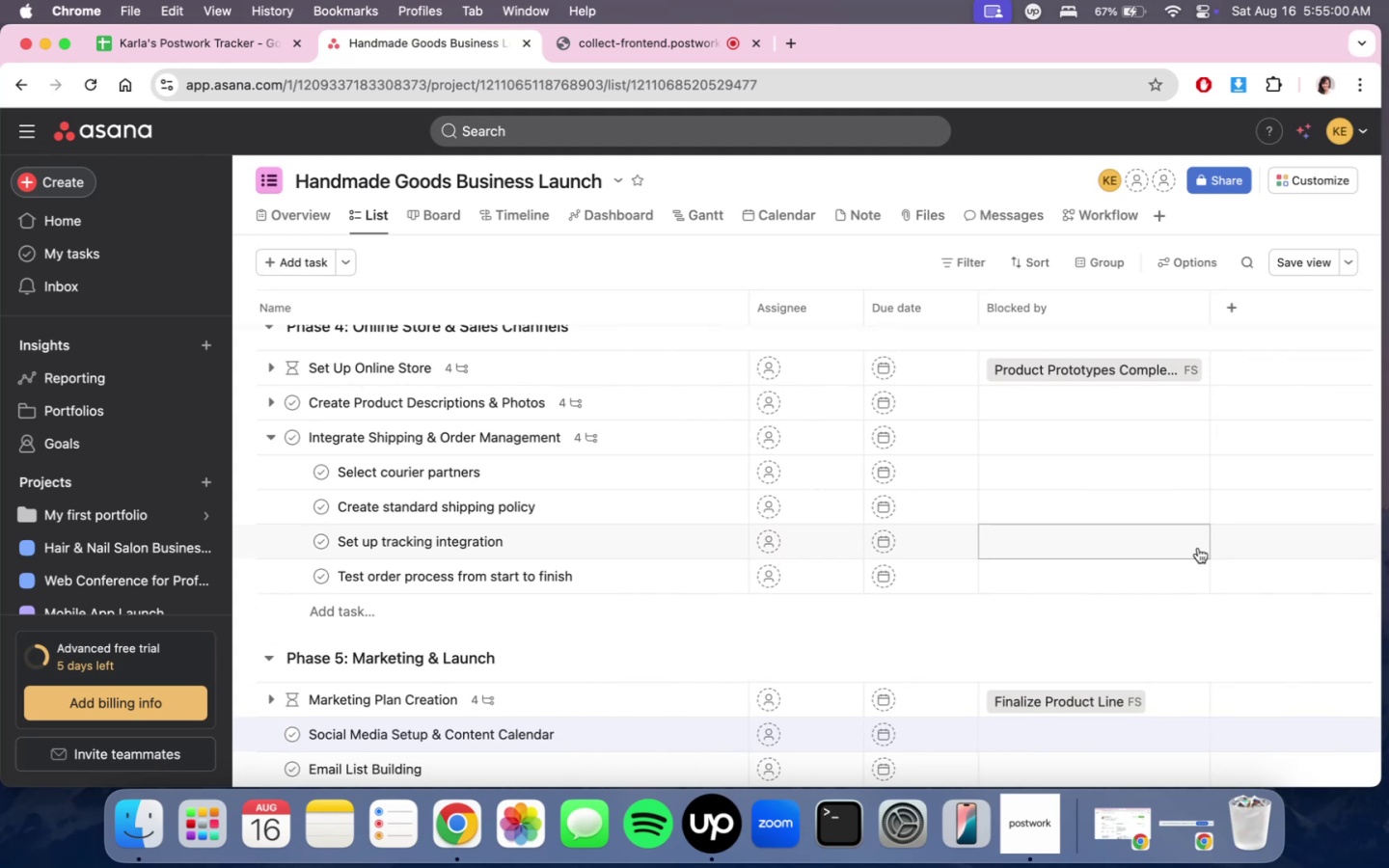 
scroll: coordinate [1211, 542], scroll_direction: up, amount: 7.0
 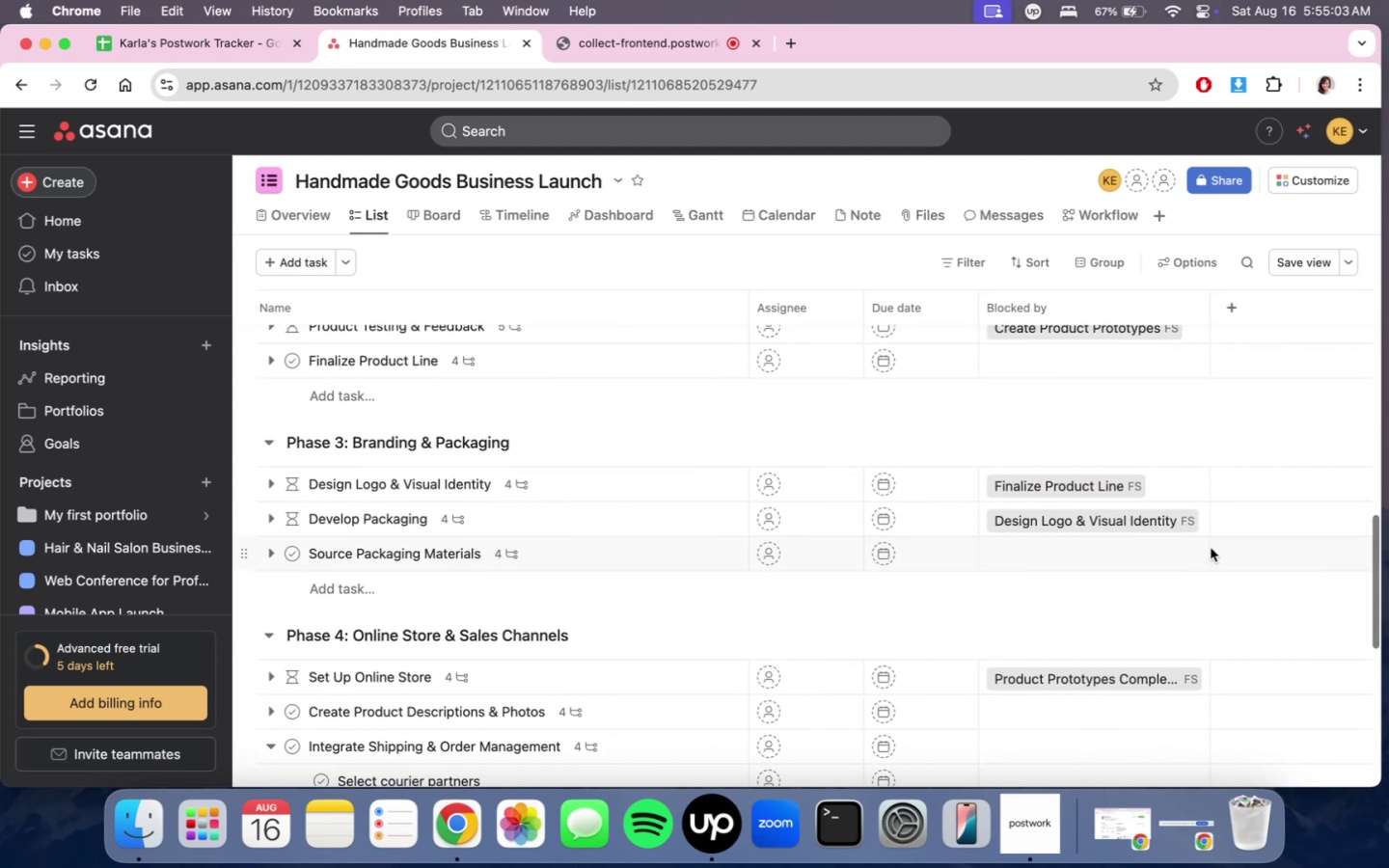 
scroll: coordinate [1211, 556], scroll_direction: none, amount: 0.0
 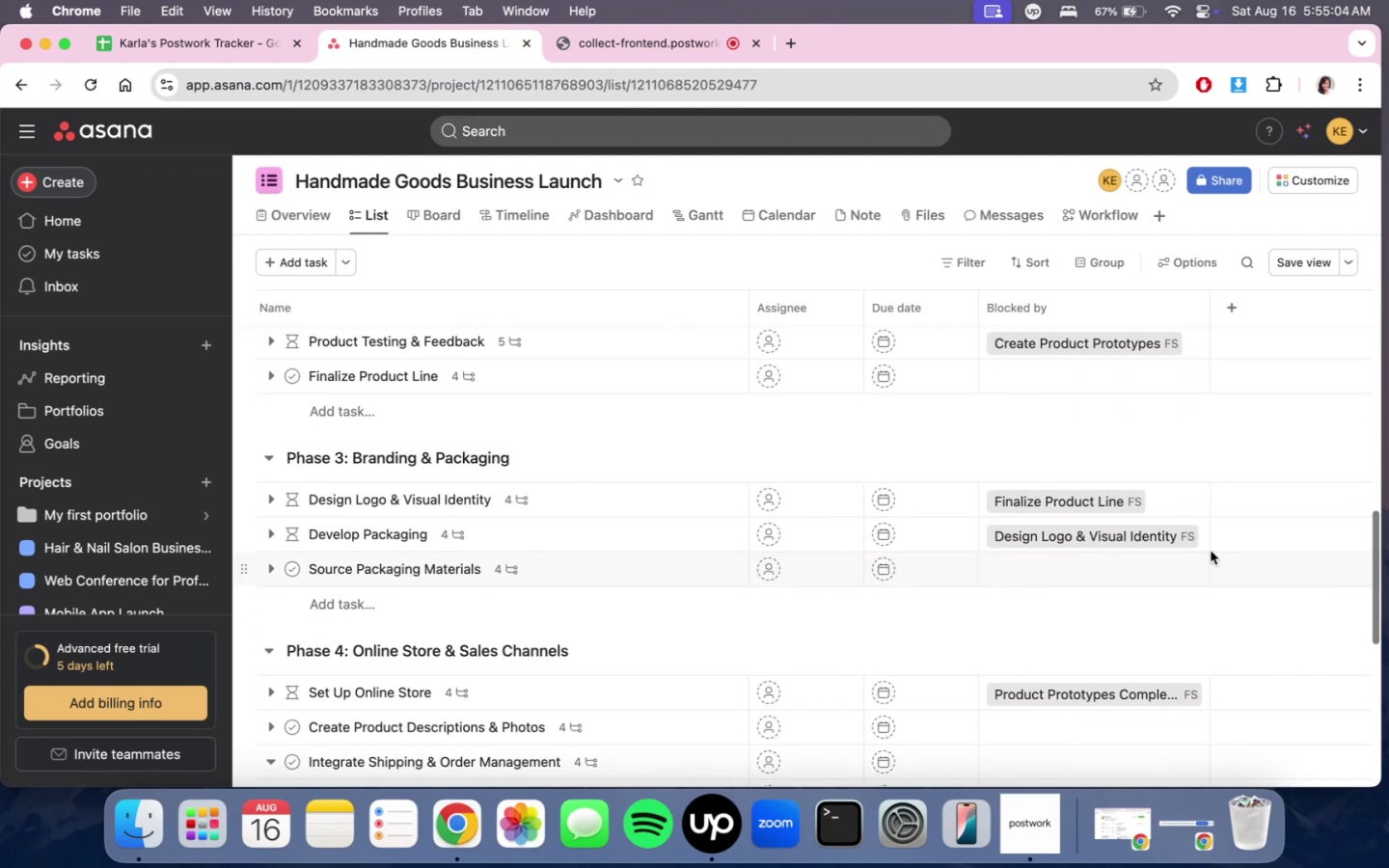 
scroll: coordinate [1211, 552], scroll_direction: down, amount: 10.0
 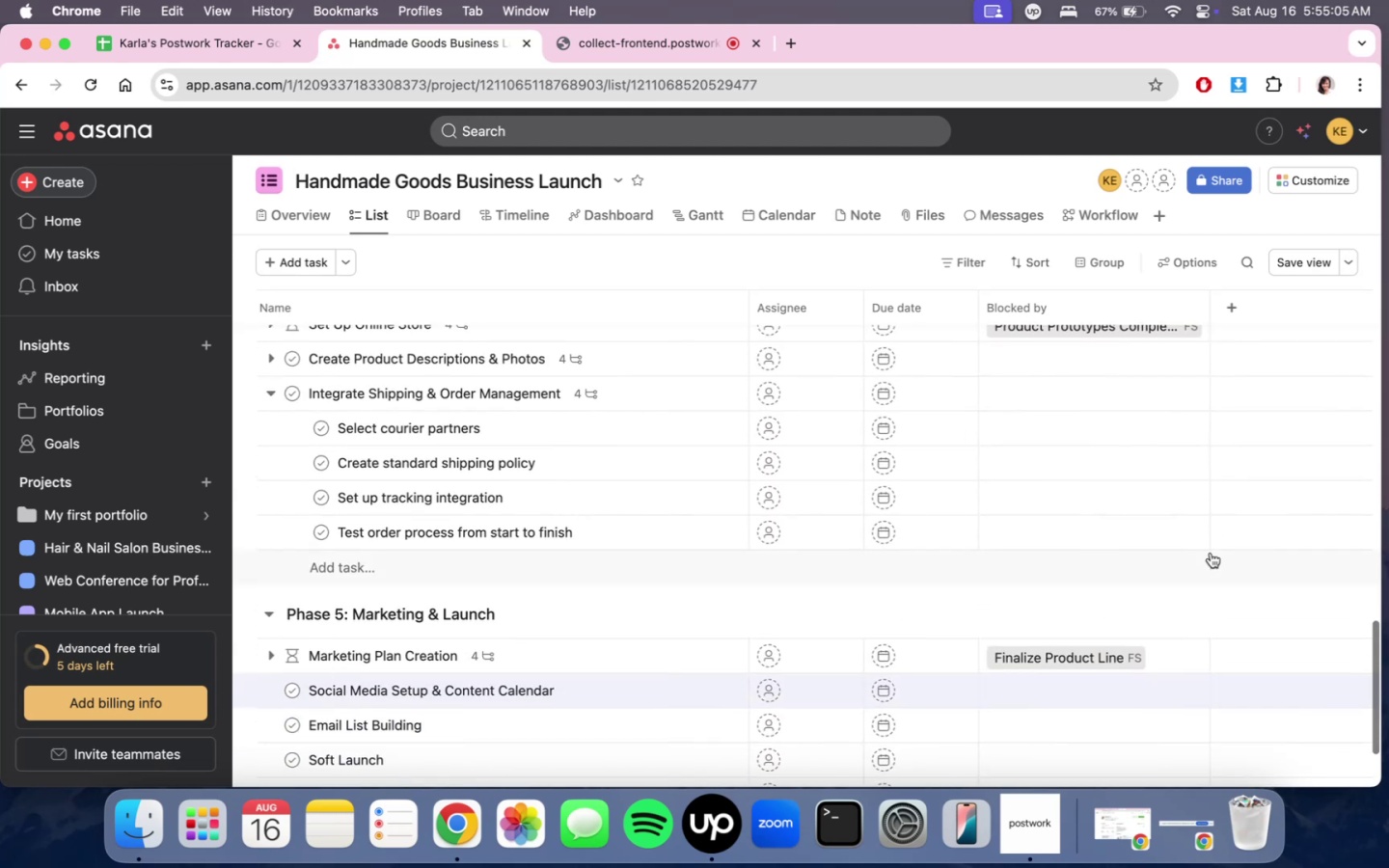 
scroll: coordinate [1211, 553], scroll_direction: up, amount: 7.0
 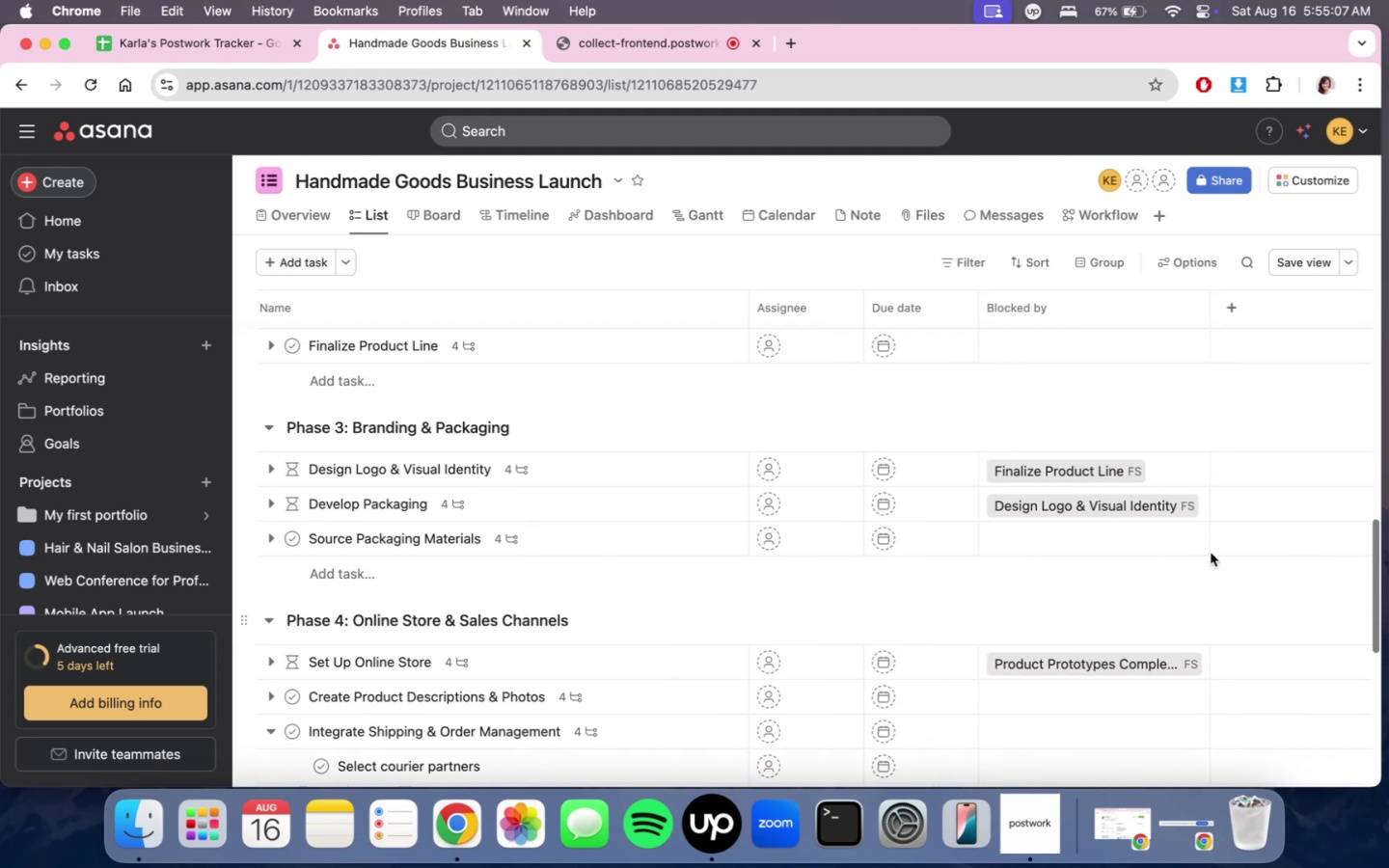 
scroll: coordinate [1211, 553], scroll_direction: down, amount: 3.0
 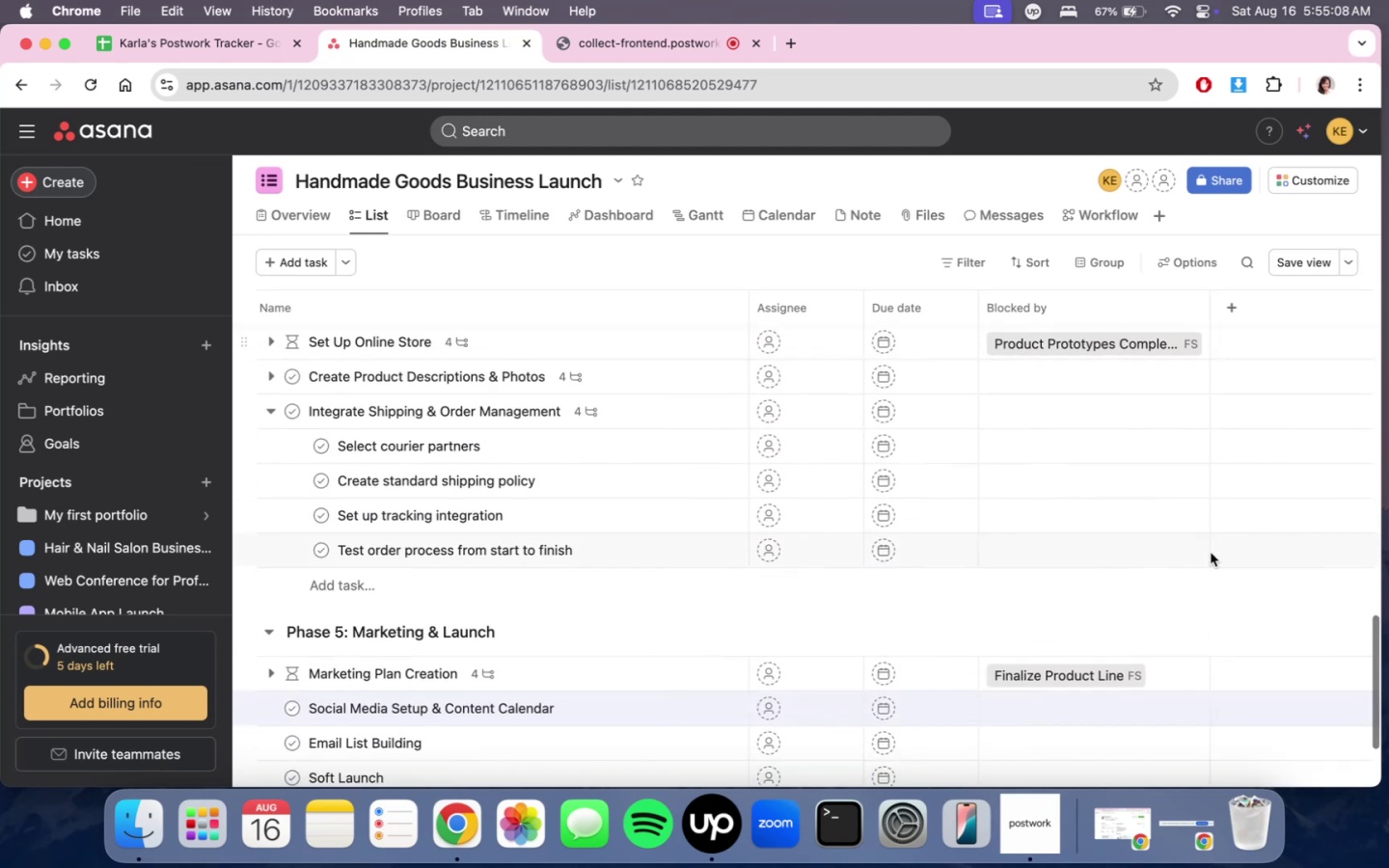 
scroll: coordinate [1211, 553], scroll_direction: up, amount: 7.0
 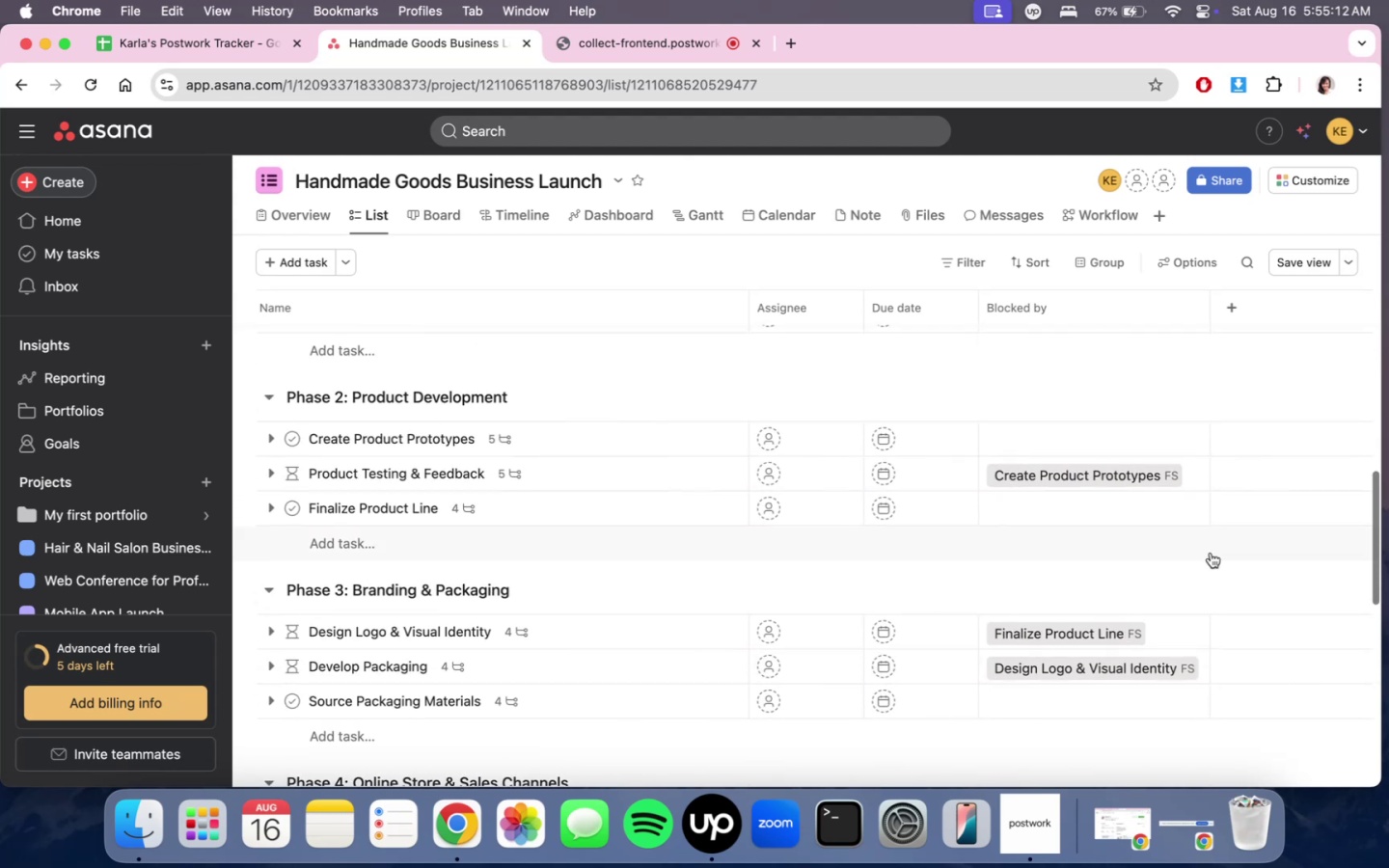 
scroll: coordinate [1211, 553], scroll_direction: down, amount: 6.0
 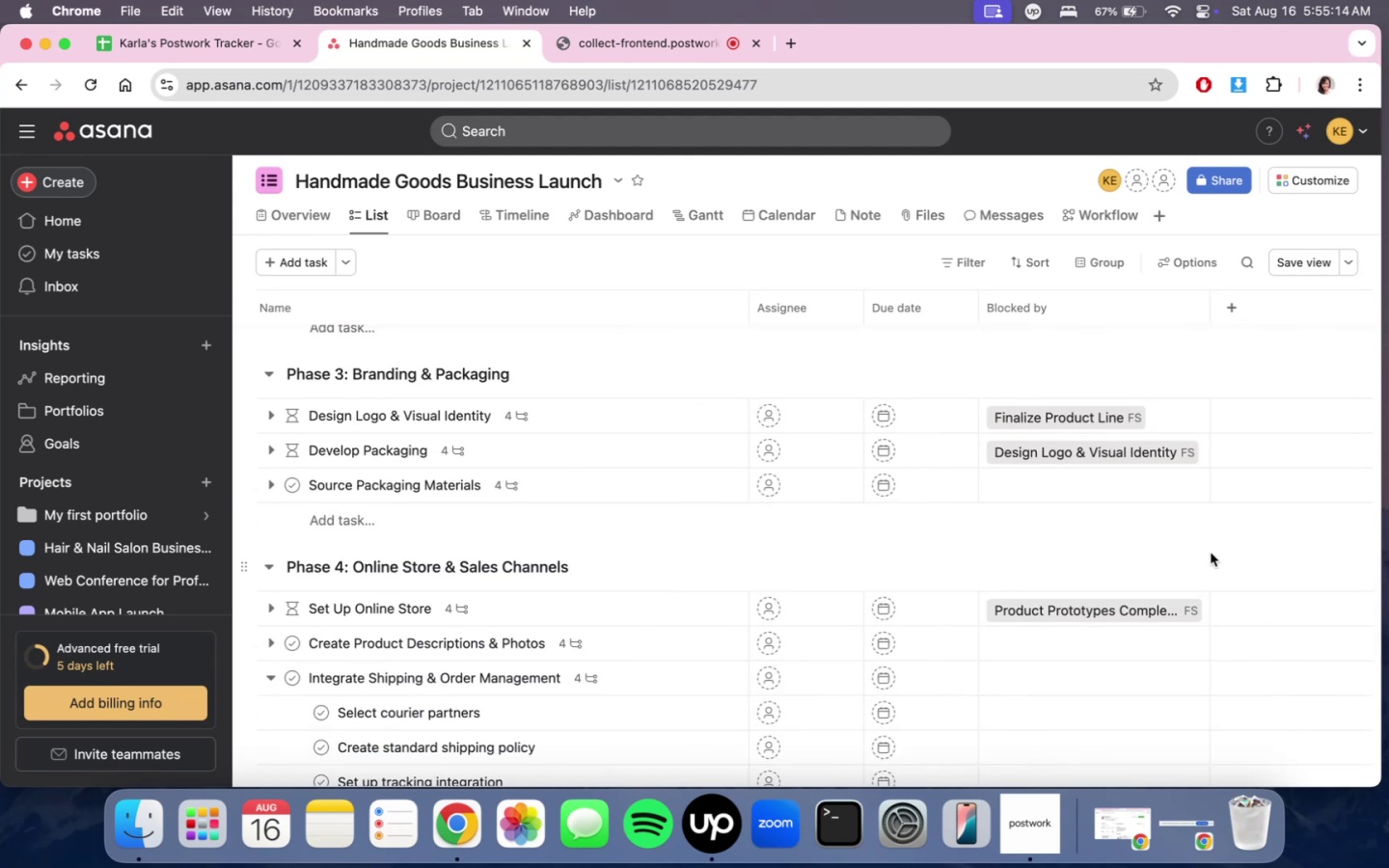 
scroll: coordinate [1212, 585], scroll_direction: up, amount: 4.0
 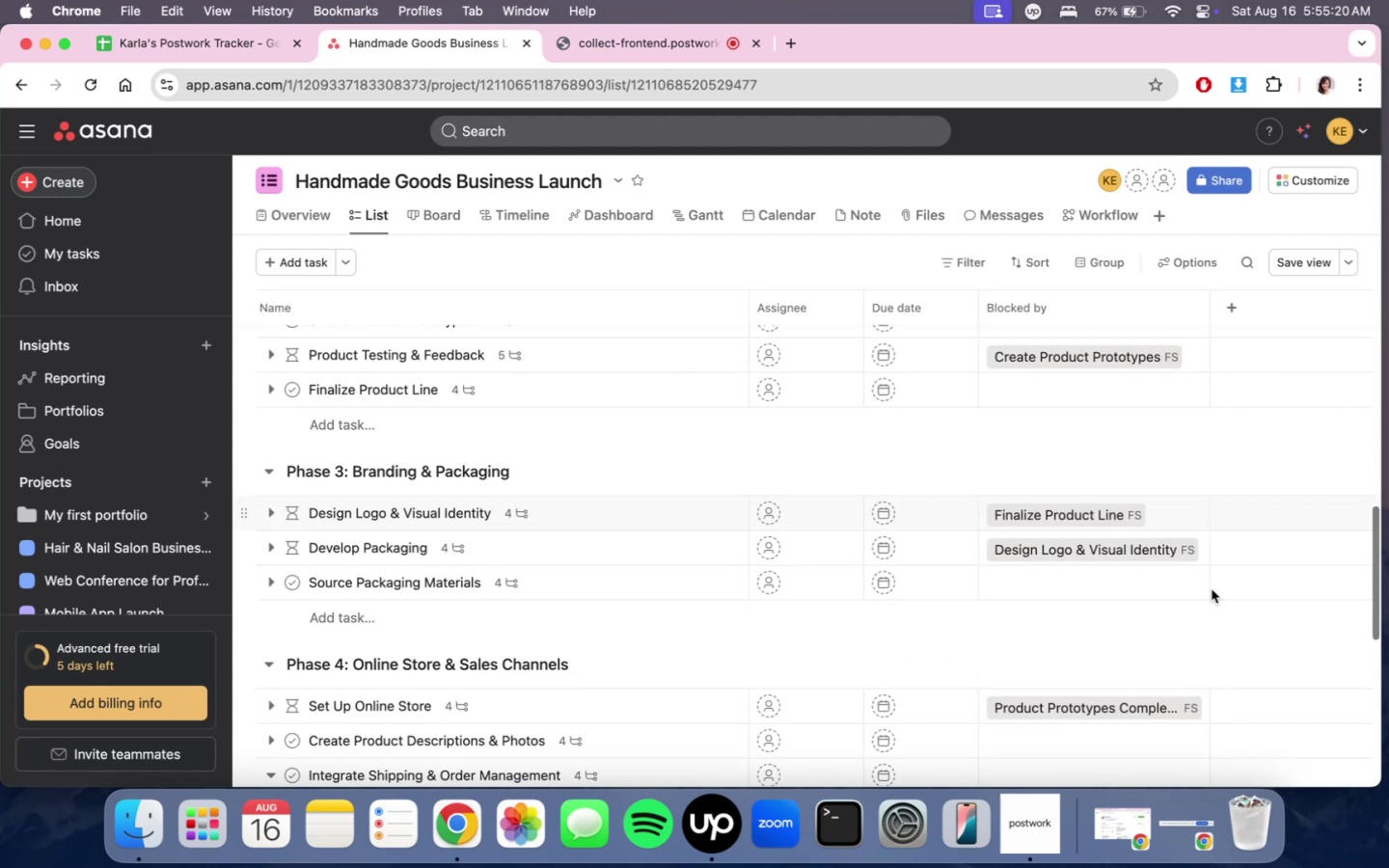 
scroll: coordinate [1212, 589], scroll_direction: down, amount: 7.0
 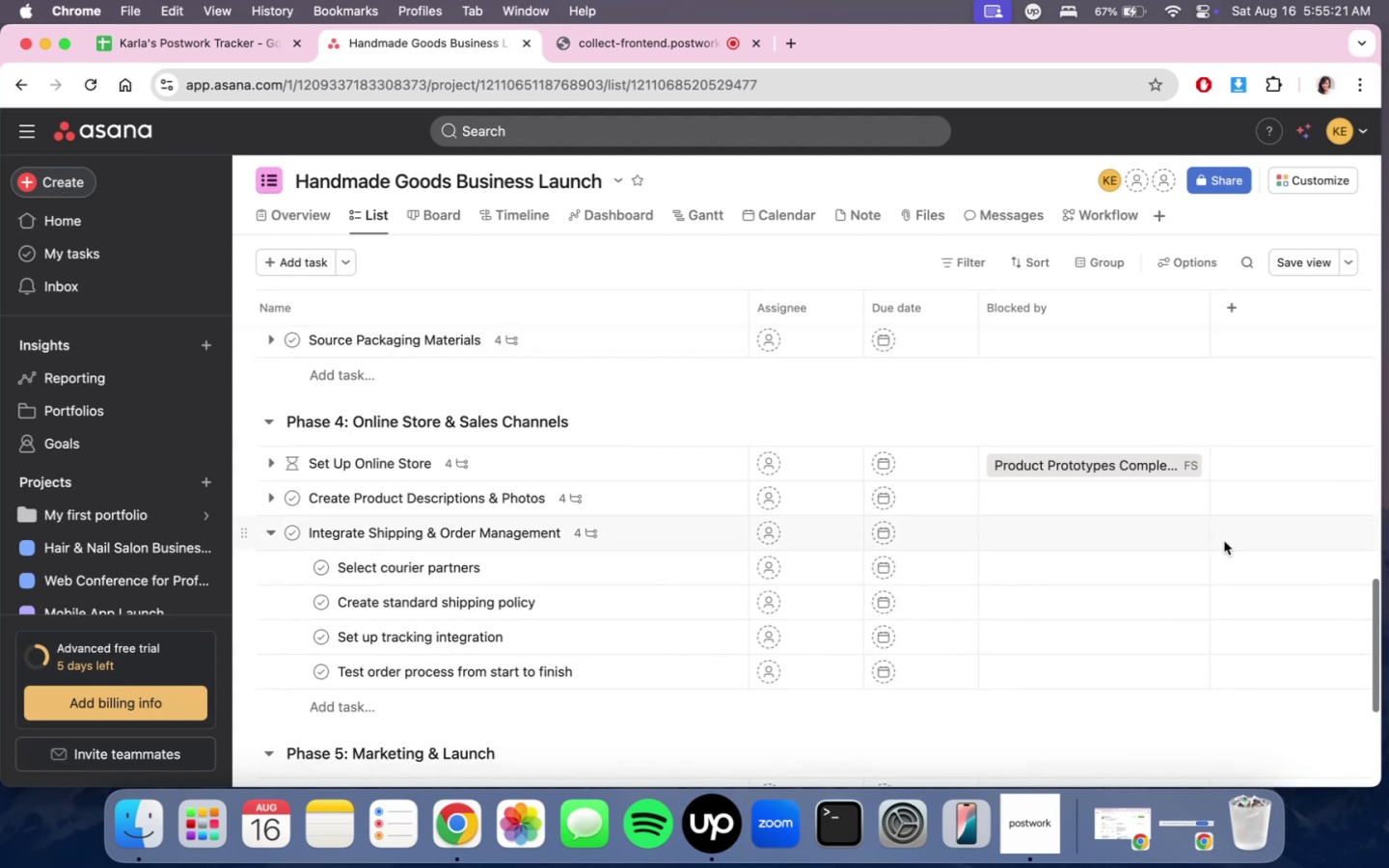 
scroll: coordinate [1220, 562], scroll_direction: up, amount: 10.0
 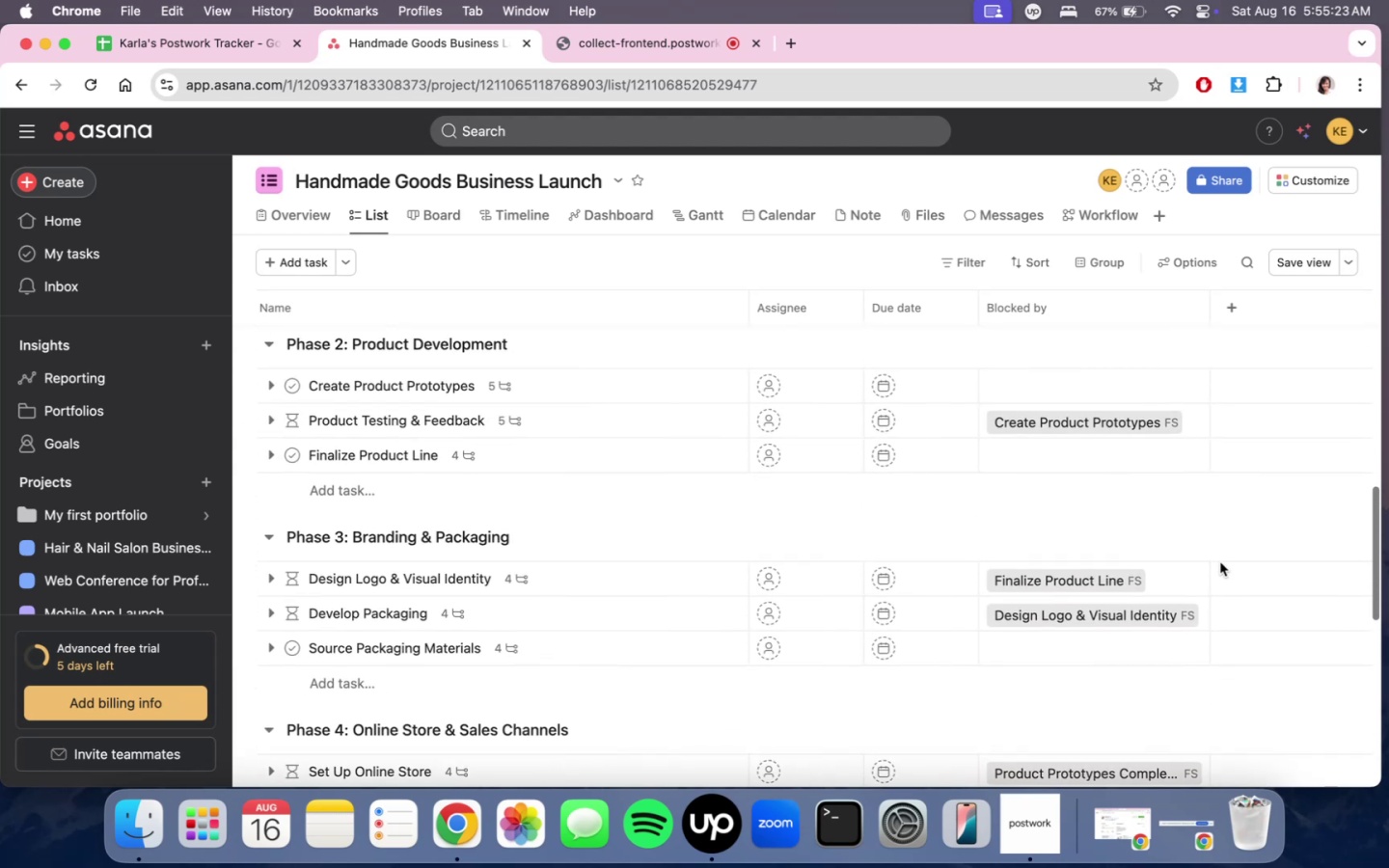 
scroll: coordinate [1220, 562], scroll_direction: down, amount: 3.0
 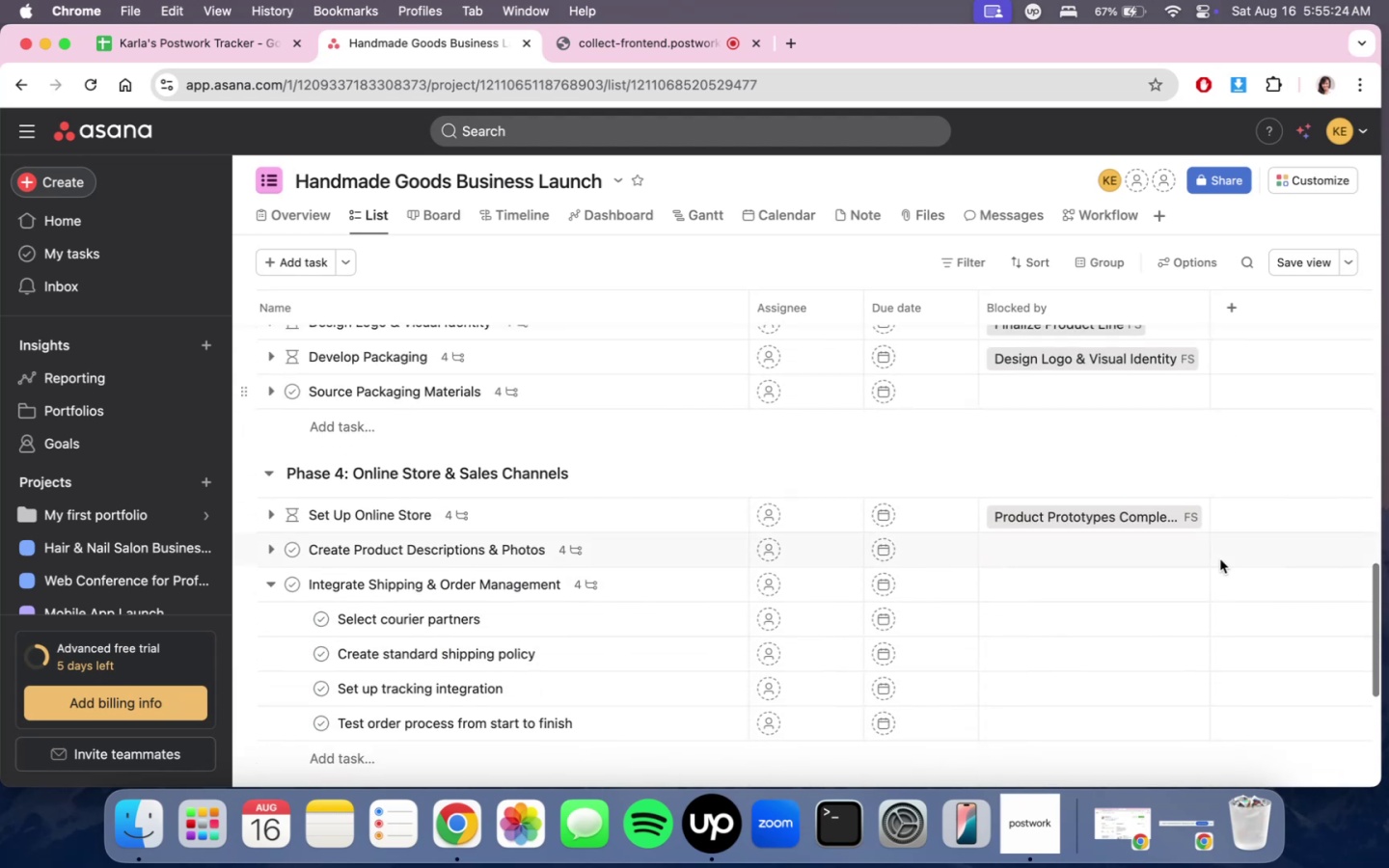 
scroll: coordinate [1220, 559], scroll_direction: up, amount: 3.0
 